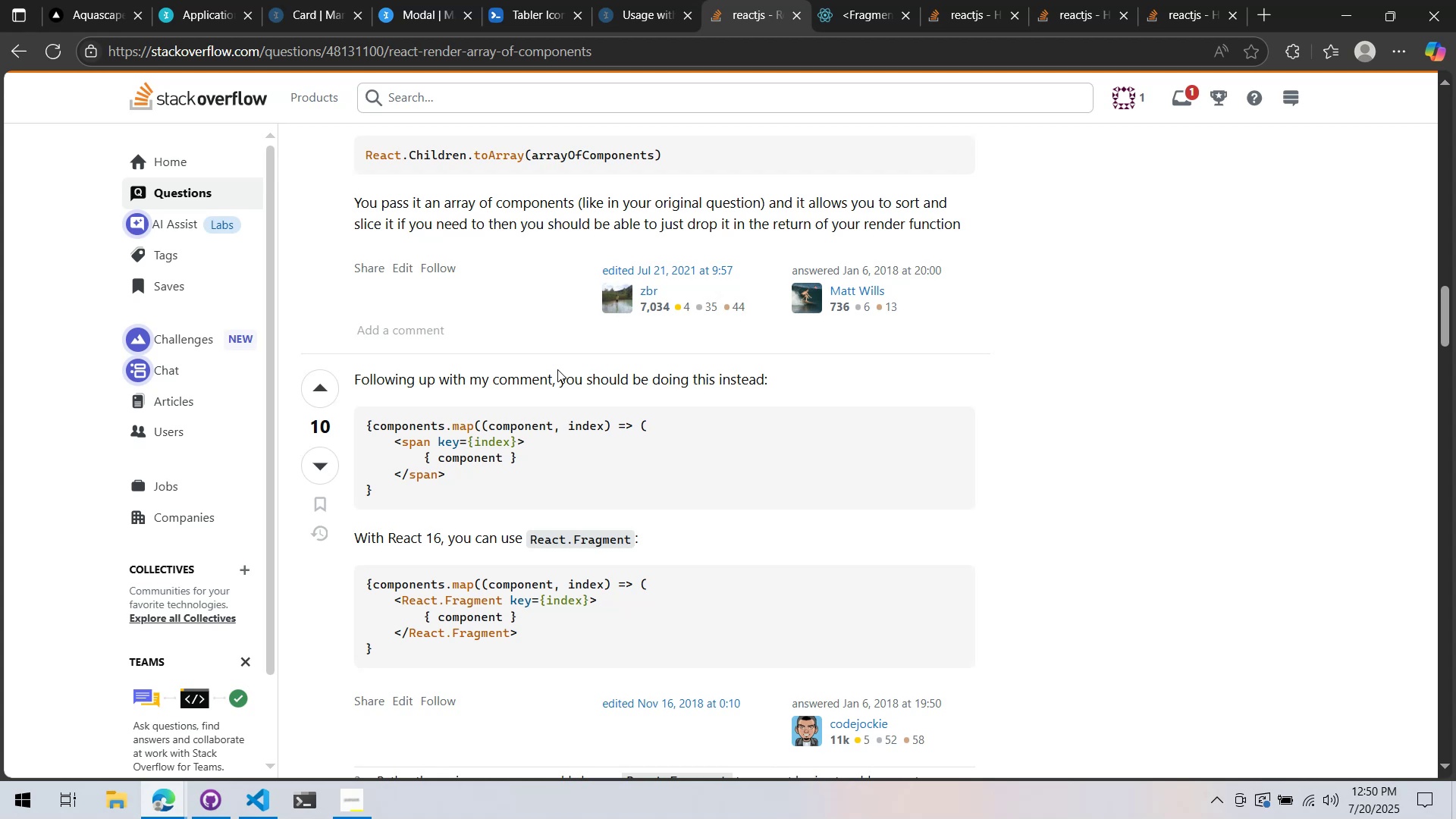 
hold_key(key=Tab, duration=6.12)
 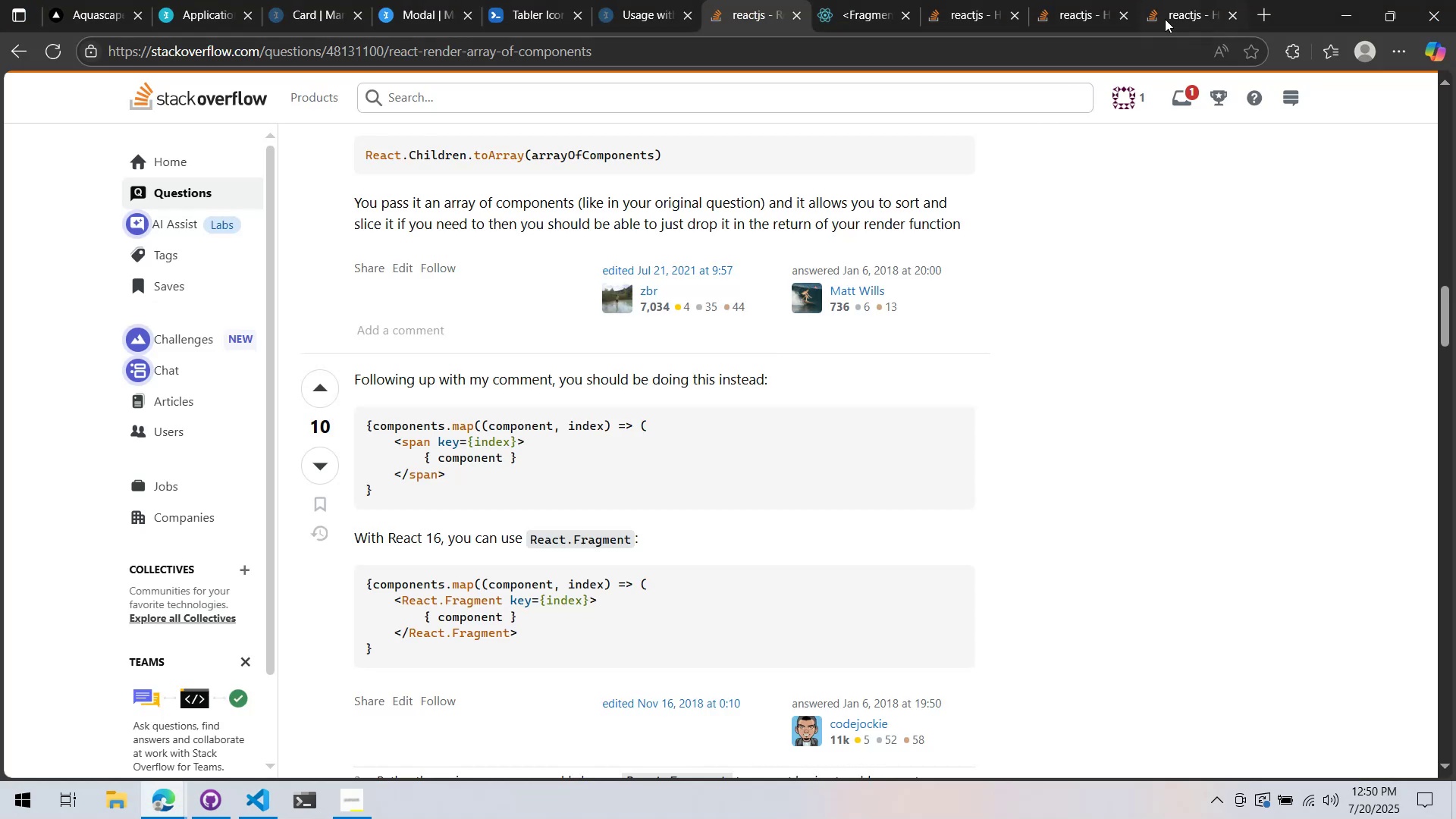 
left_click([1170, 12])
 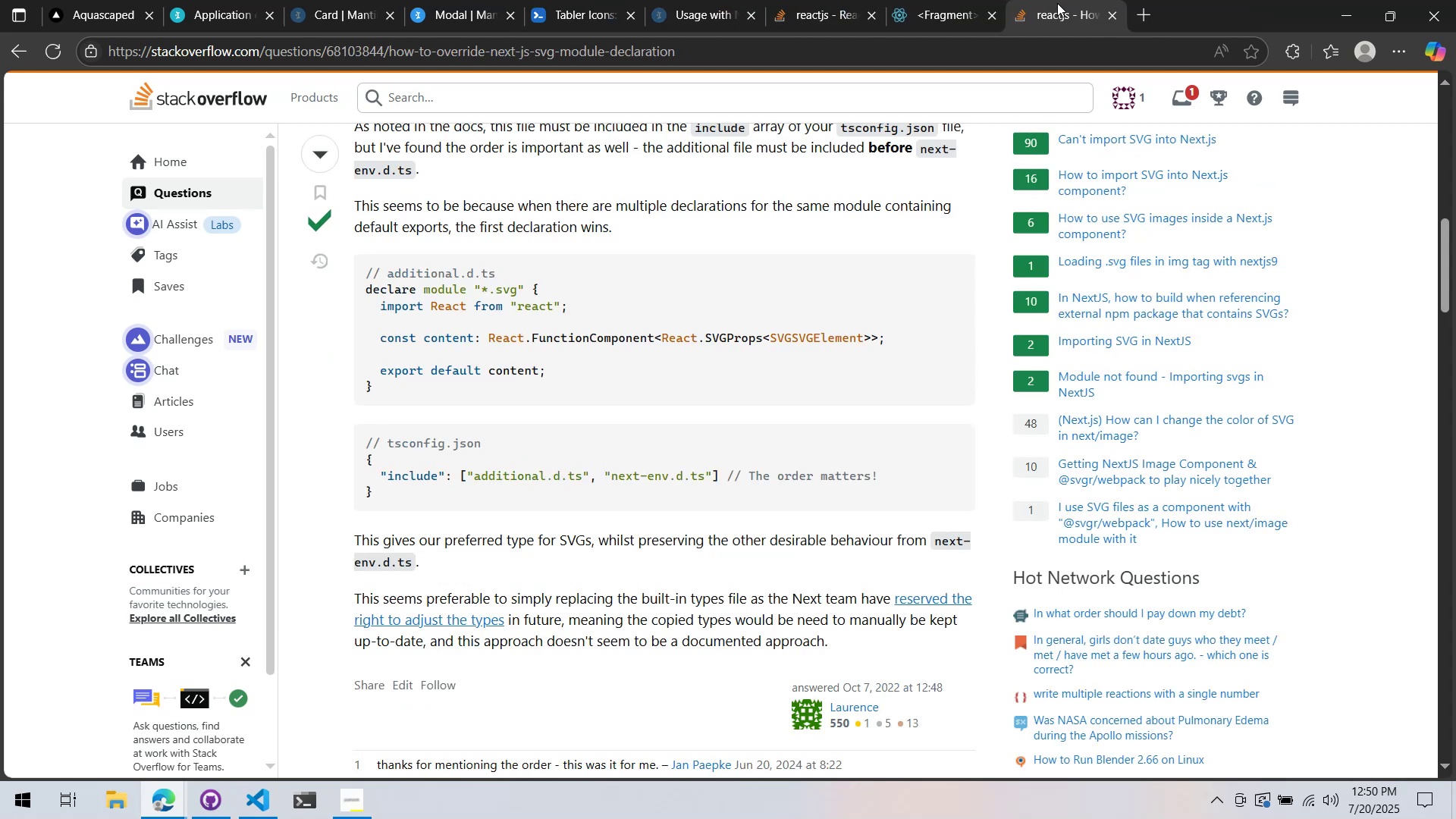 
triple_click([953, 0])
 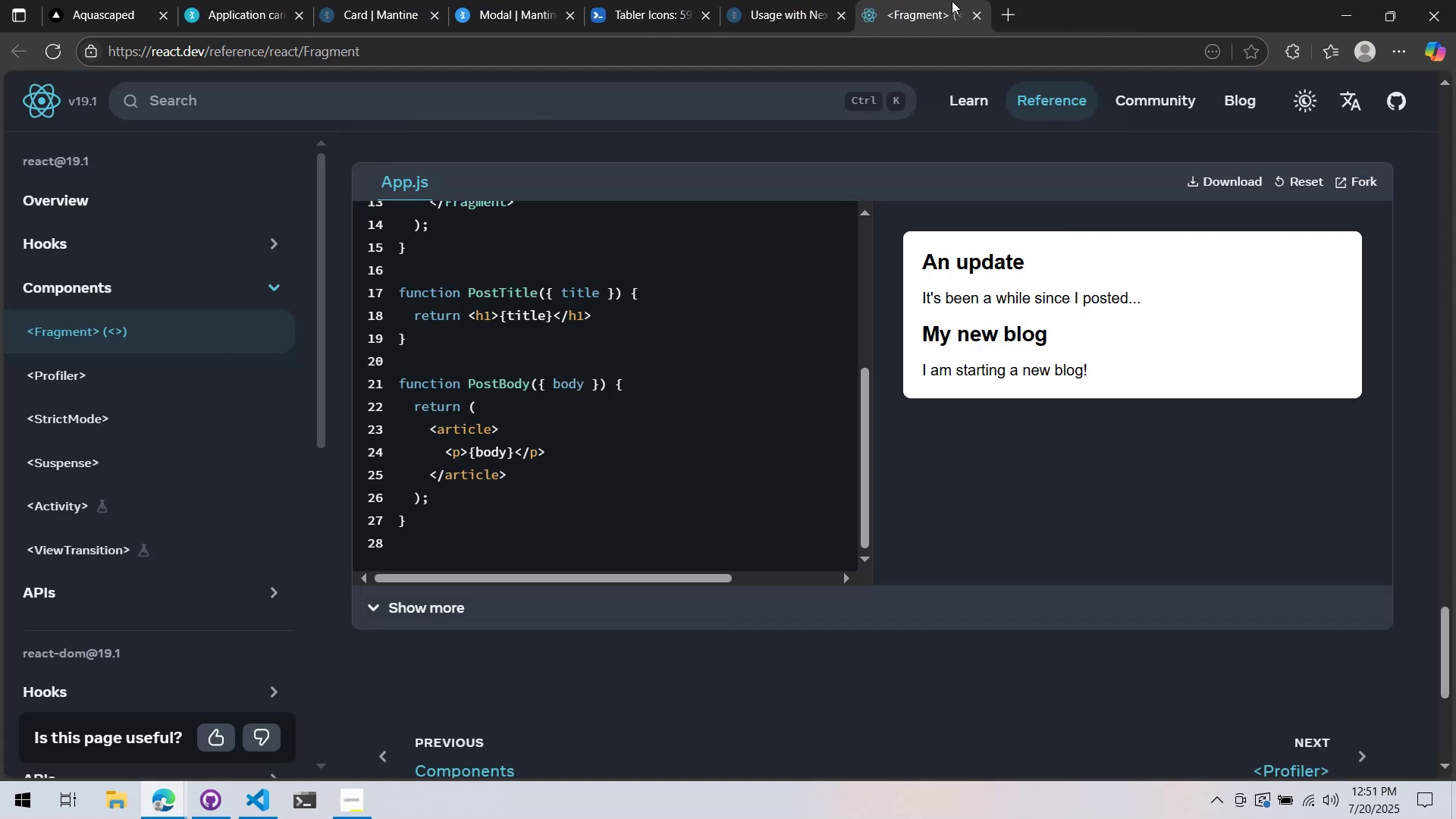 
middle_click([952, 1])
 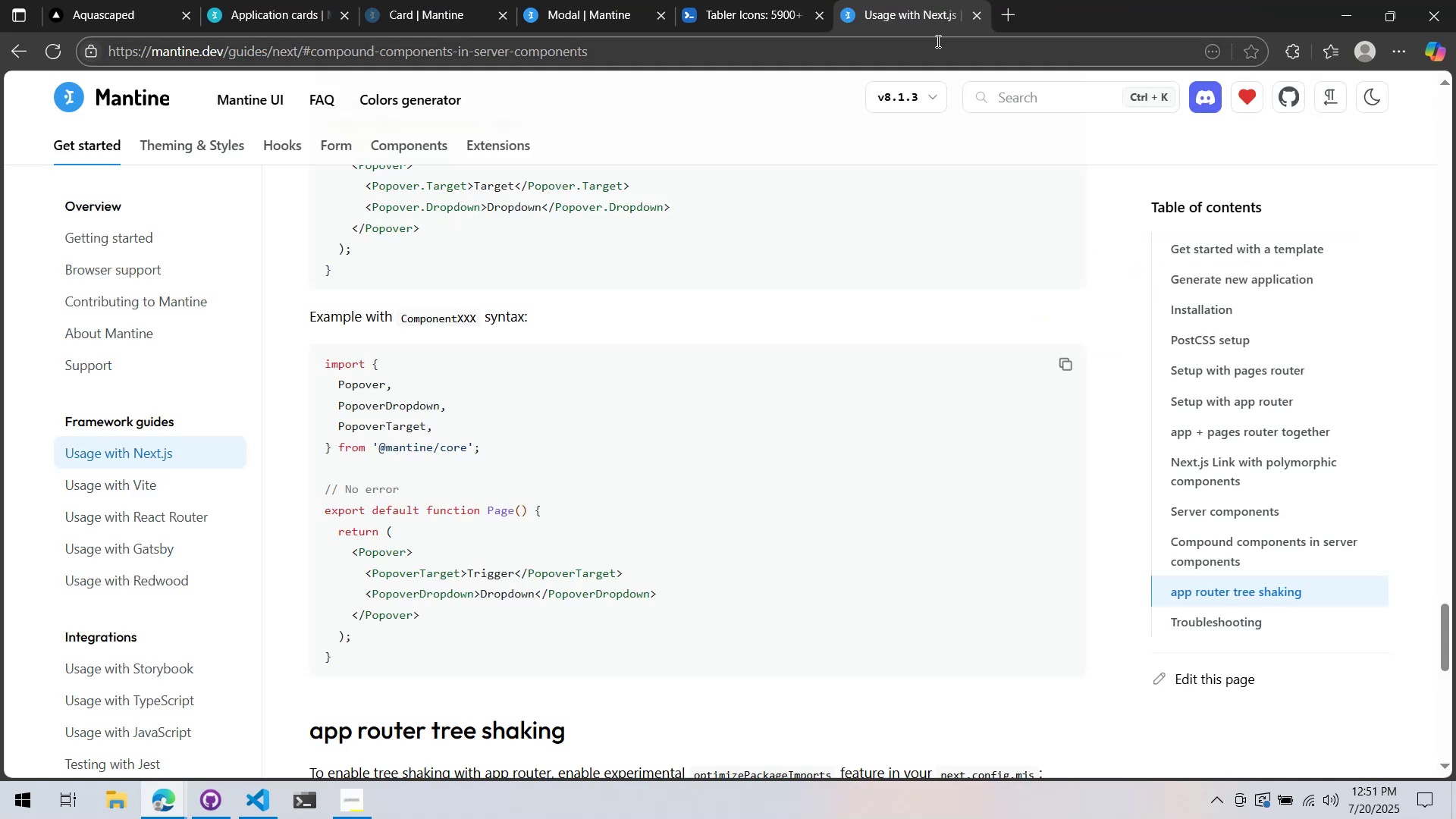 
key(Control+H)
 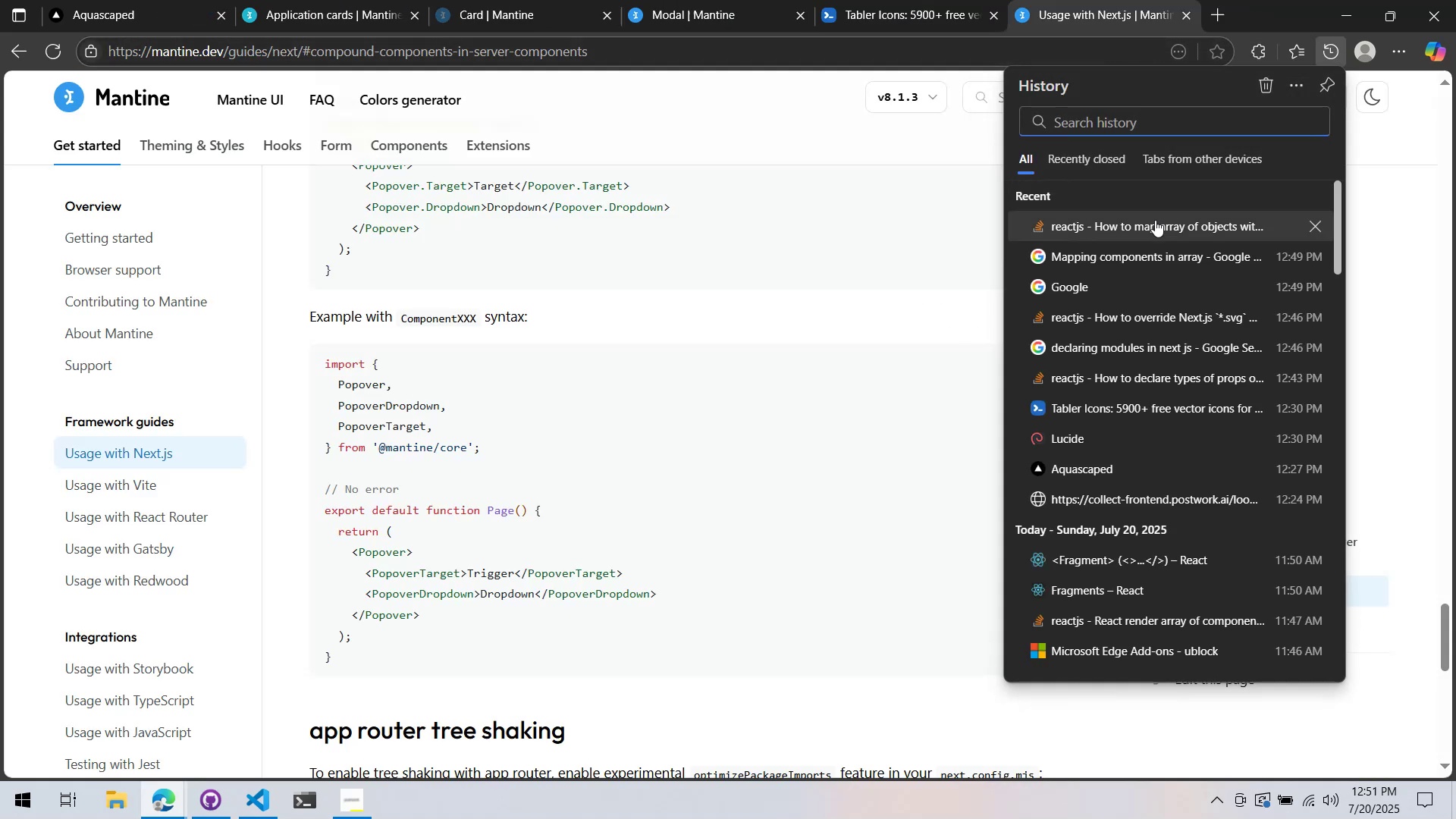 
left_click([1155, 220])
 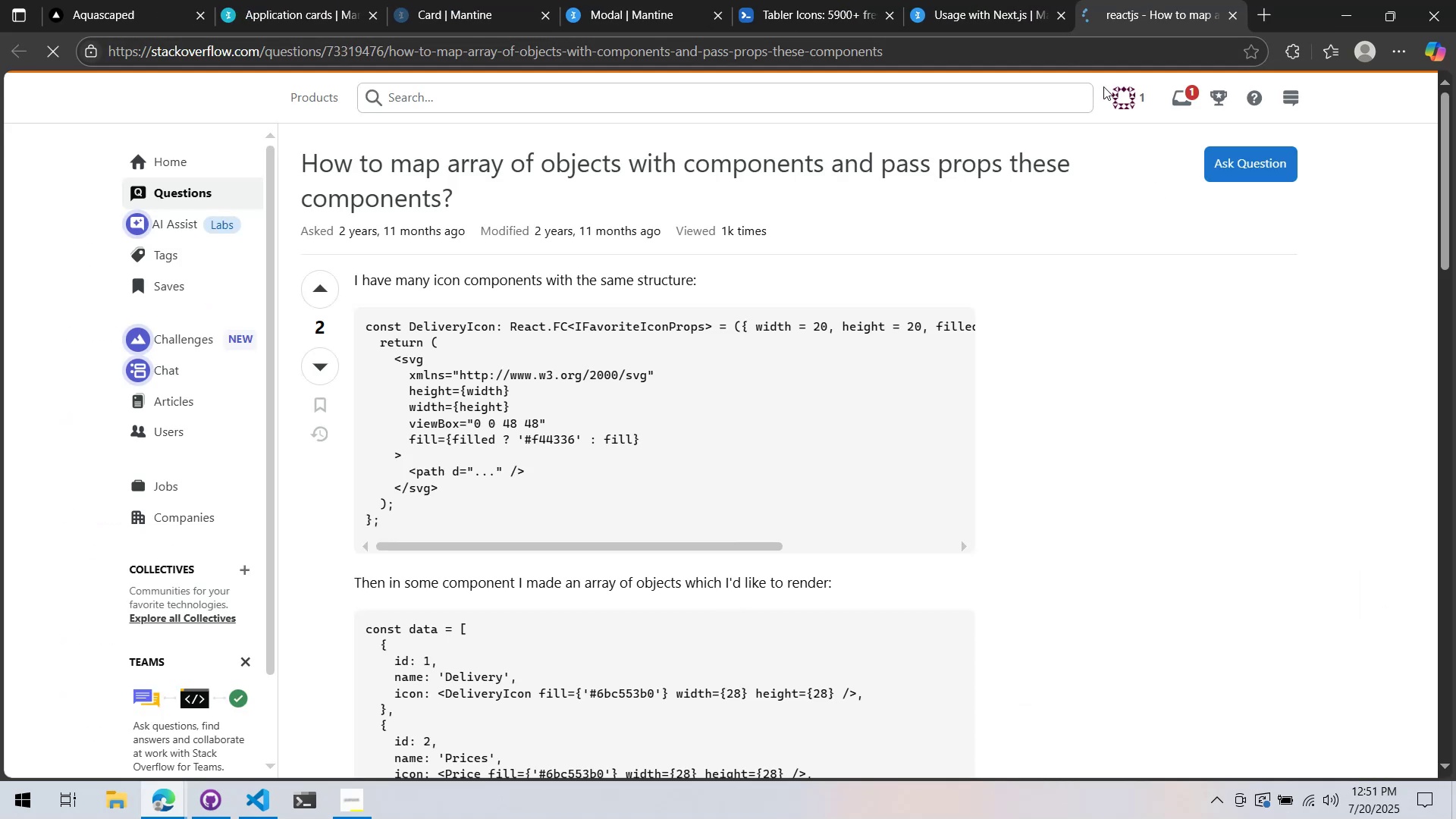 
key(Alt+AltLeft)
 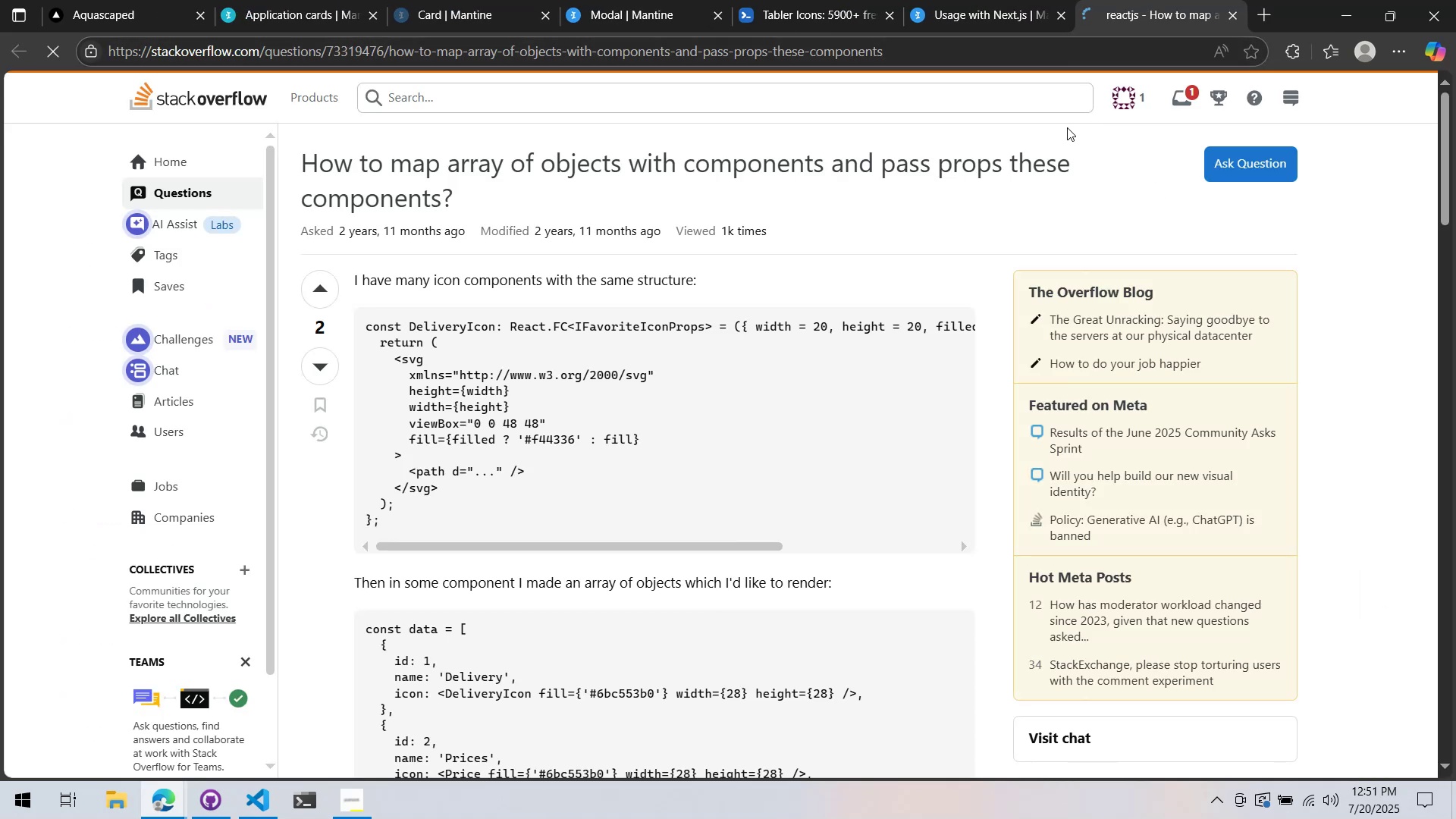 
key(Alt+Tab)
 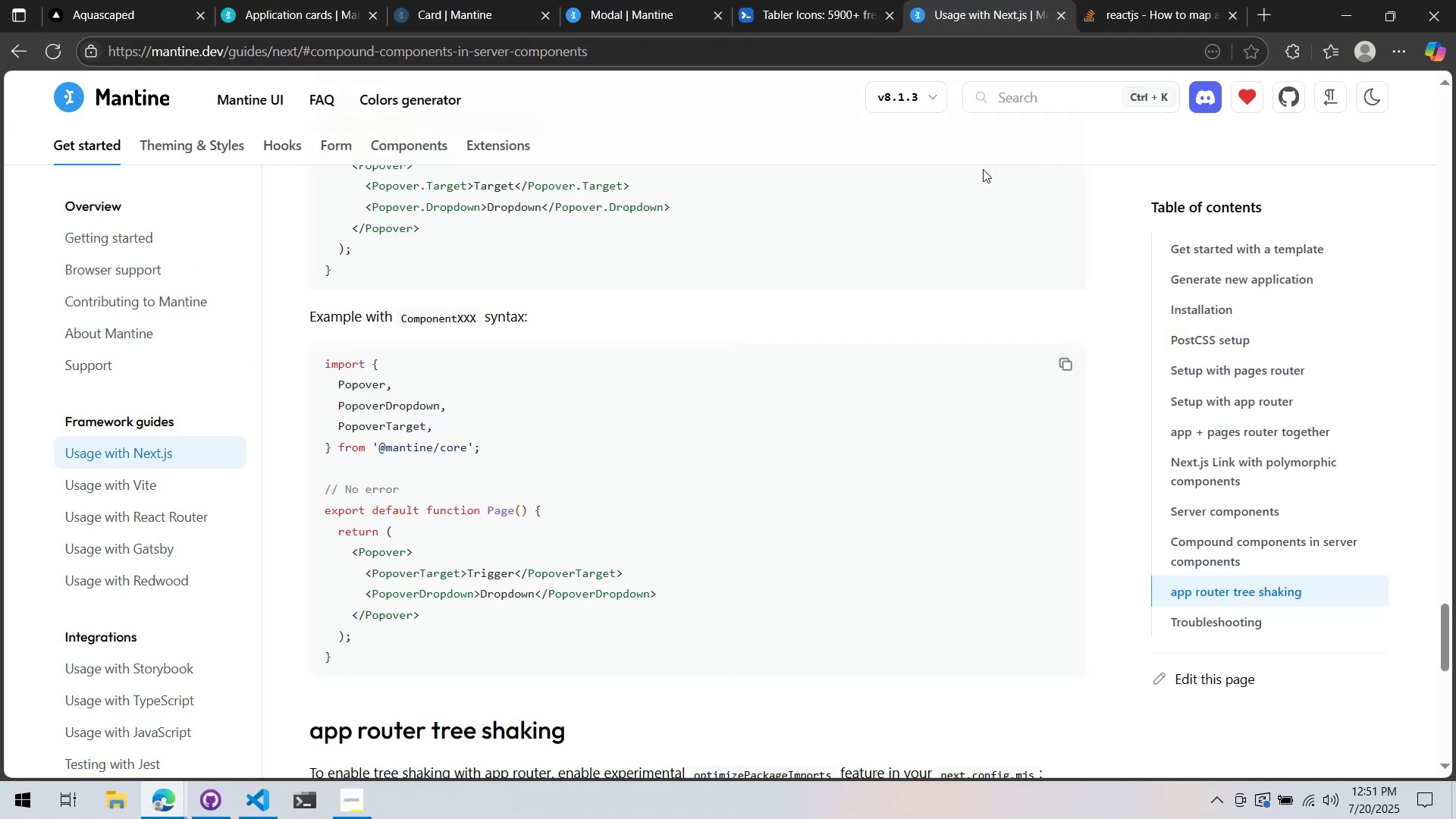 
key(Alt+AltLeft)
 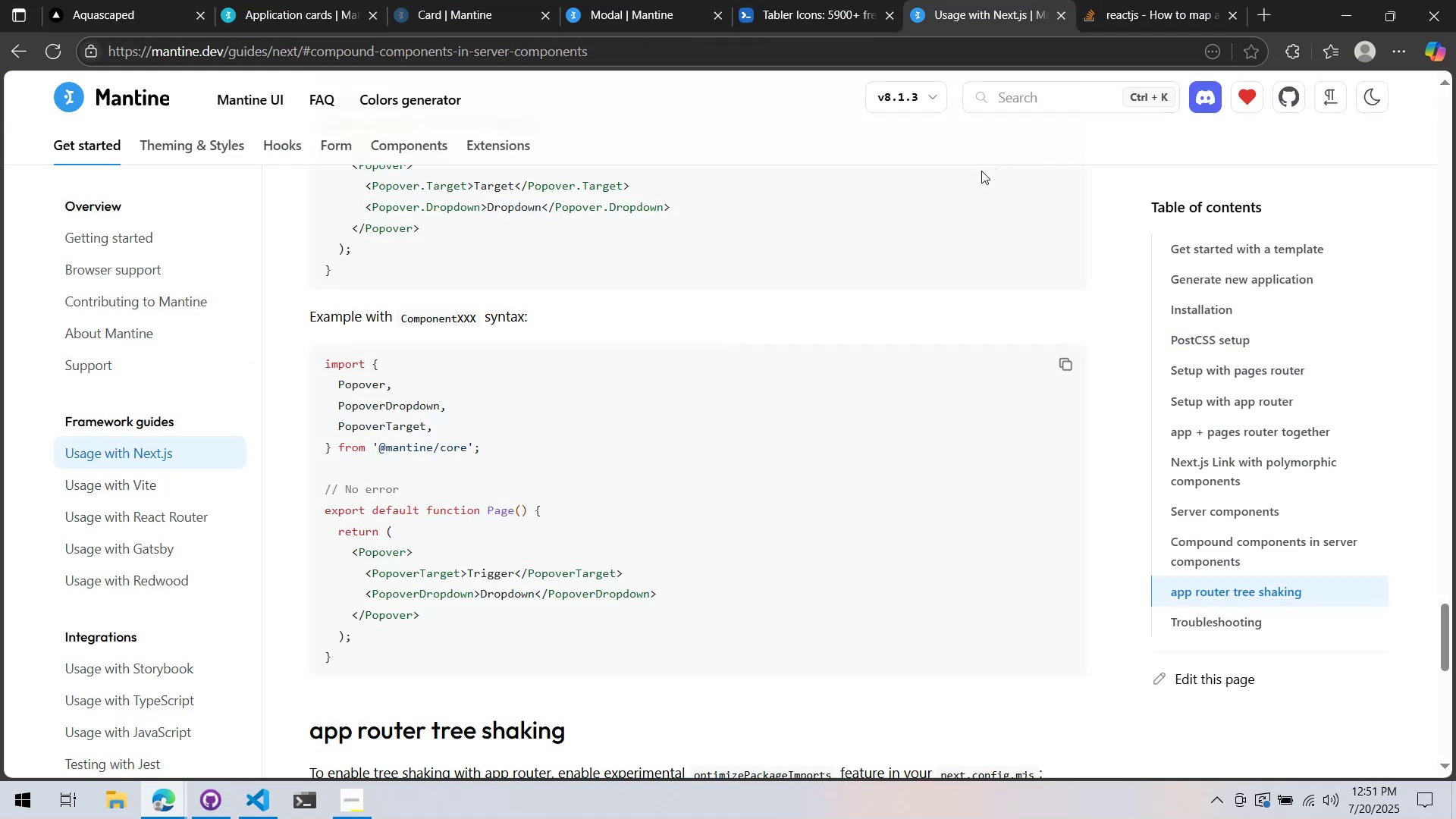 
key(Alt+Tab)
 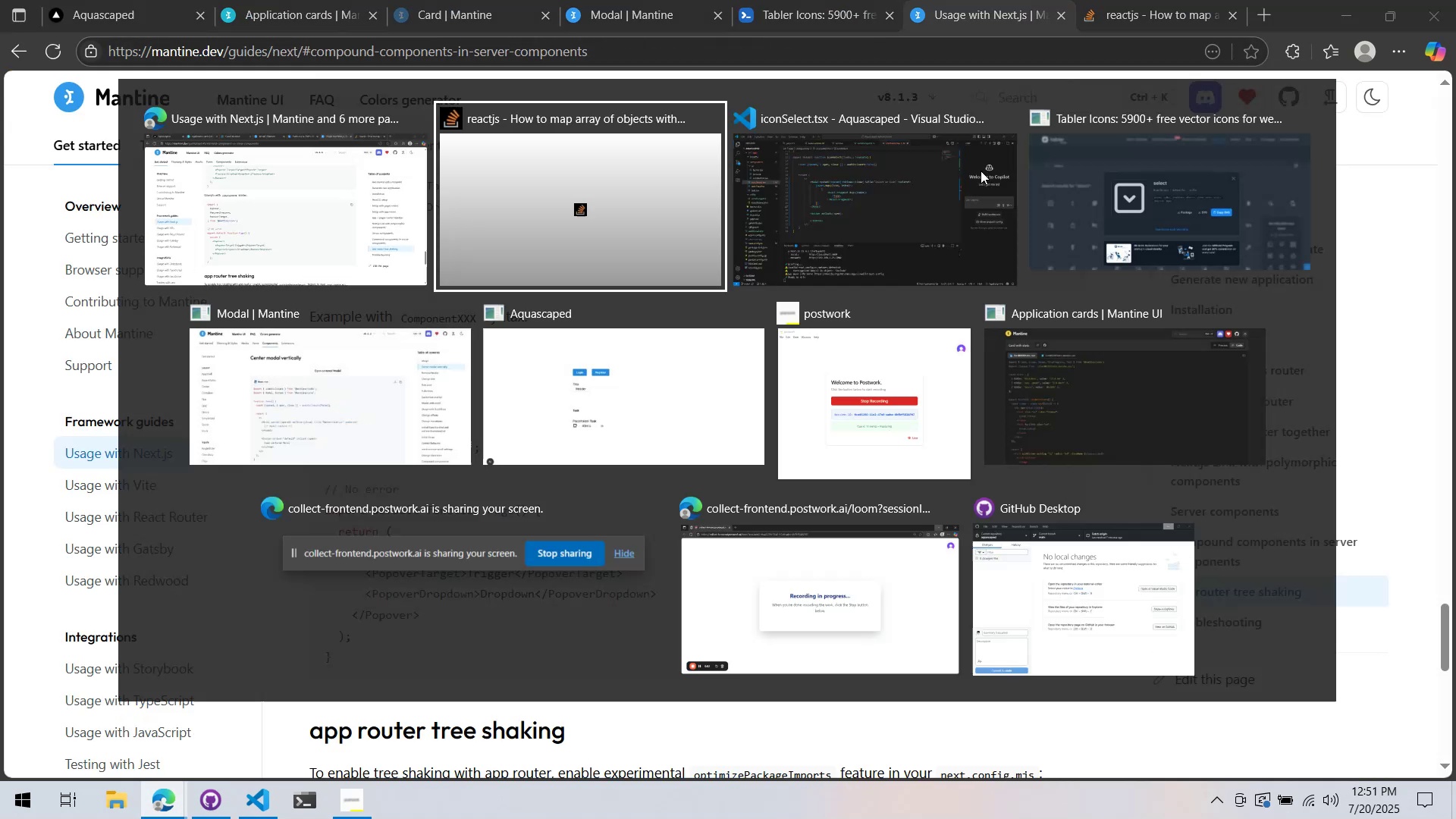 
key(Alt+Tab)
 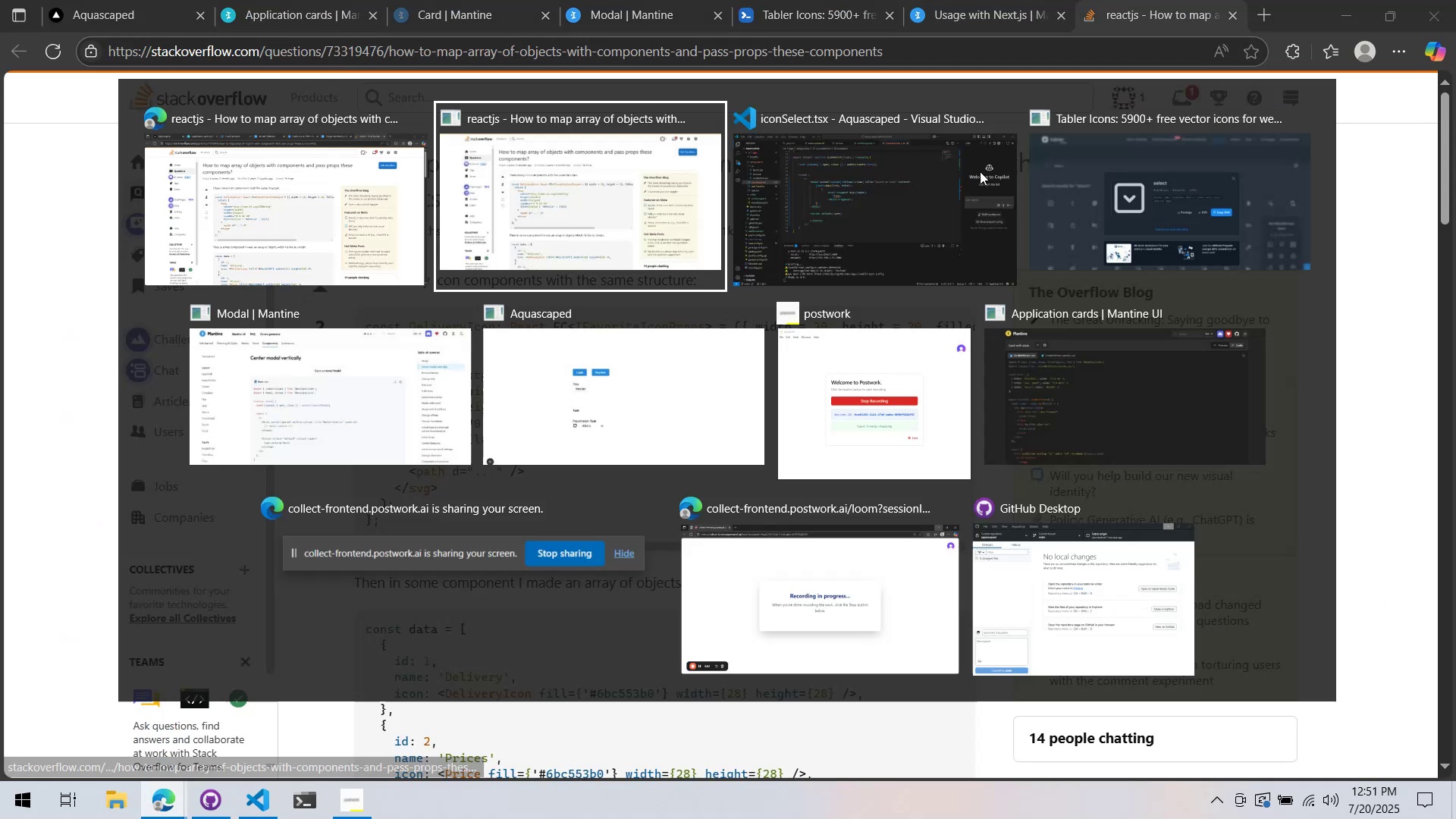 
key(Alt+Tab)
 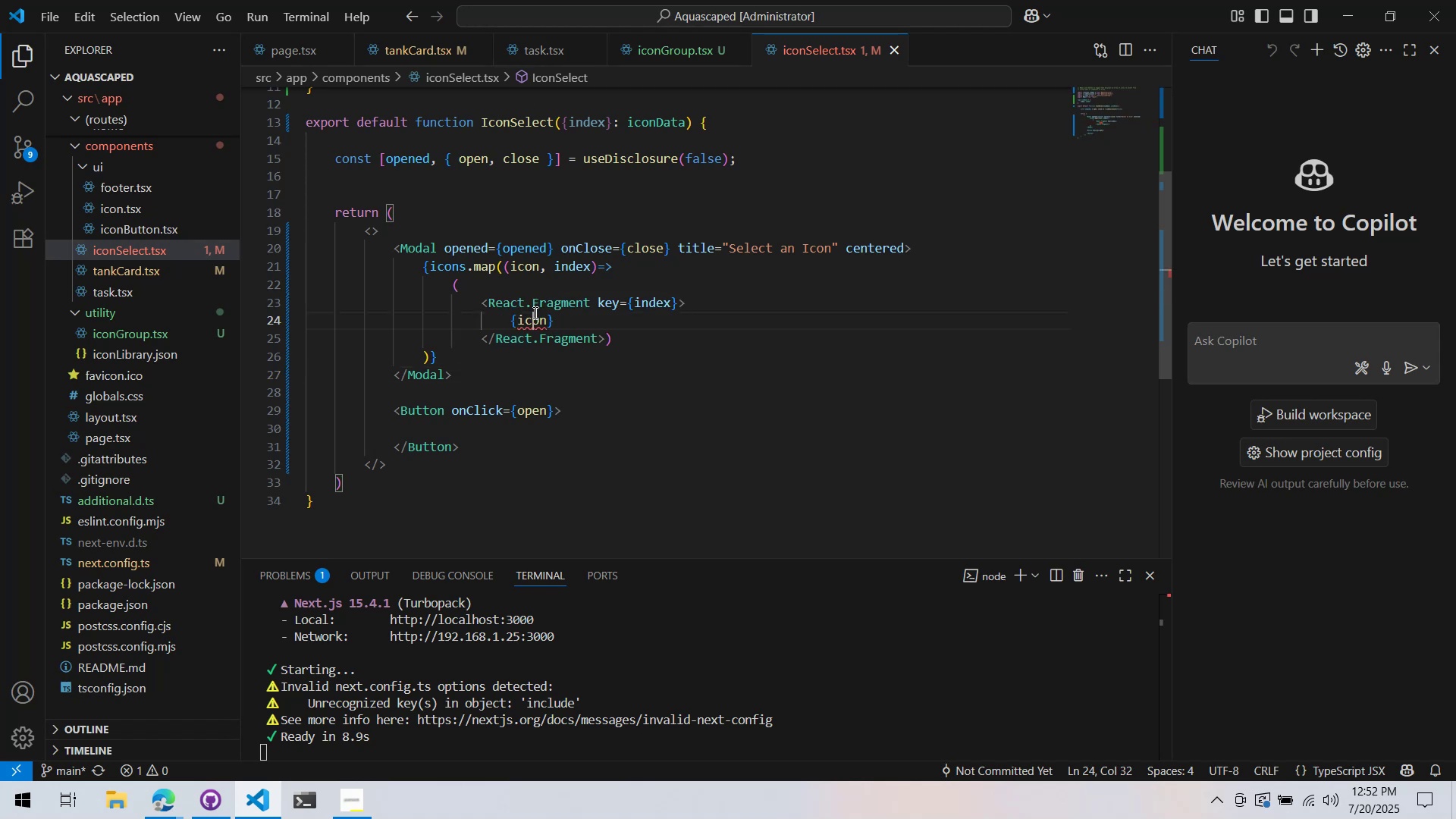 
wait(63.1)
 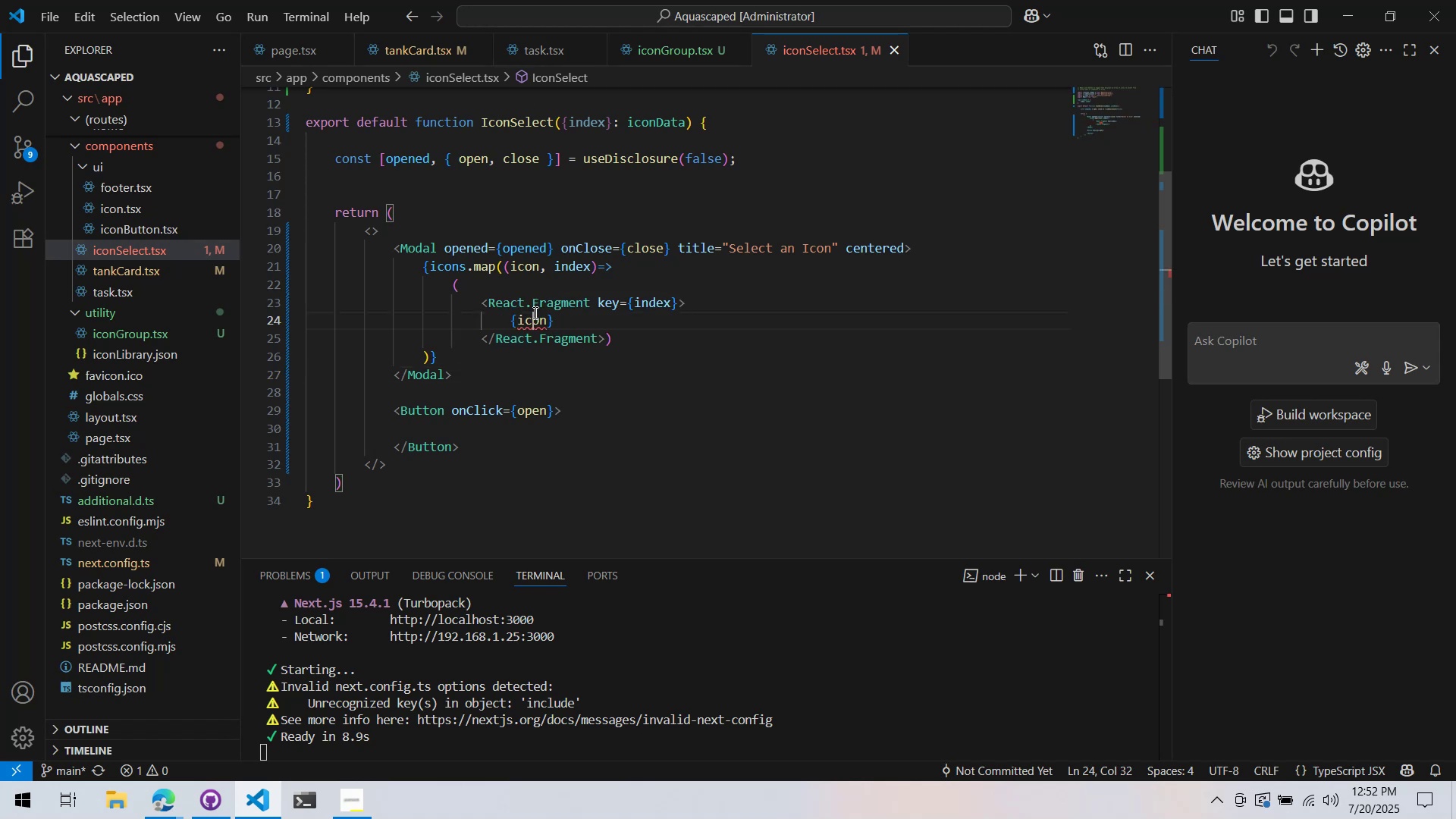 
scroll: coordinate [471, 410], scroll_direction: down, amount: 29.0
 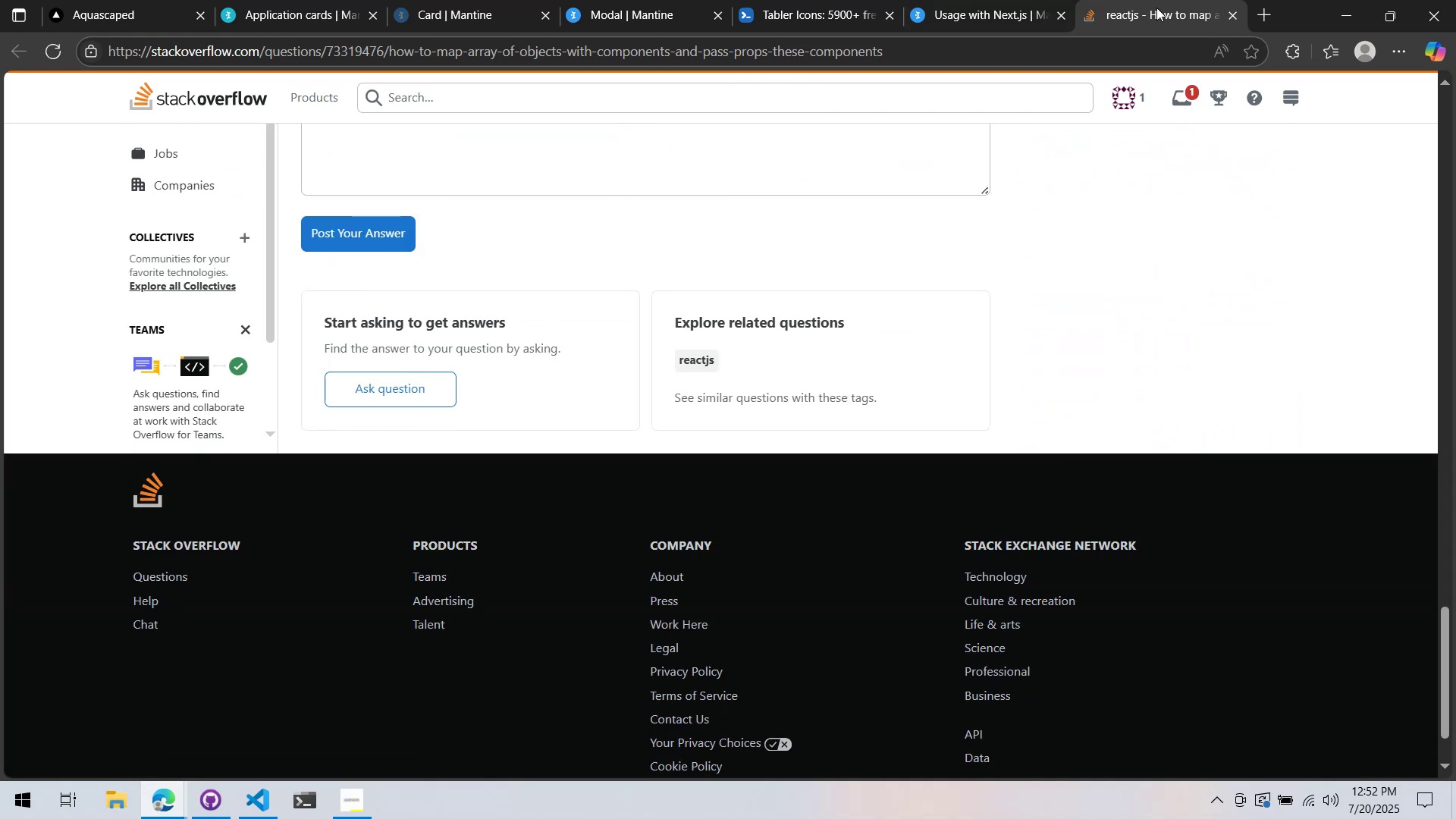 
middle_click([1162, 4])
 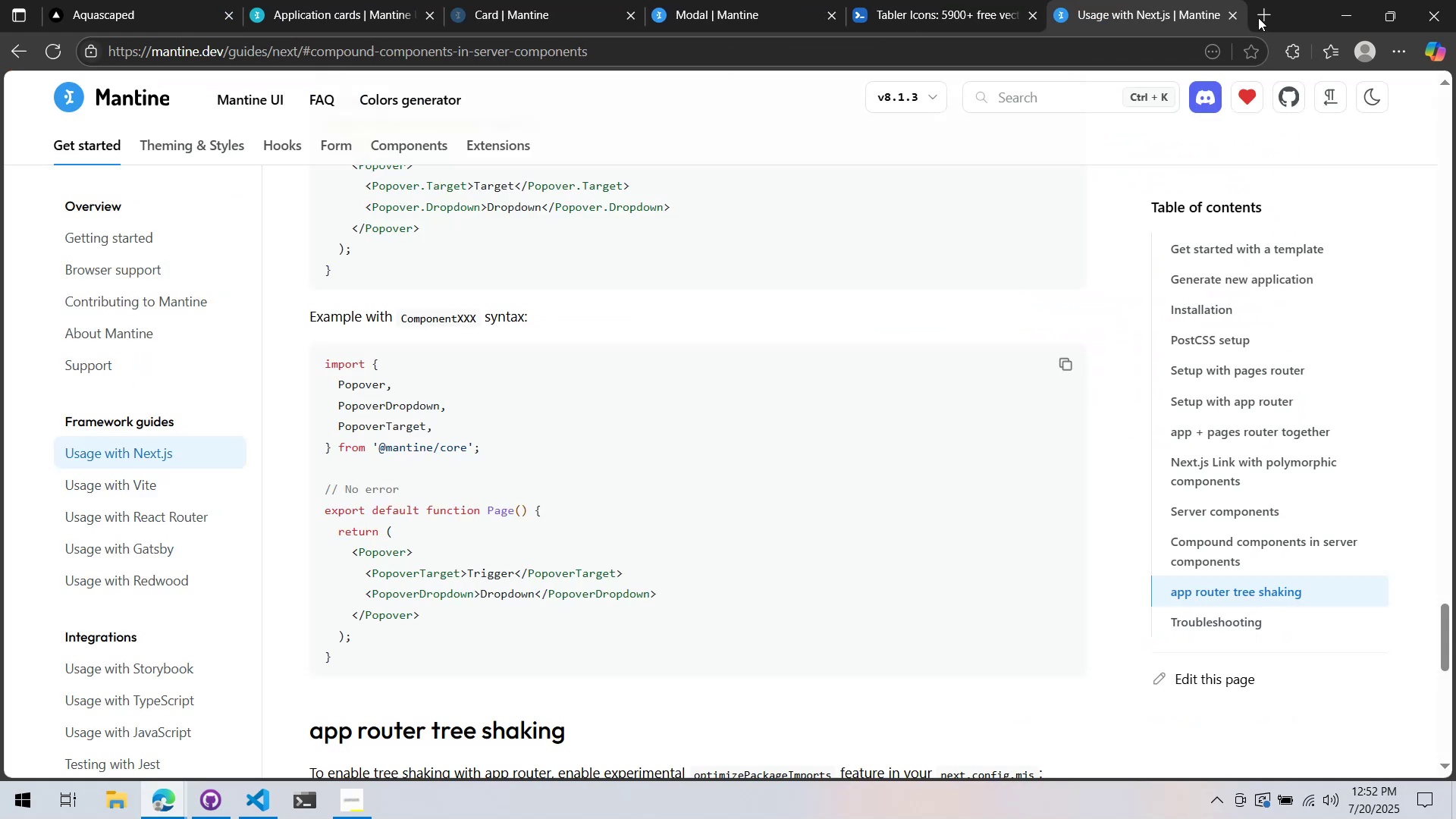 
left_click([1266, 10])
 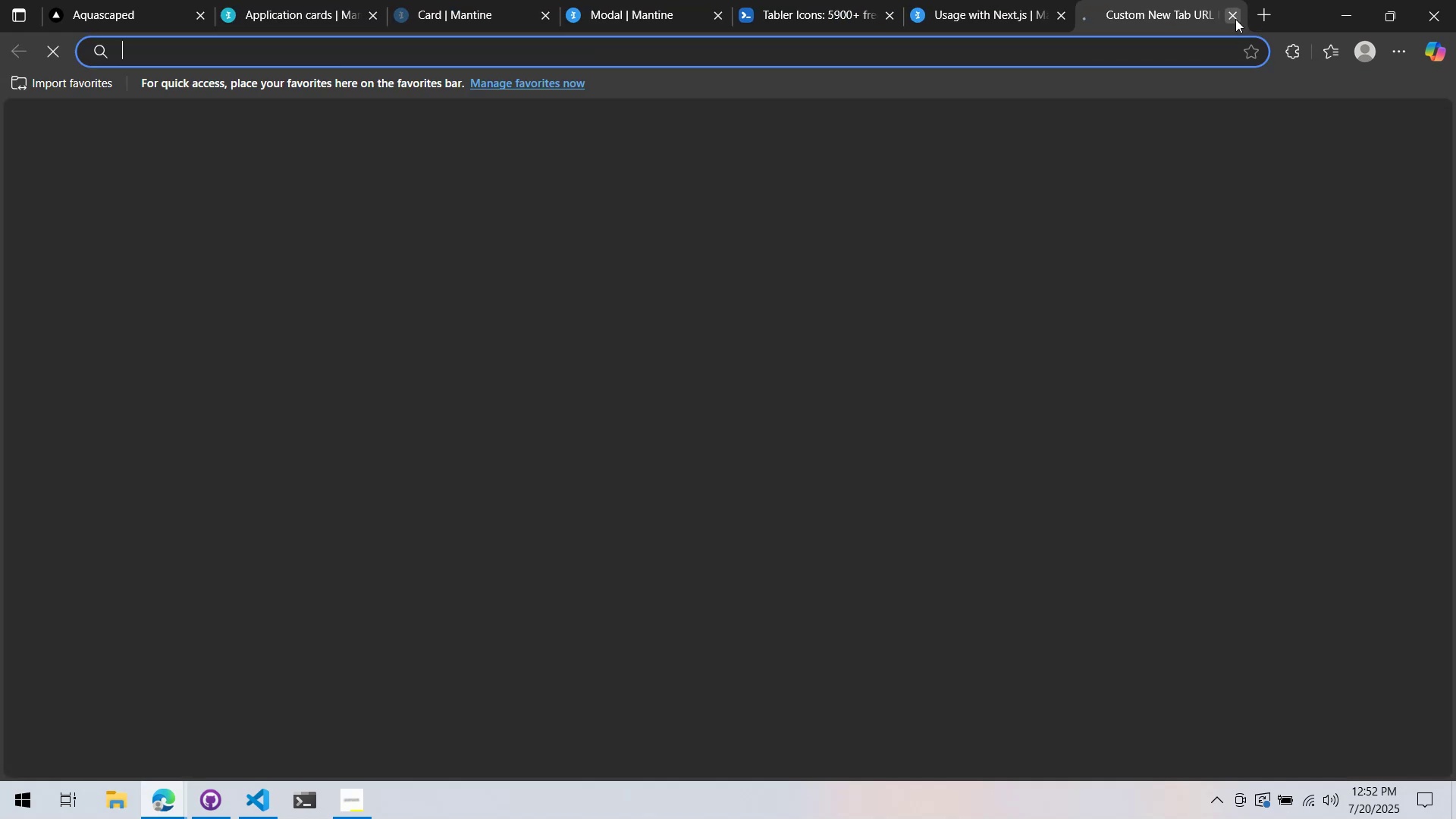 
type(Mapping array of components react)
 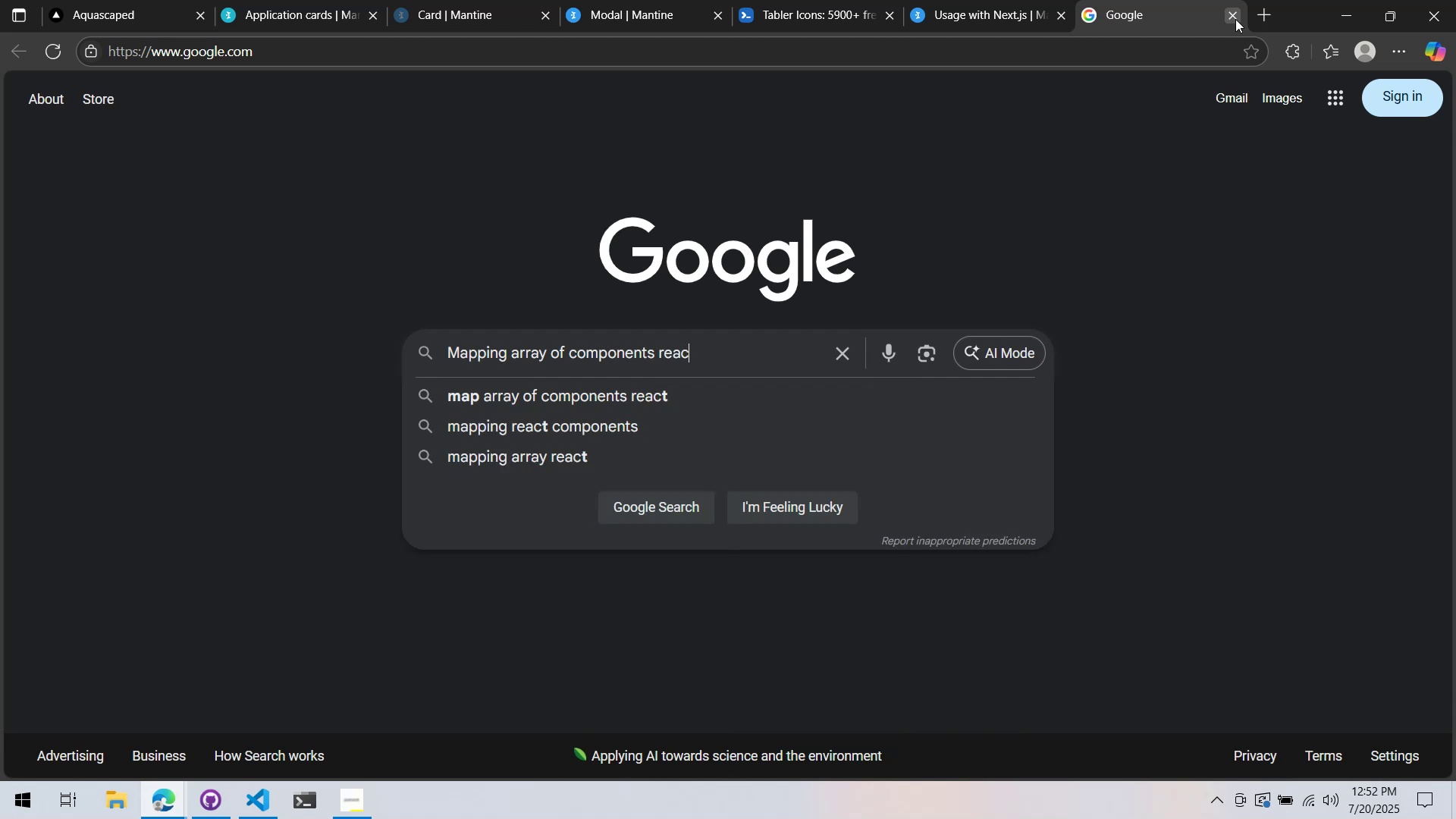 
key(Enter)
 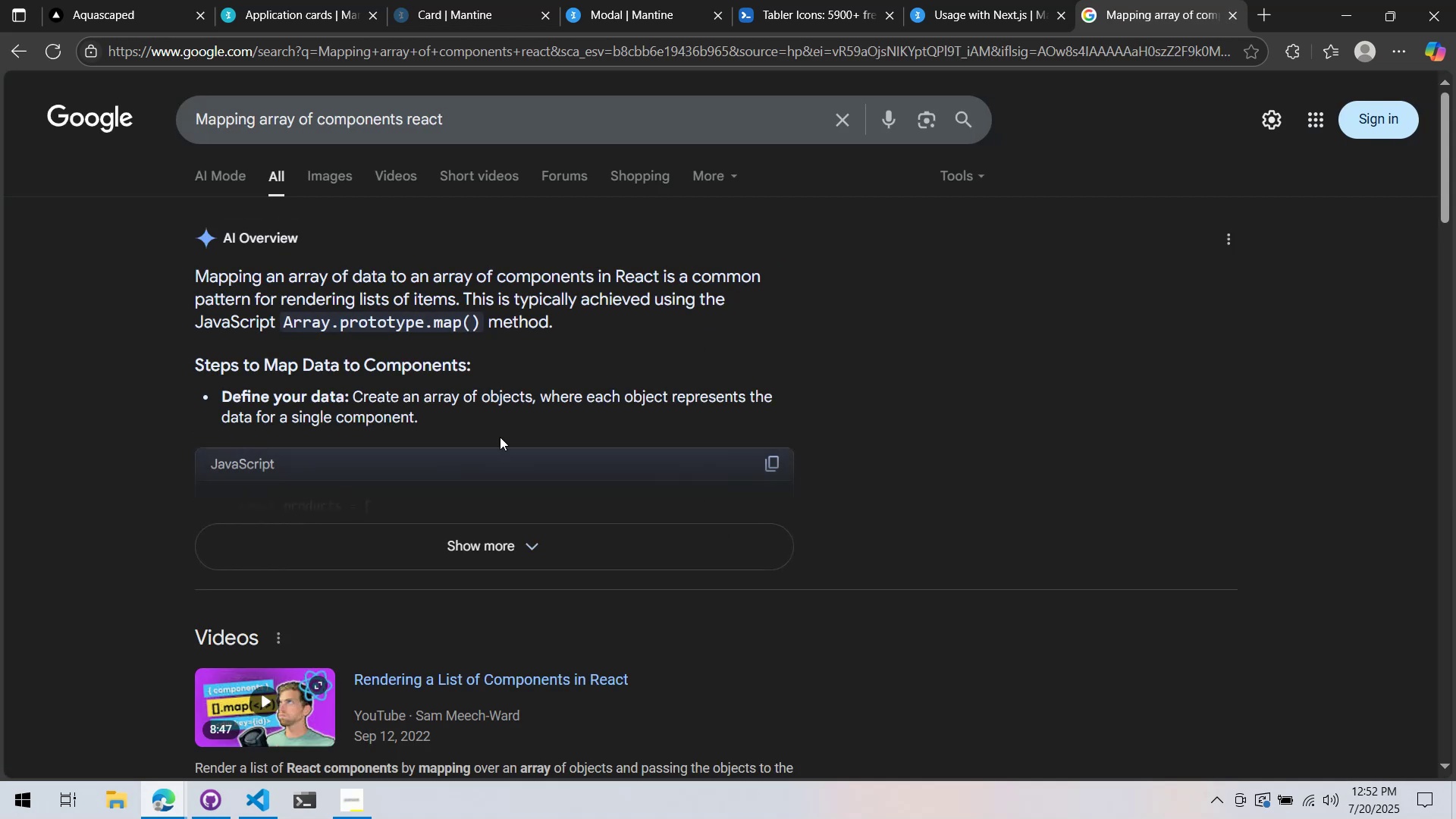 
scroll: coordinate [456, 530], scroll_direction: down, amount: 8.0
 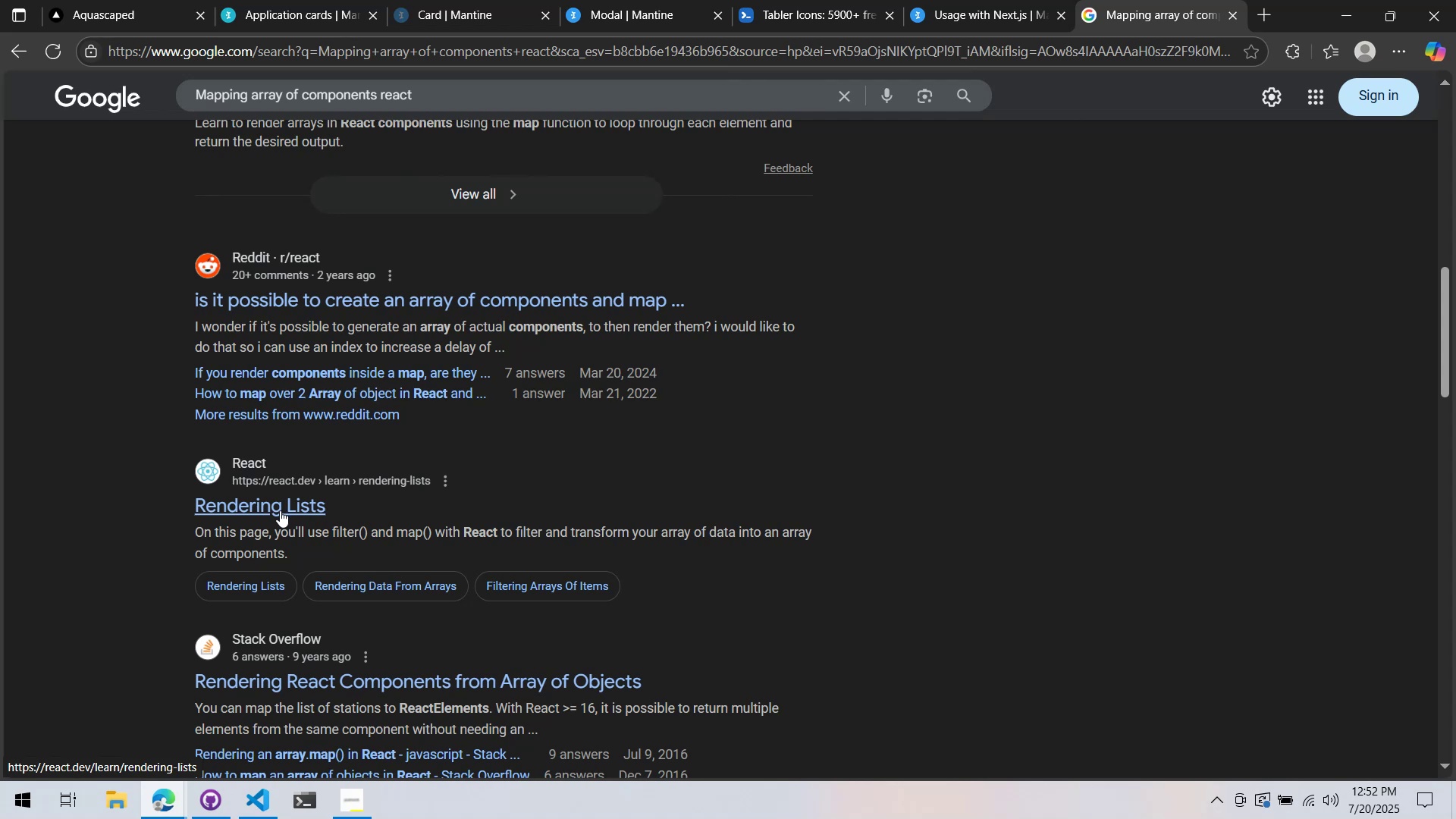 
wait(6.45)
 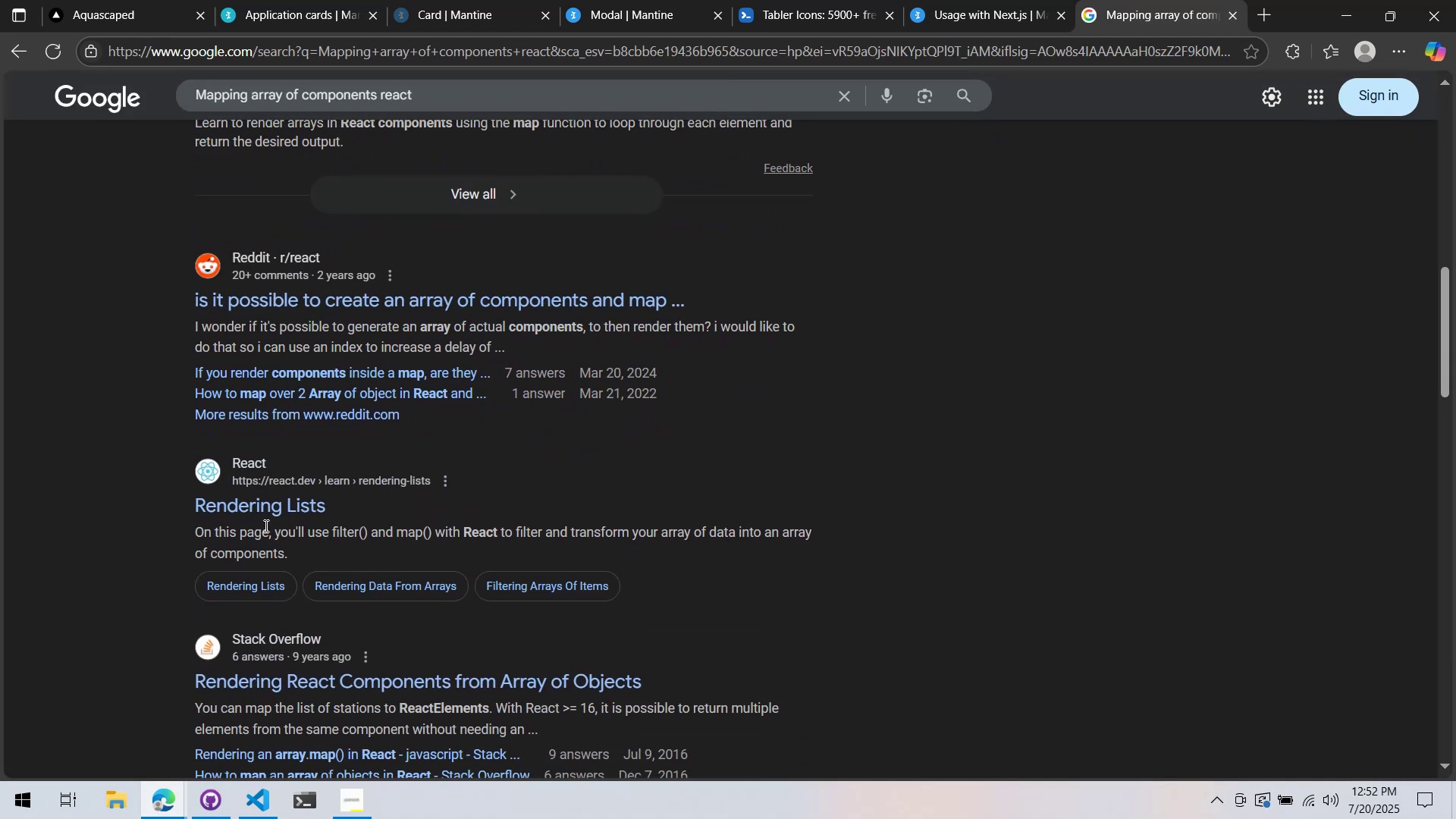 
scroll: coordinate [273, 522], scroll_direction: down, amount: 4.0
 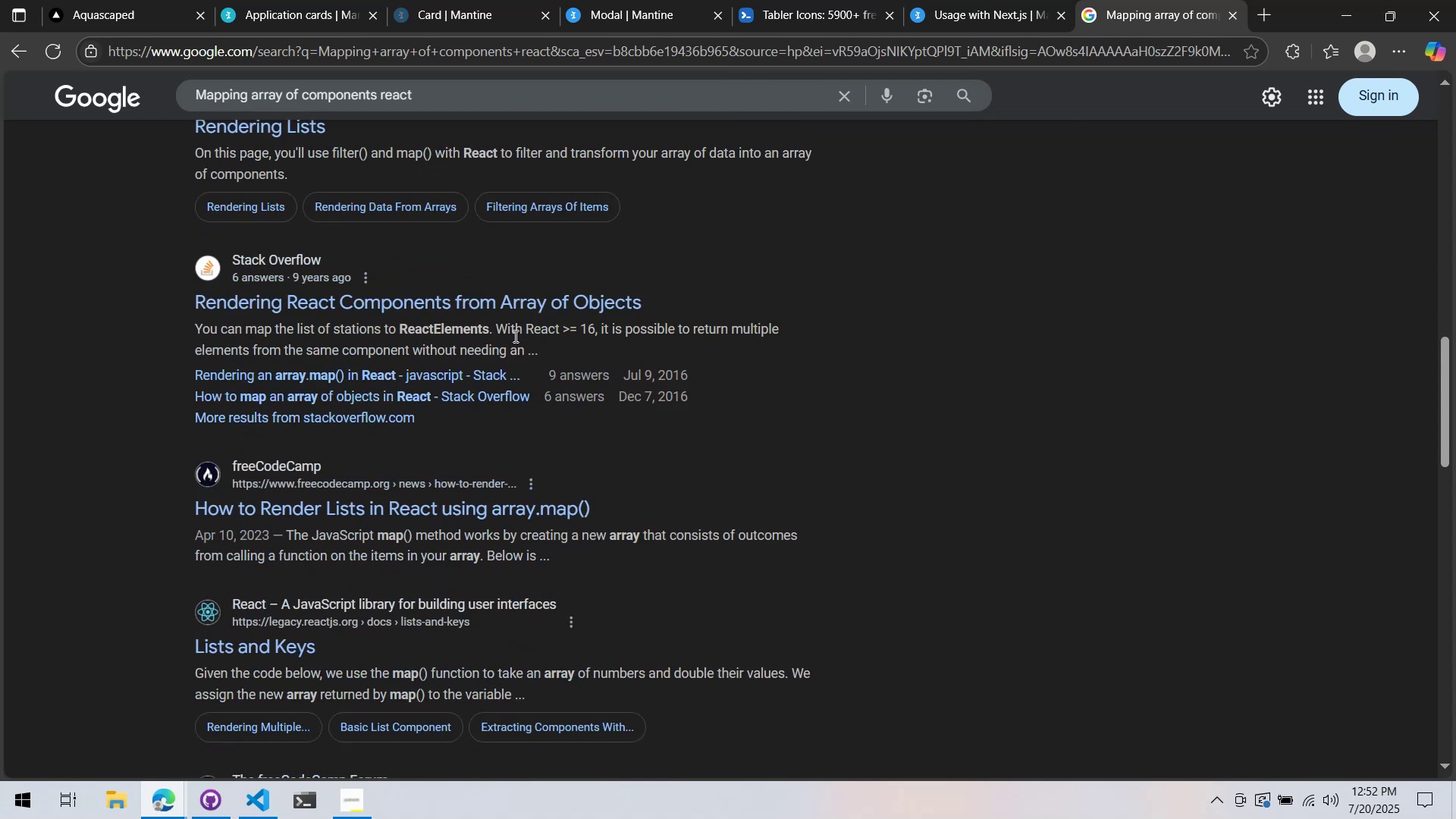 
left_click([542, 306])
 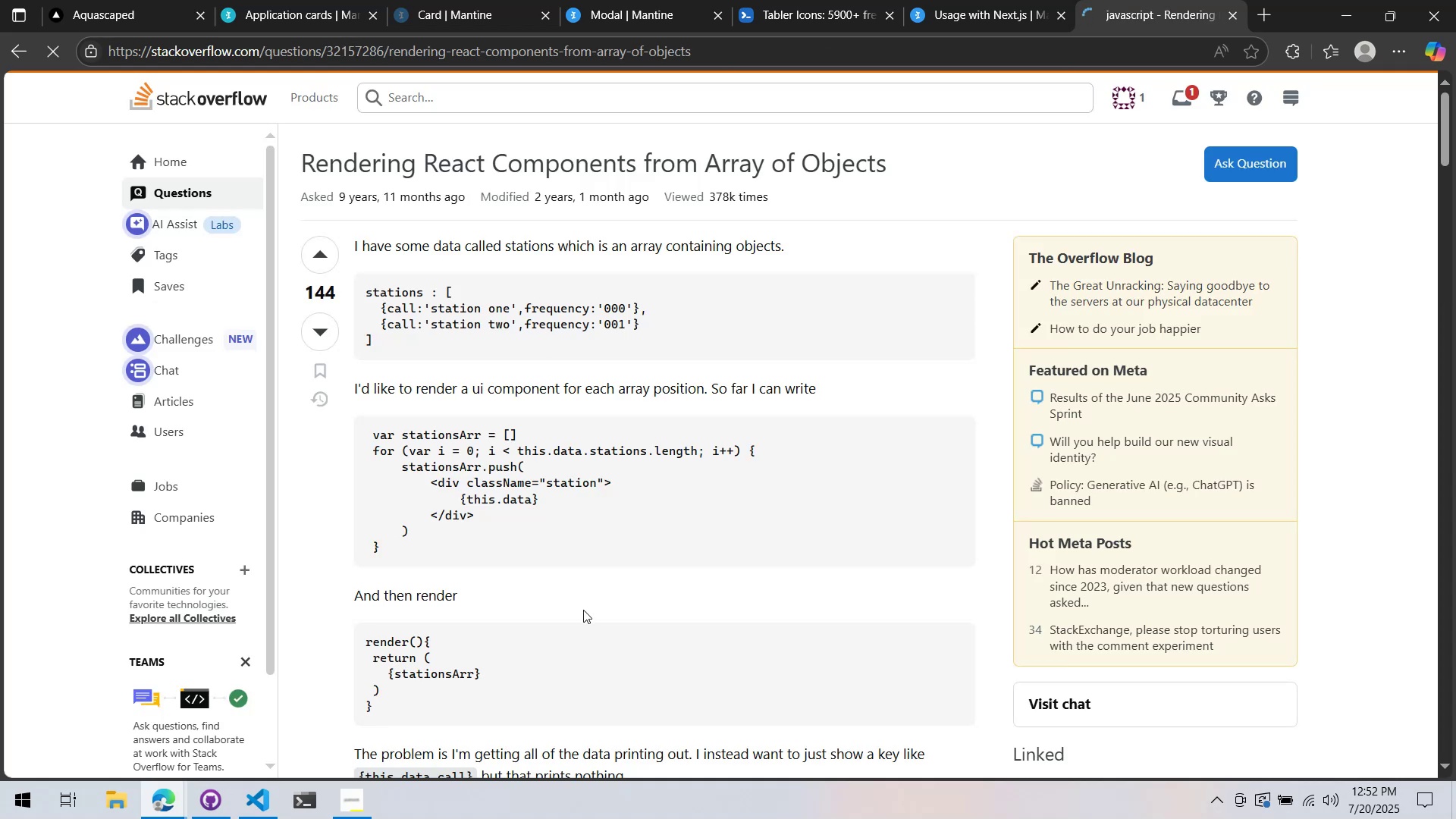 
scroll: coordinate [847, 498], scroll_direction: down, amount: 8.0
 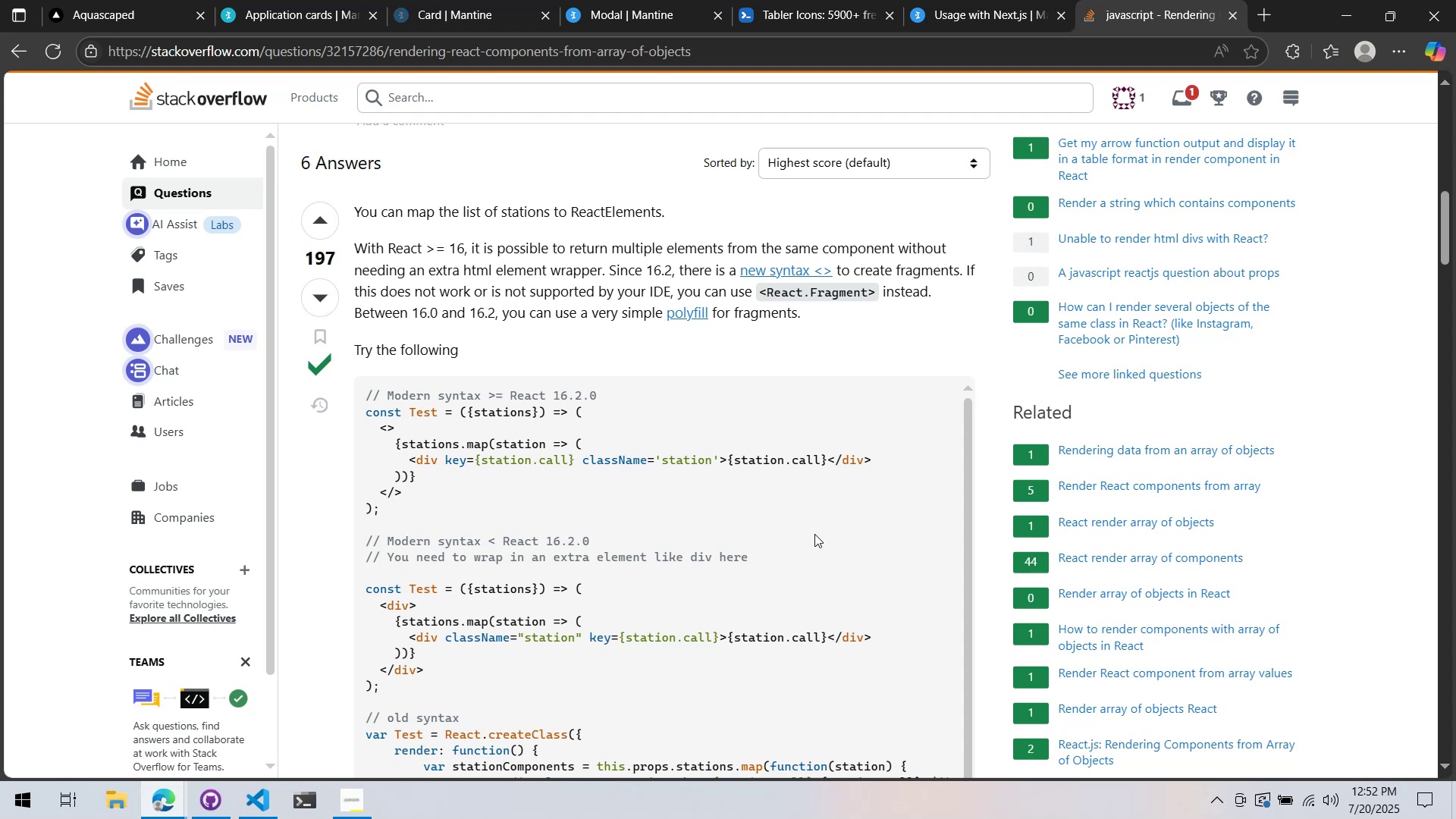 
wait(21.42)
 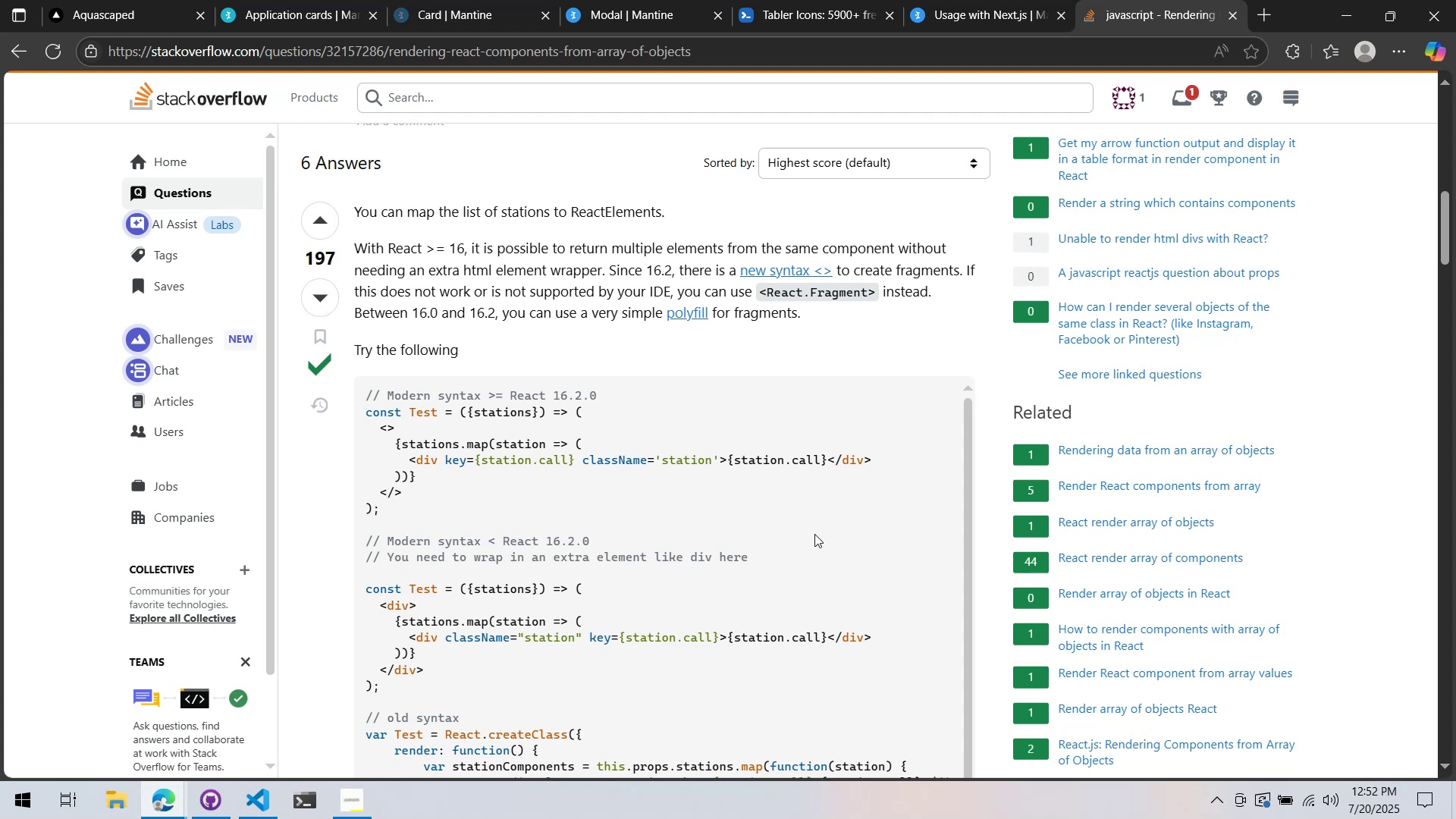 
key(Alt+AltLeft)
 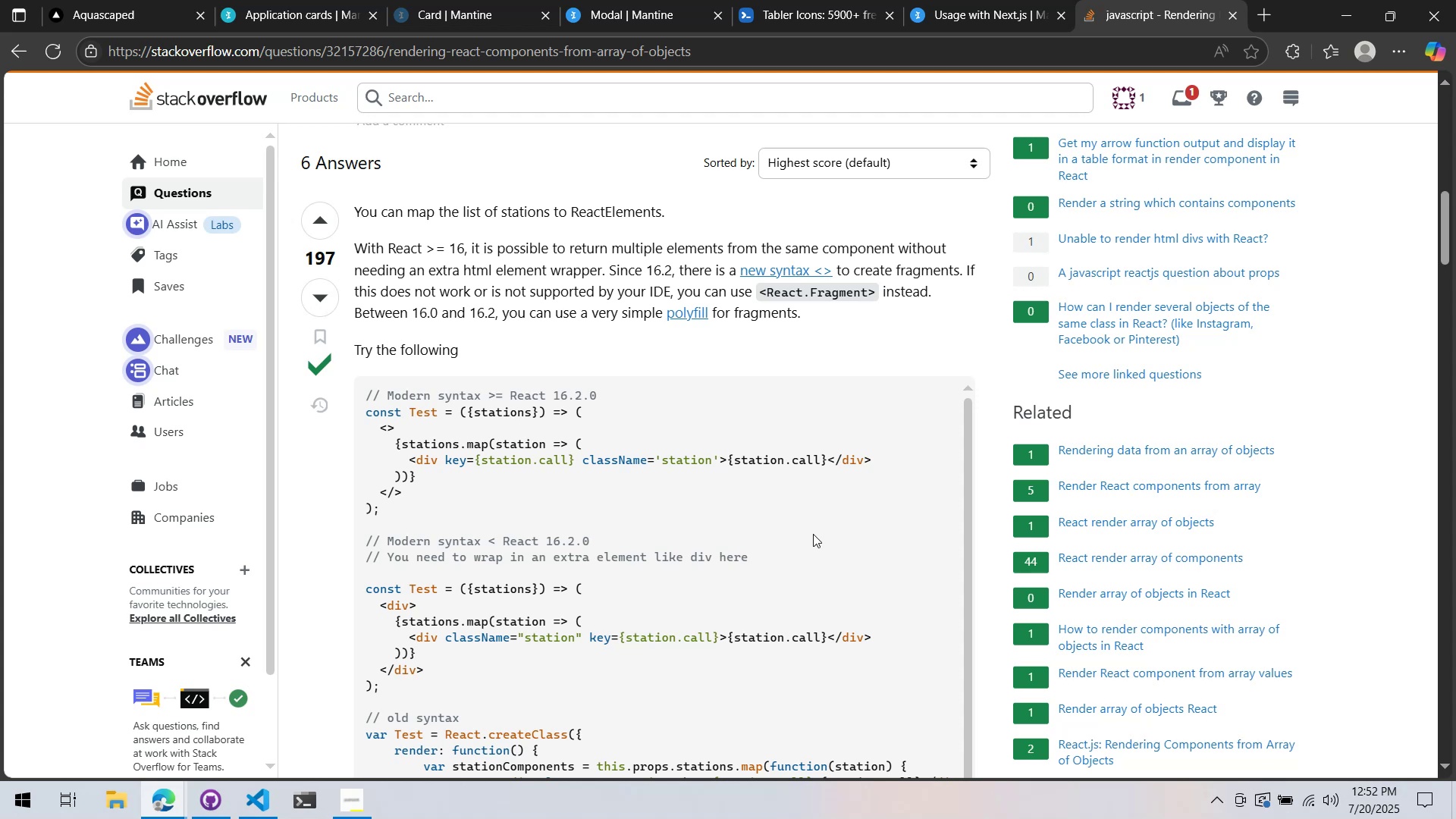 
key(Alt+Tab)
 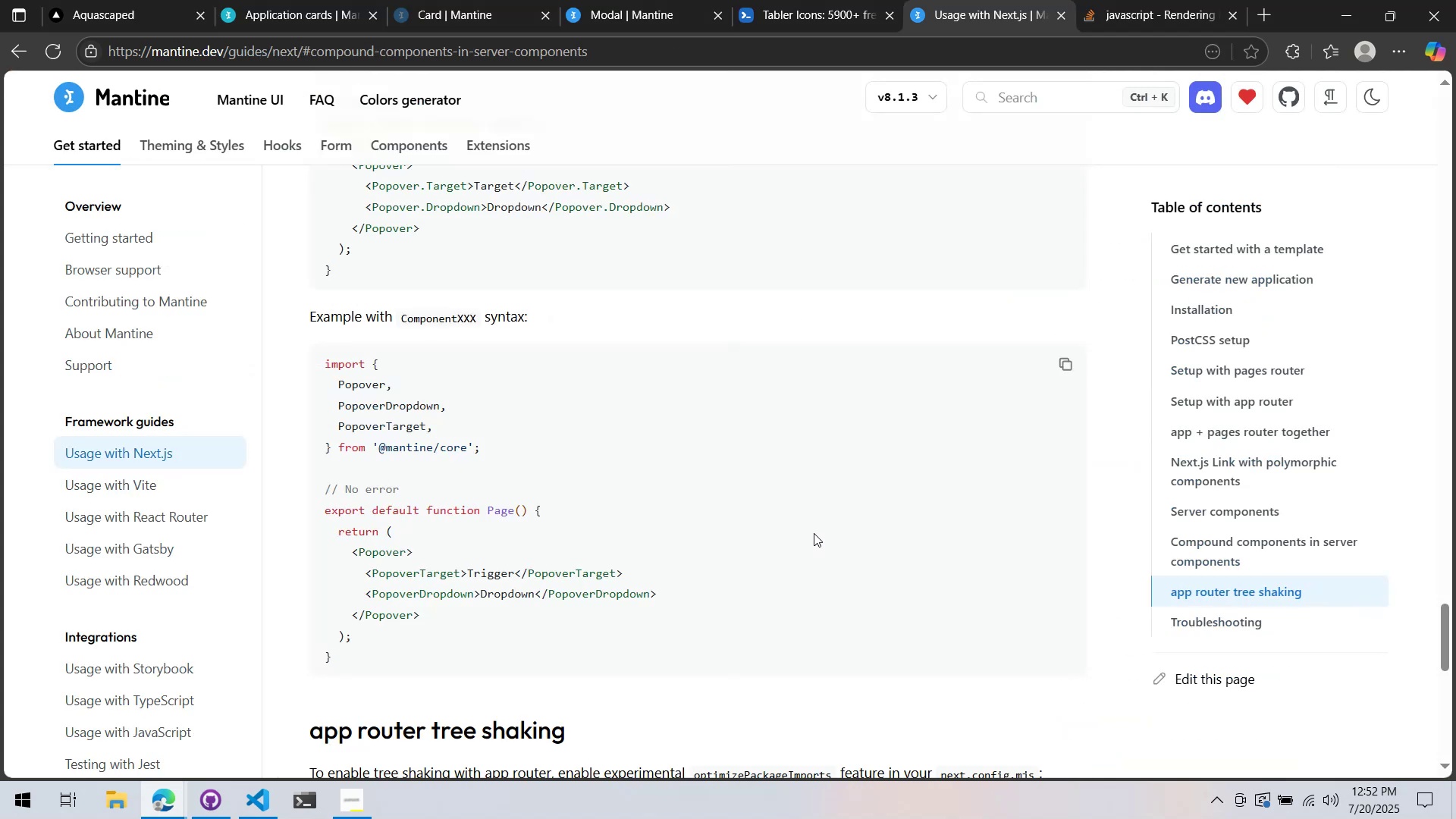 
key(Alt+AltLeft)
 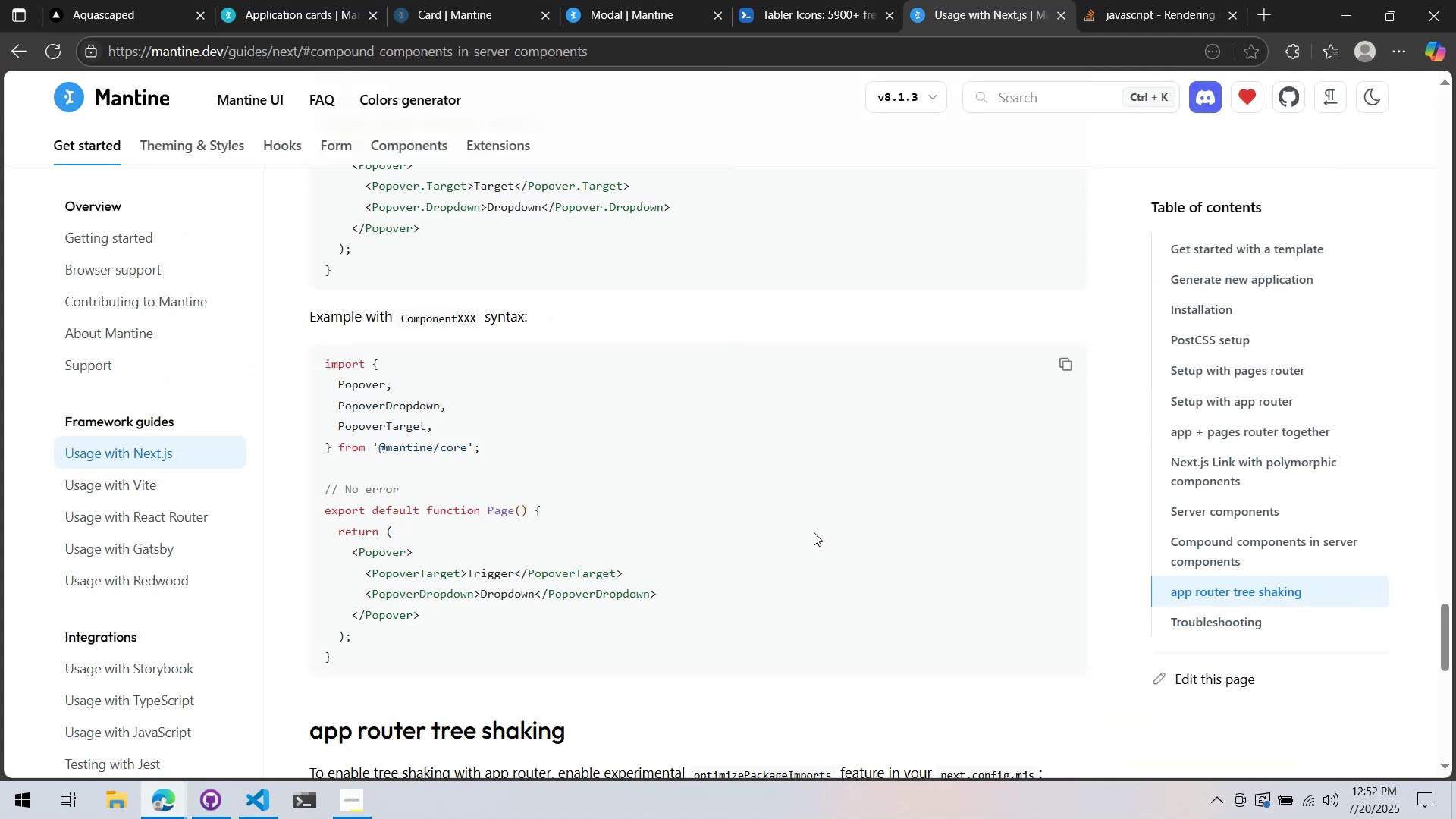 
key(Alt+Tab)
 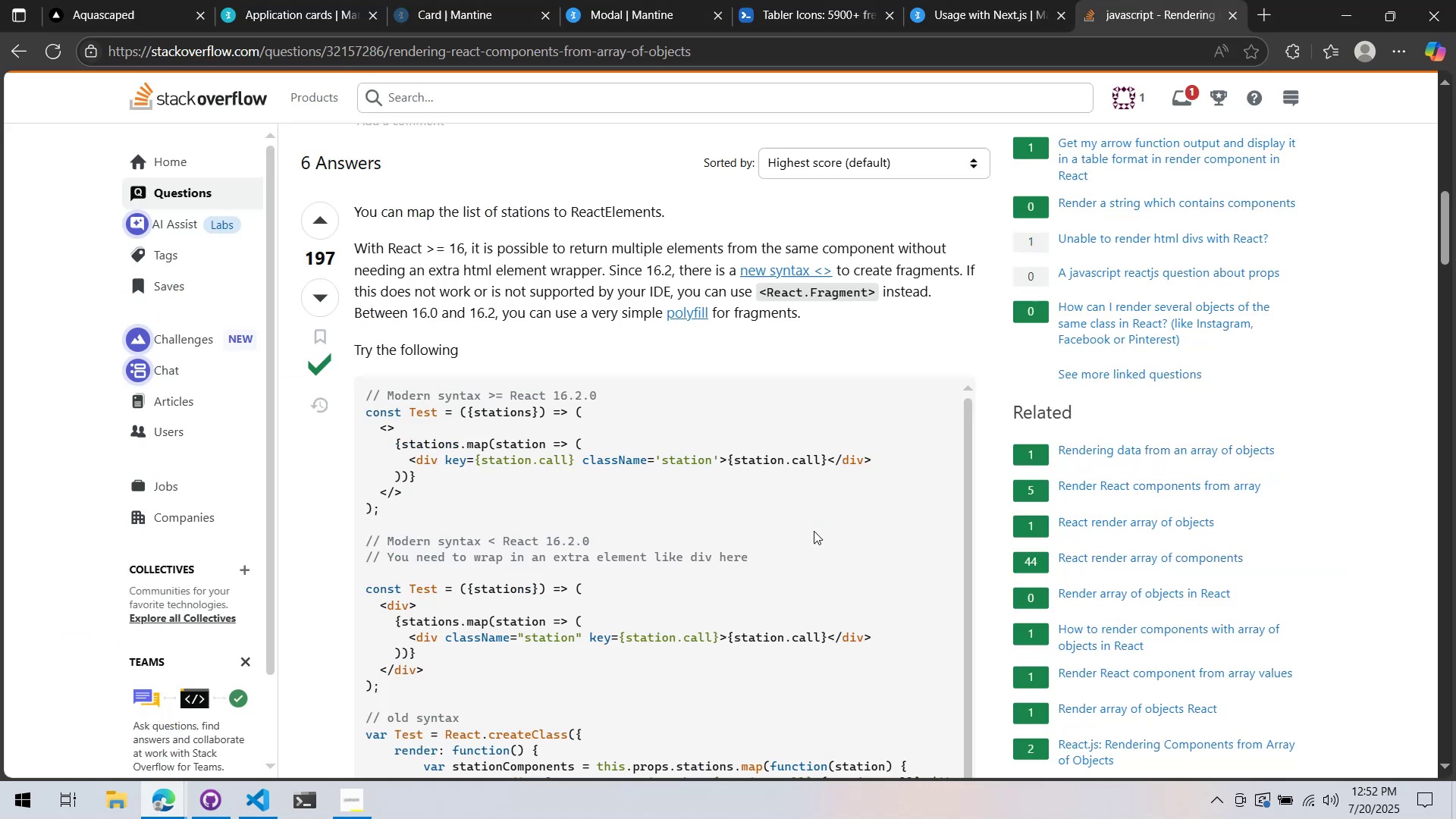 
key(Alt+Tab)
 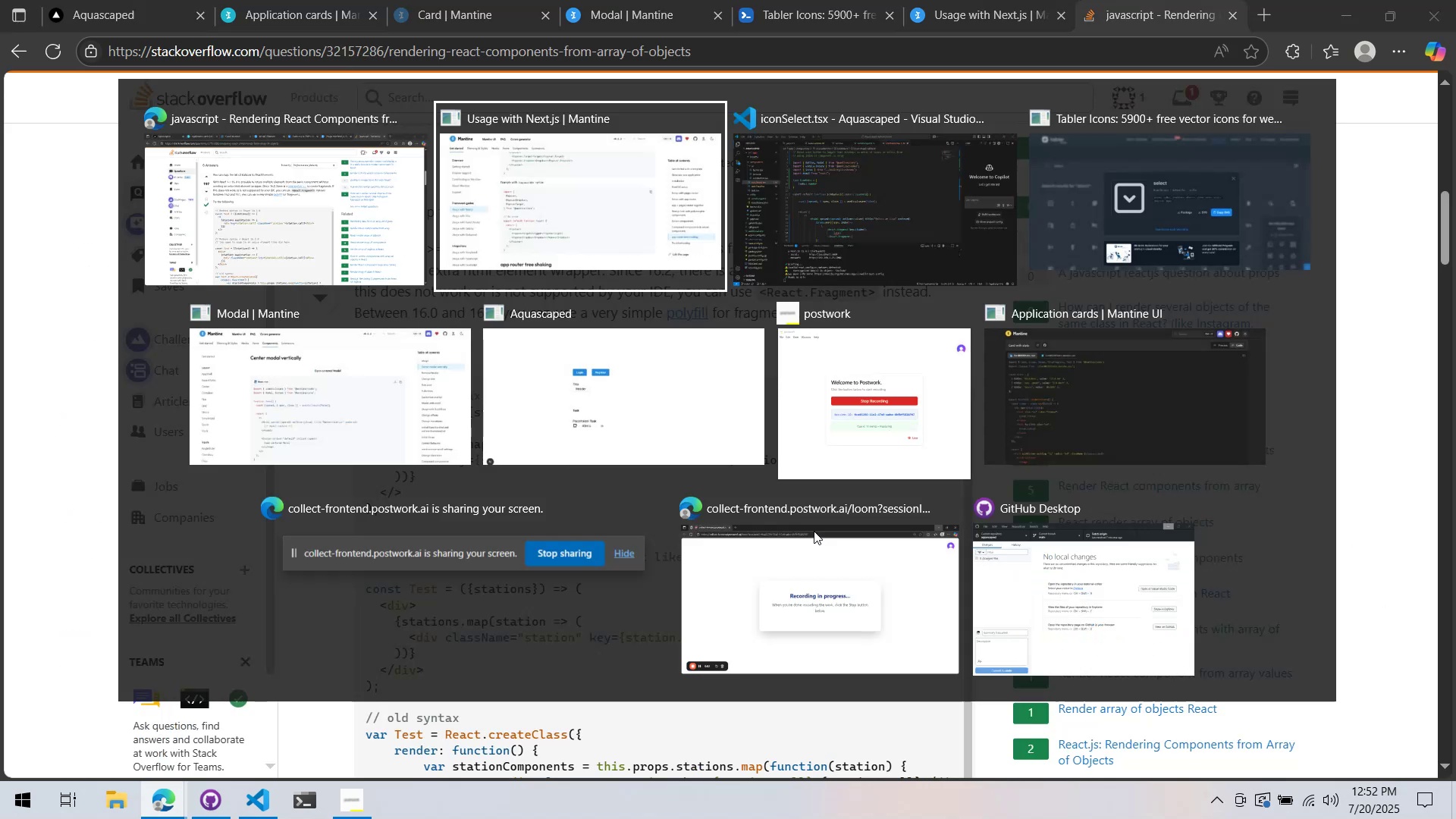 
key(Alt+Tab)
 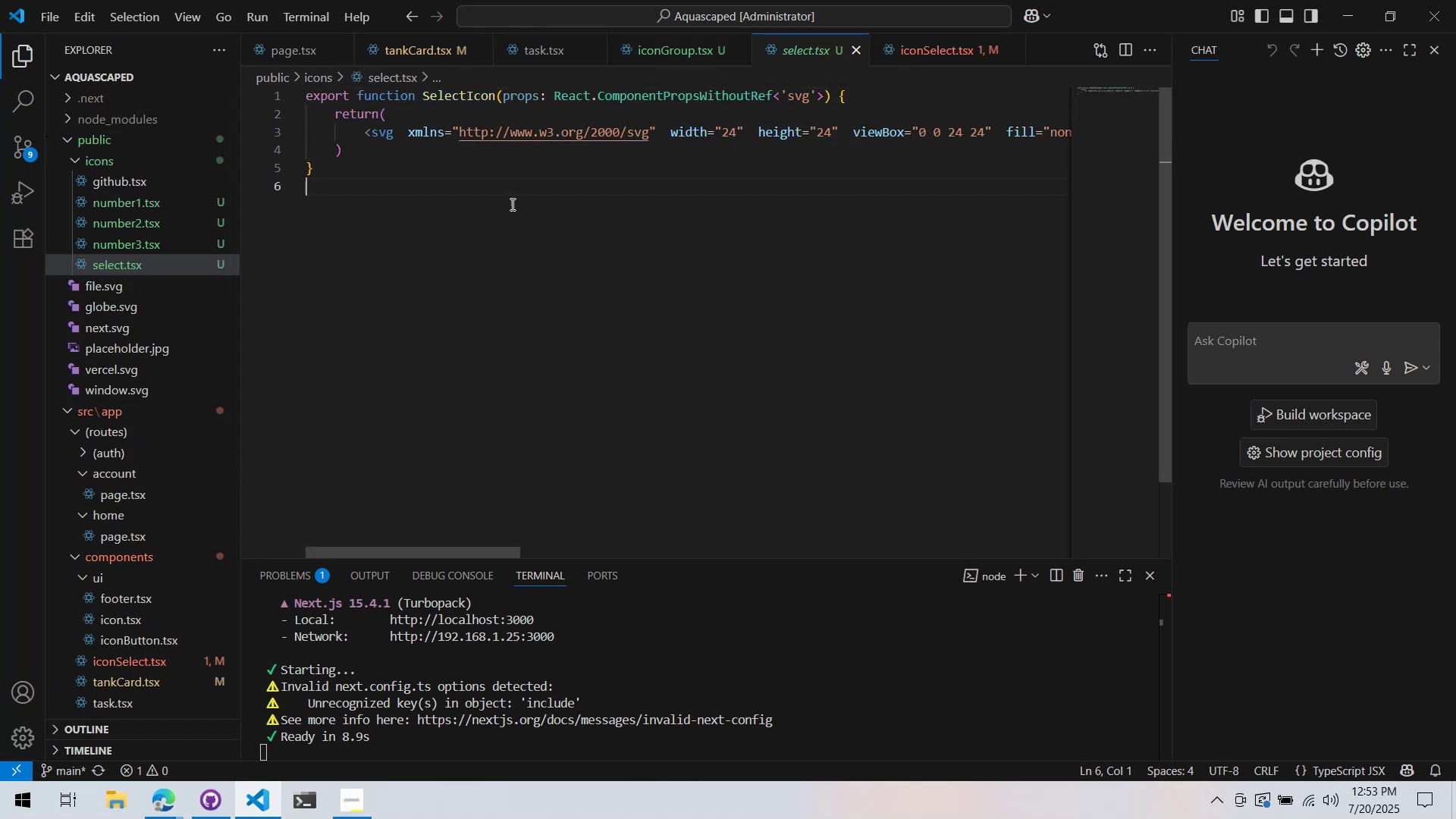 
wait(25.7)
 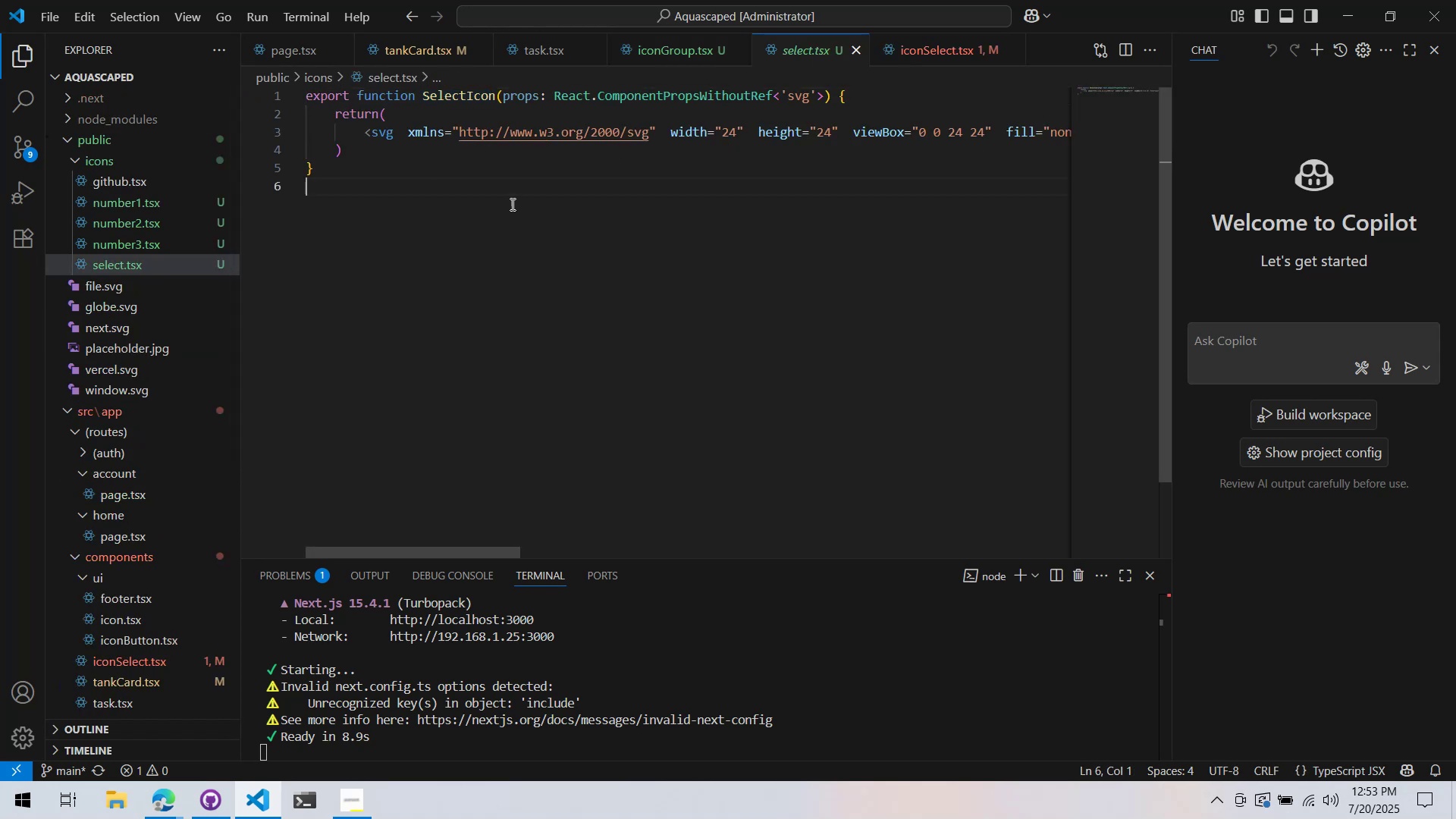 
scroll: coordinate [581, 416], scroll_direction: down, amount: 3.0
 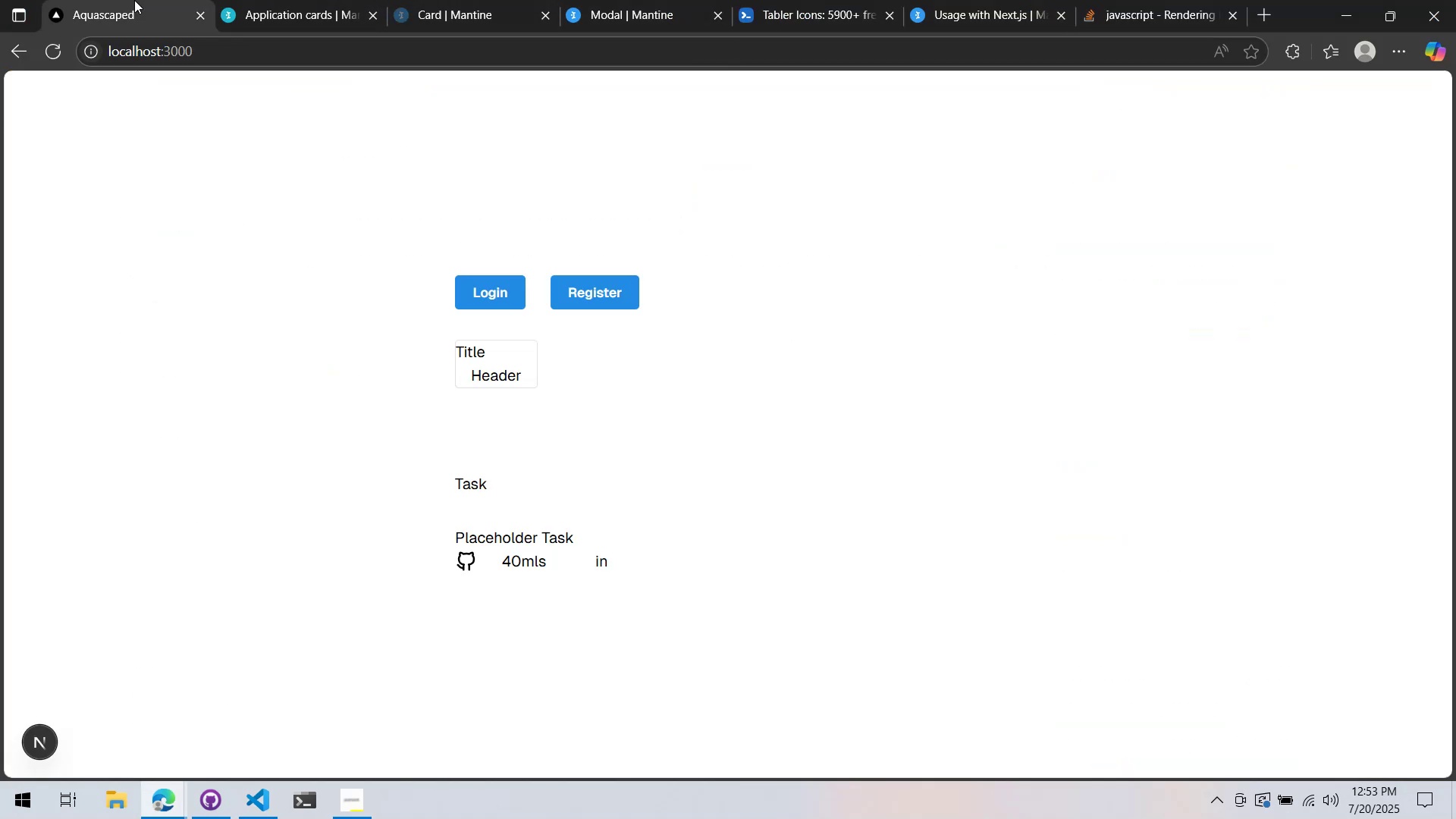 
key(Alt+AltLeft)
 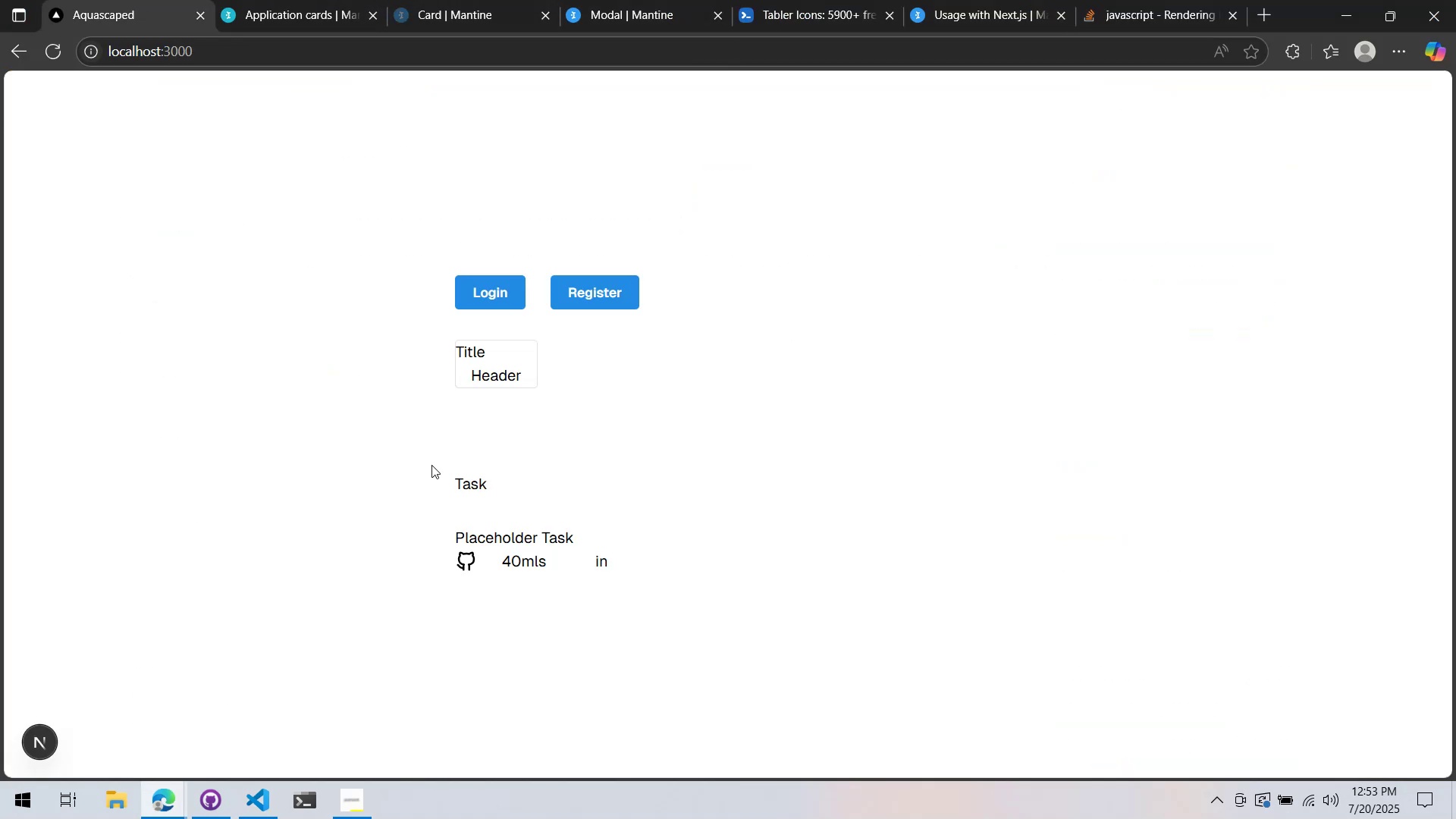 
key(Alt+Tab)
 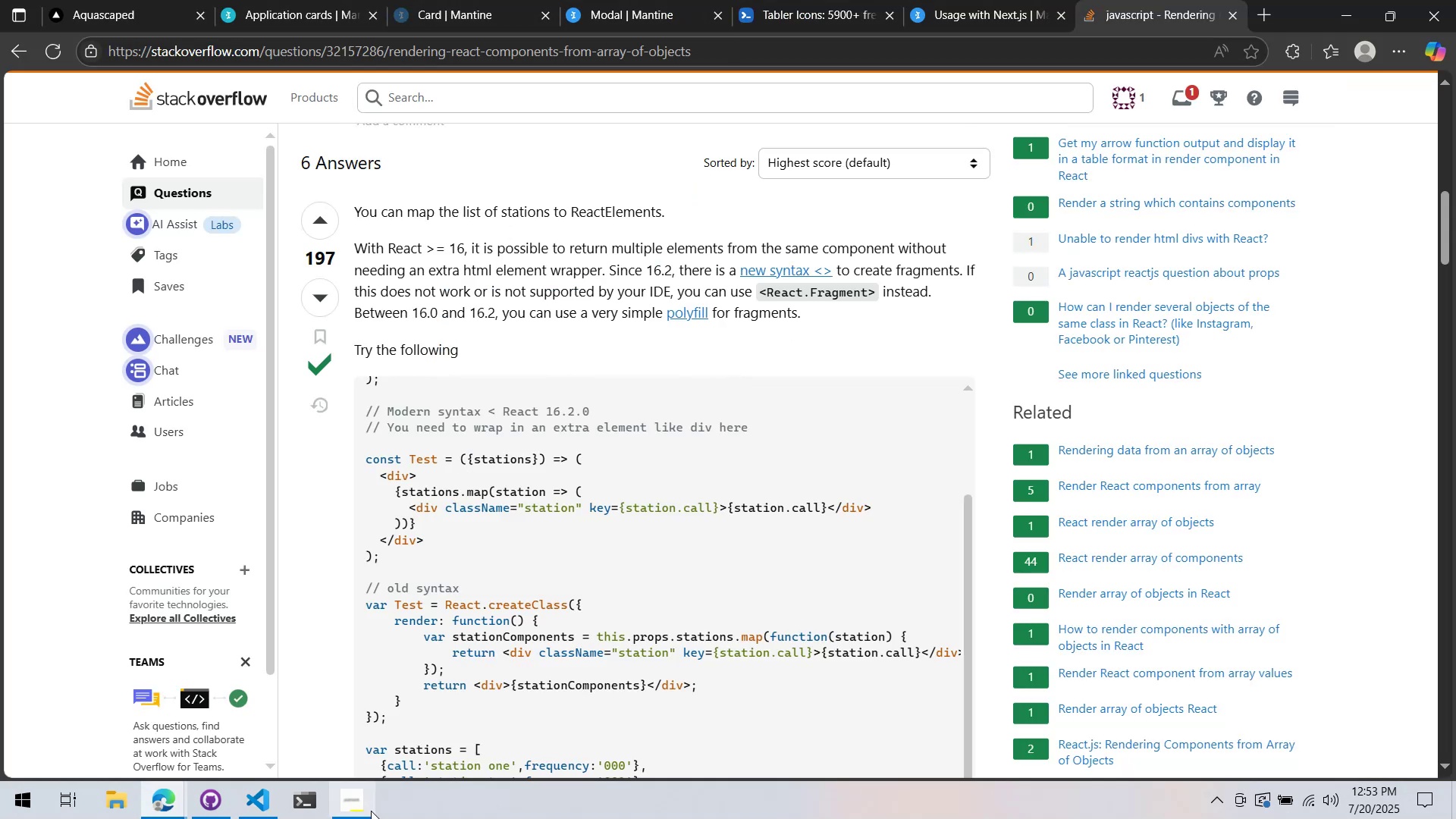 
left_click([359, 818])
 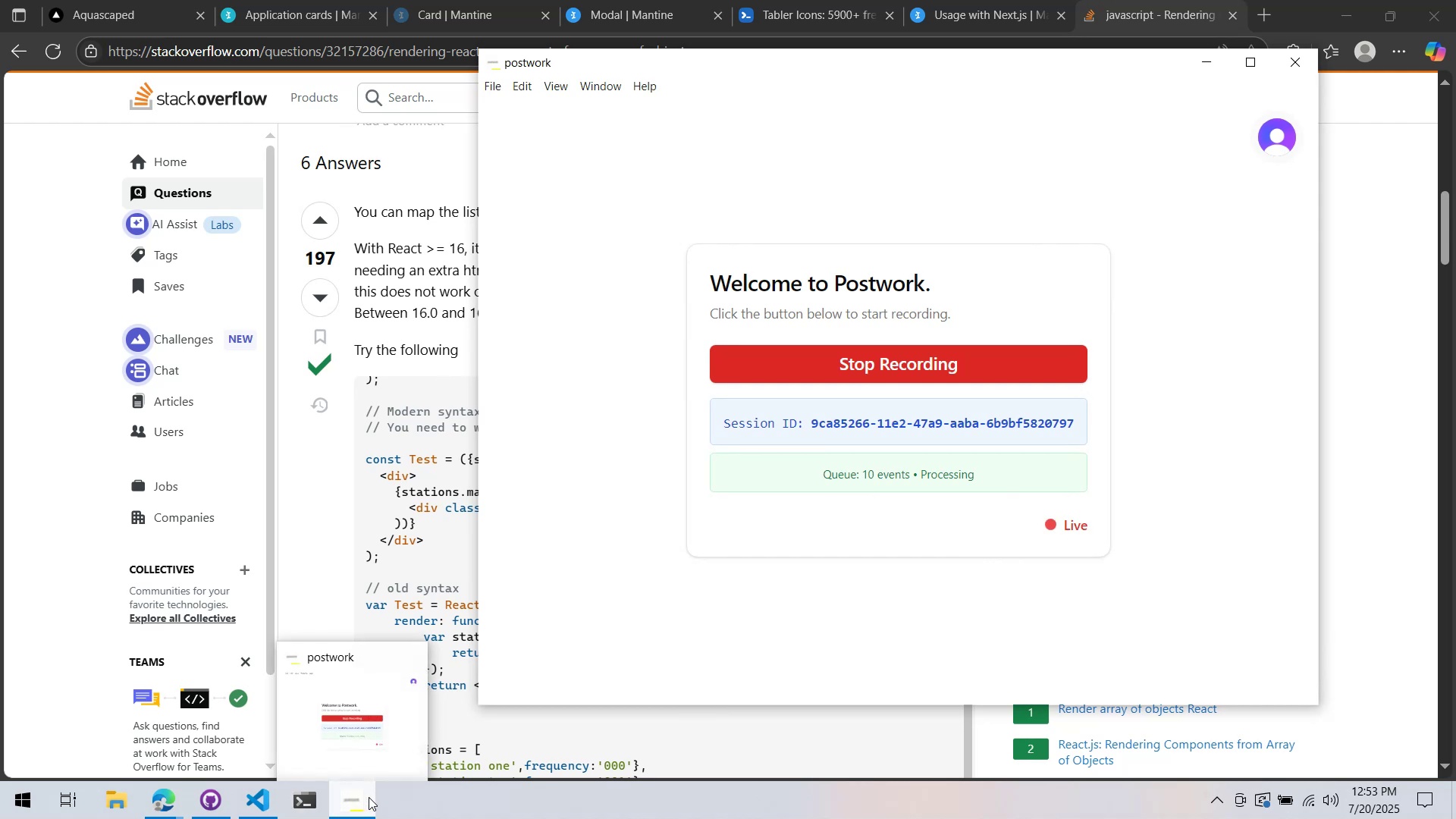 
left_click([369, 797])
 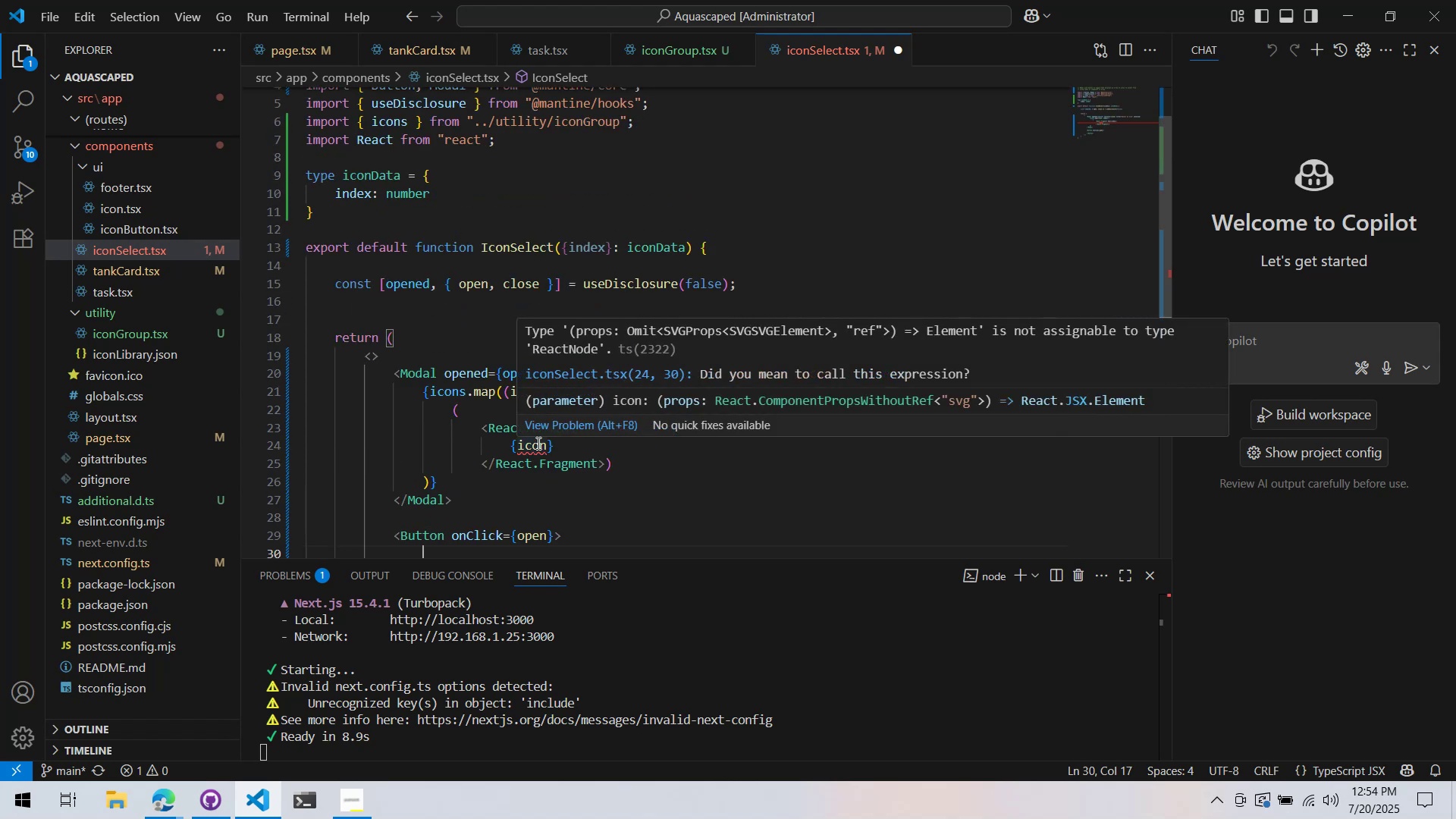 
wait(70.14)
 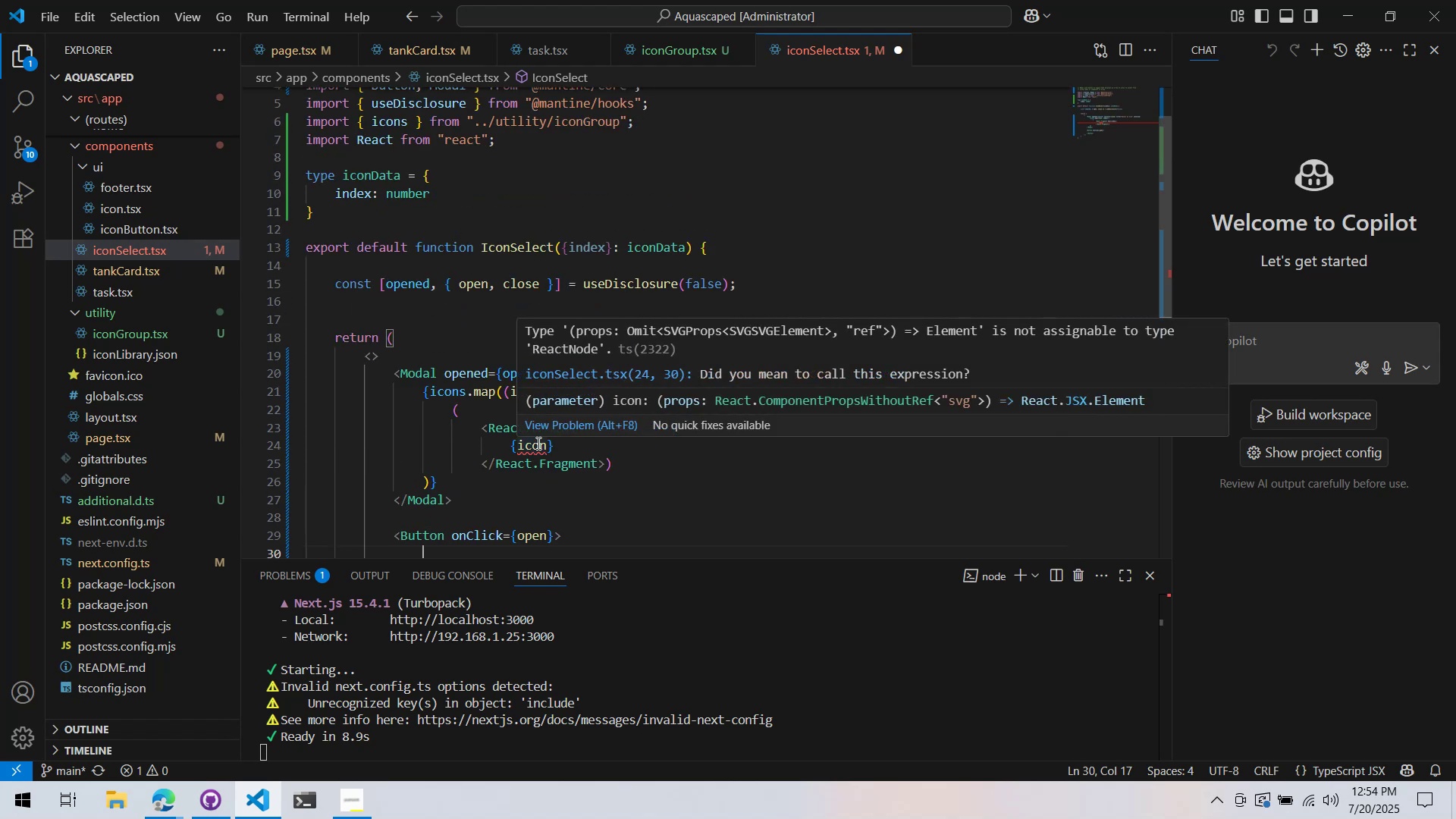 
left_click([1274, 13])
 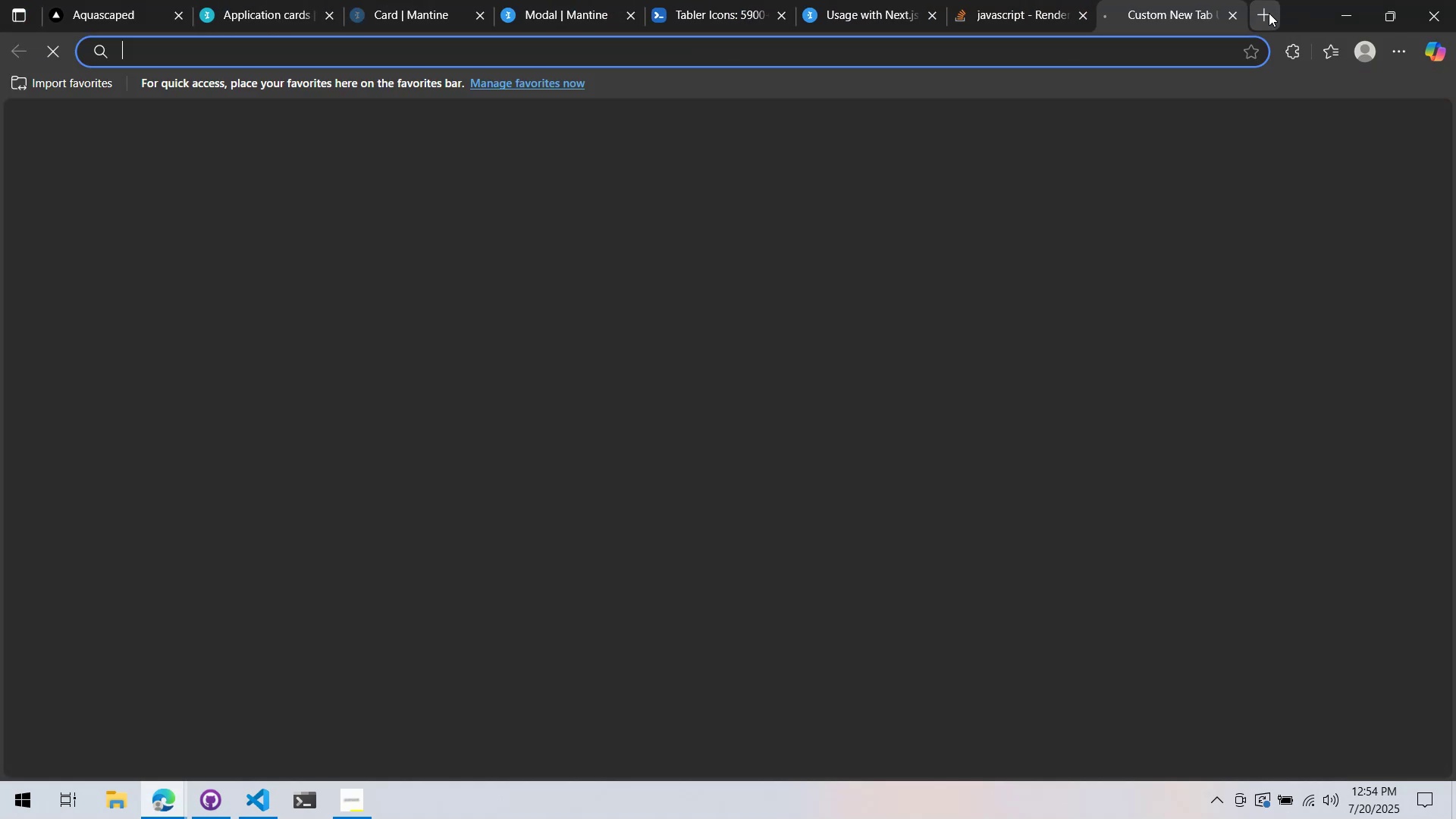 
key(Control+ControlLeft)
 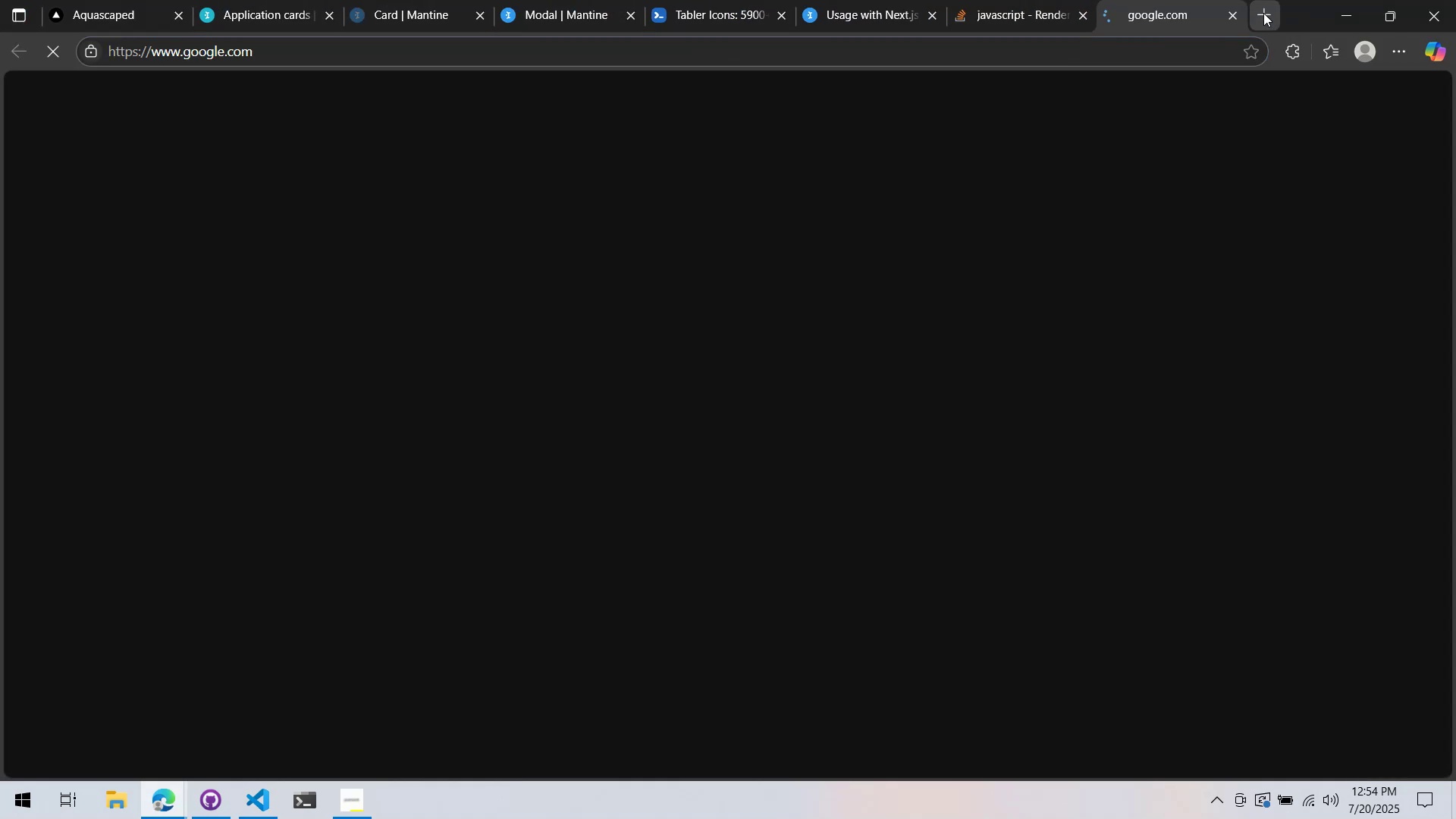 
key(Control+V)
 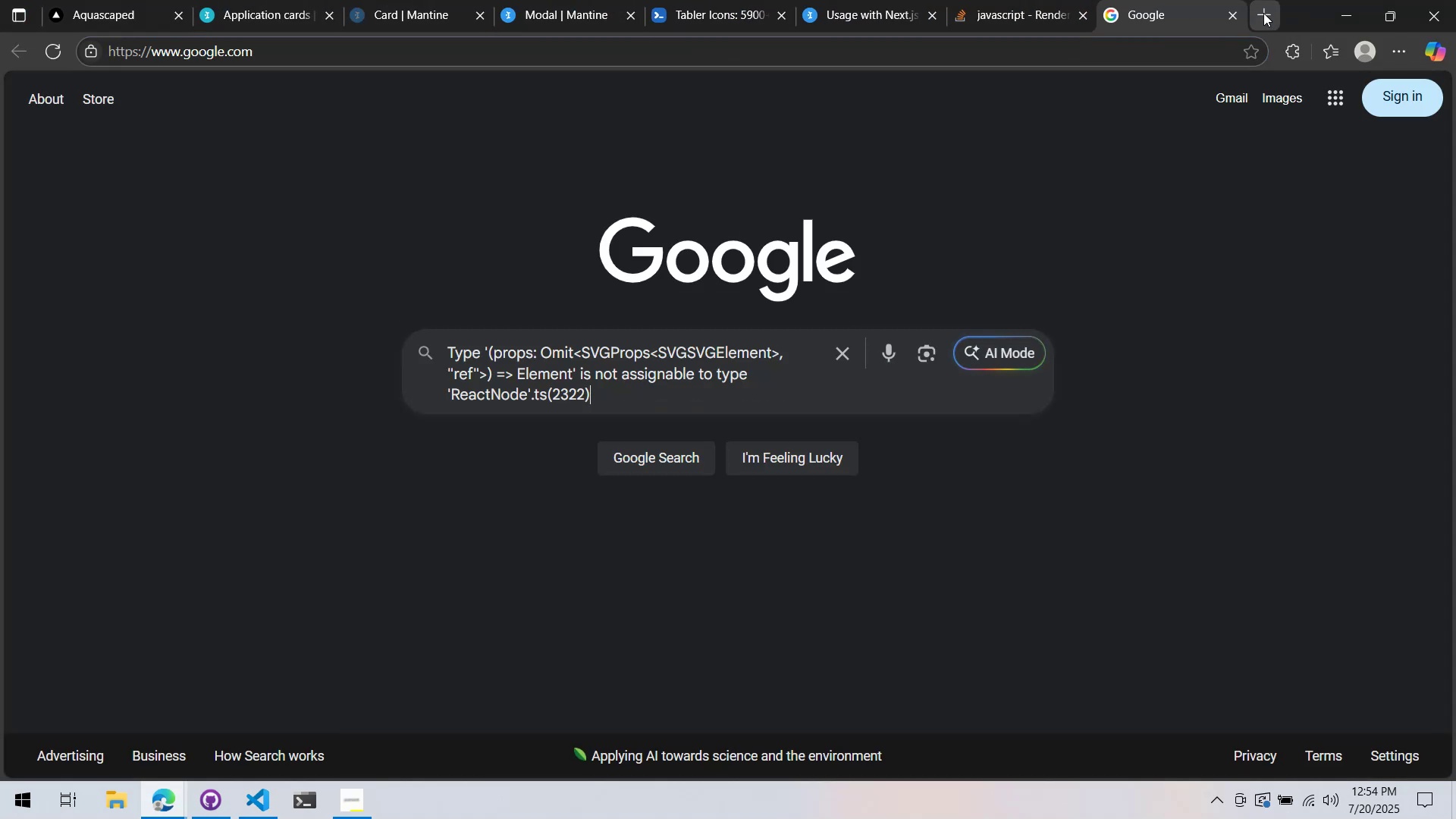 
key(Enter)
 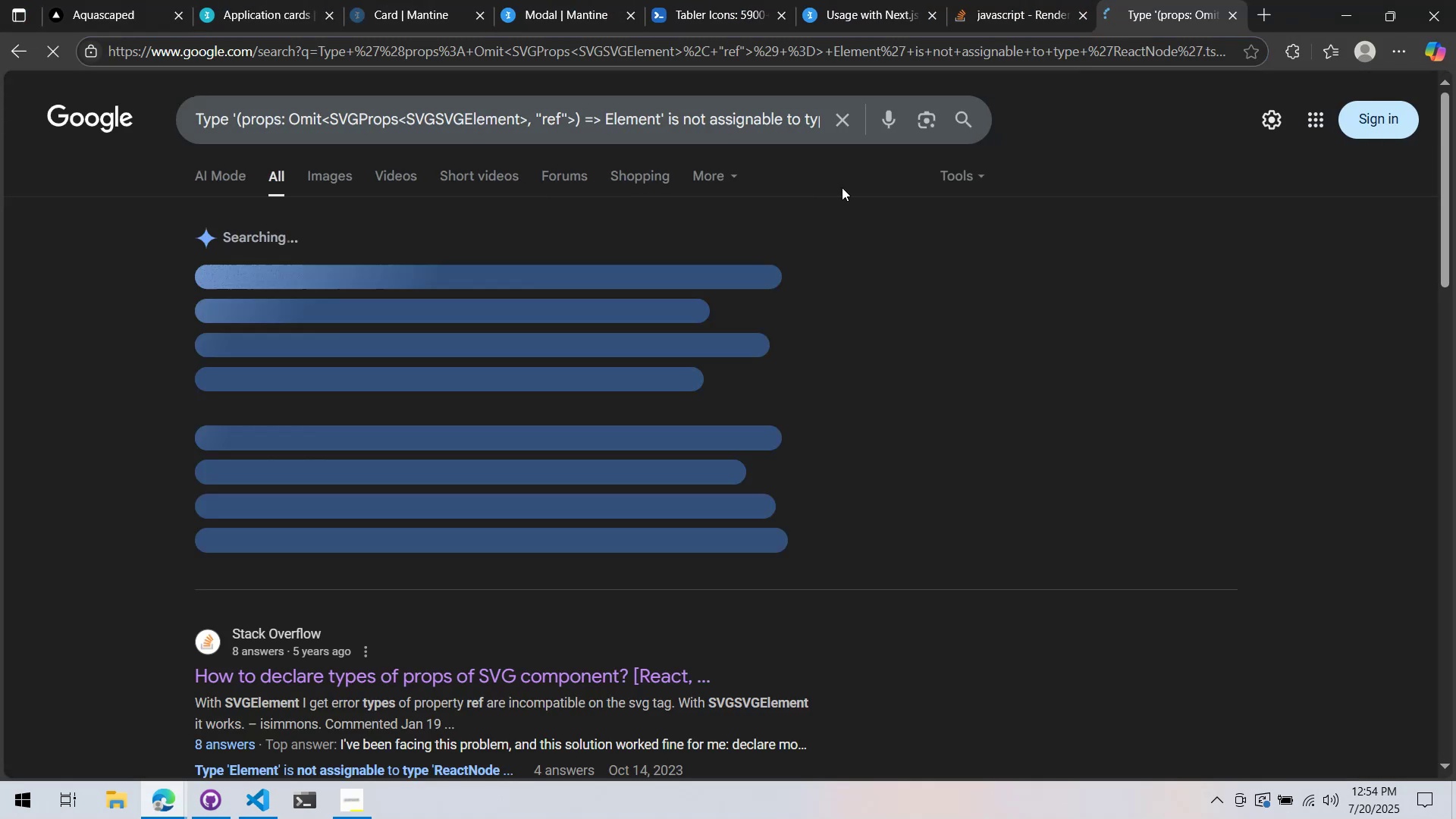 
scroll: coordinate [565, 293], scroll_direction: down, amount: 2.0
 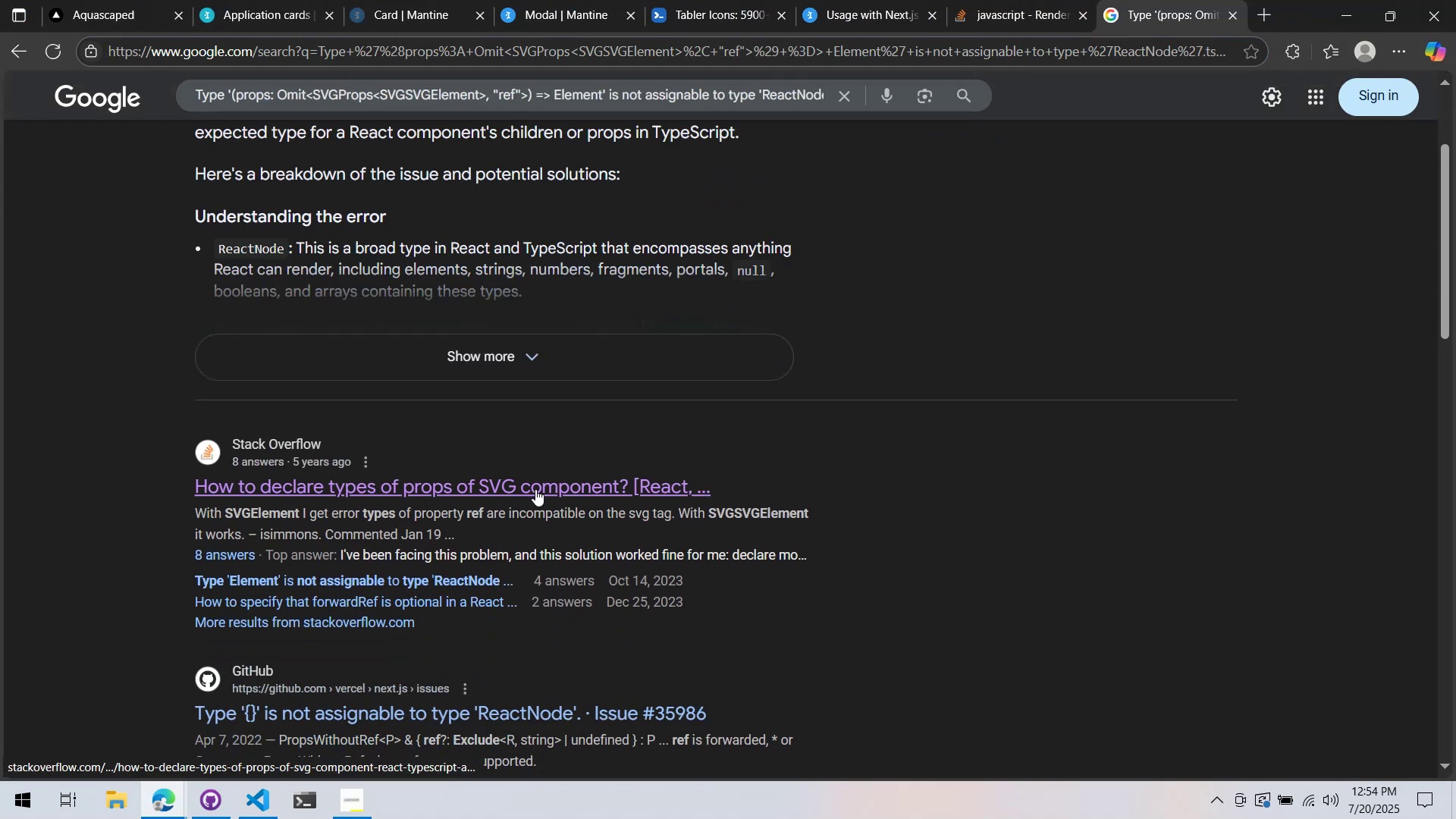 
scroll: coordinate [538, 505], scroll_direction: up, amount: 2.0
 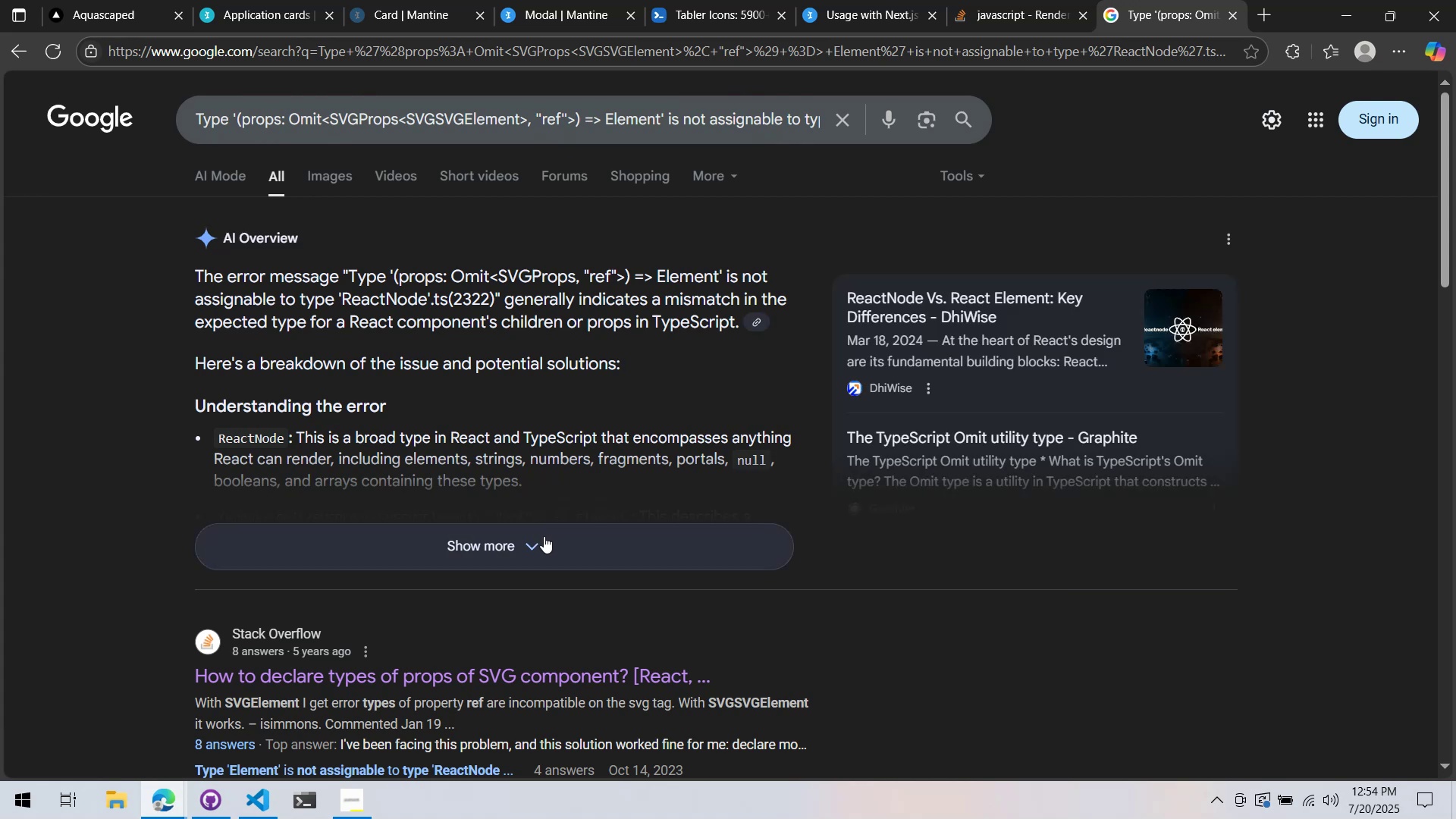 
wait(5.58)
 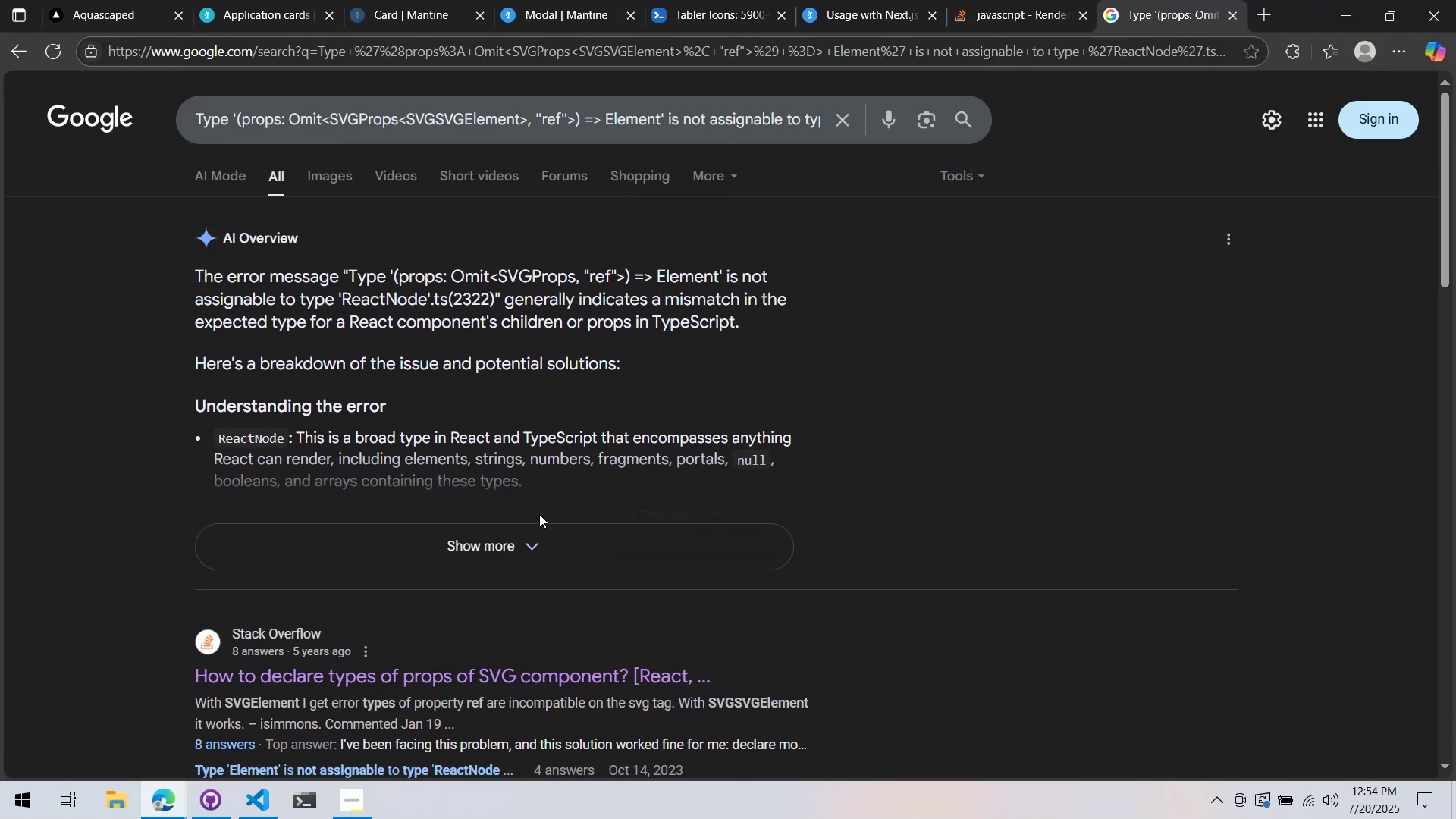 
left_click([542, 536])
 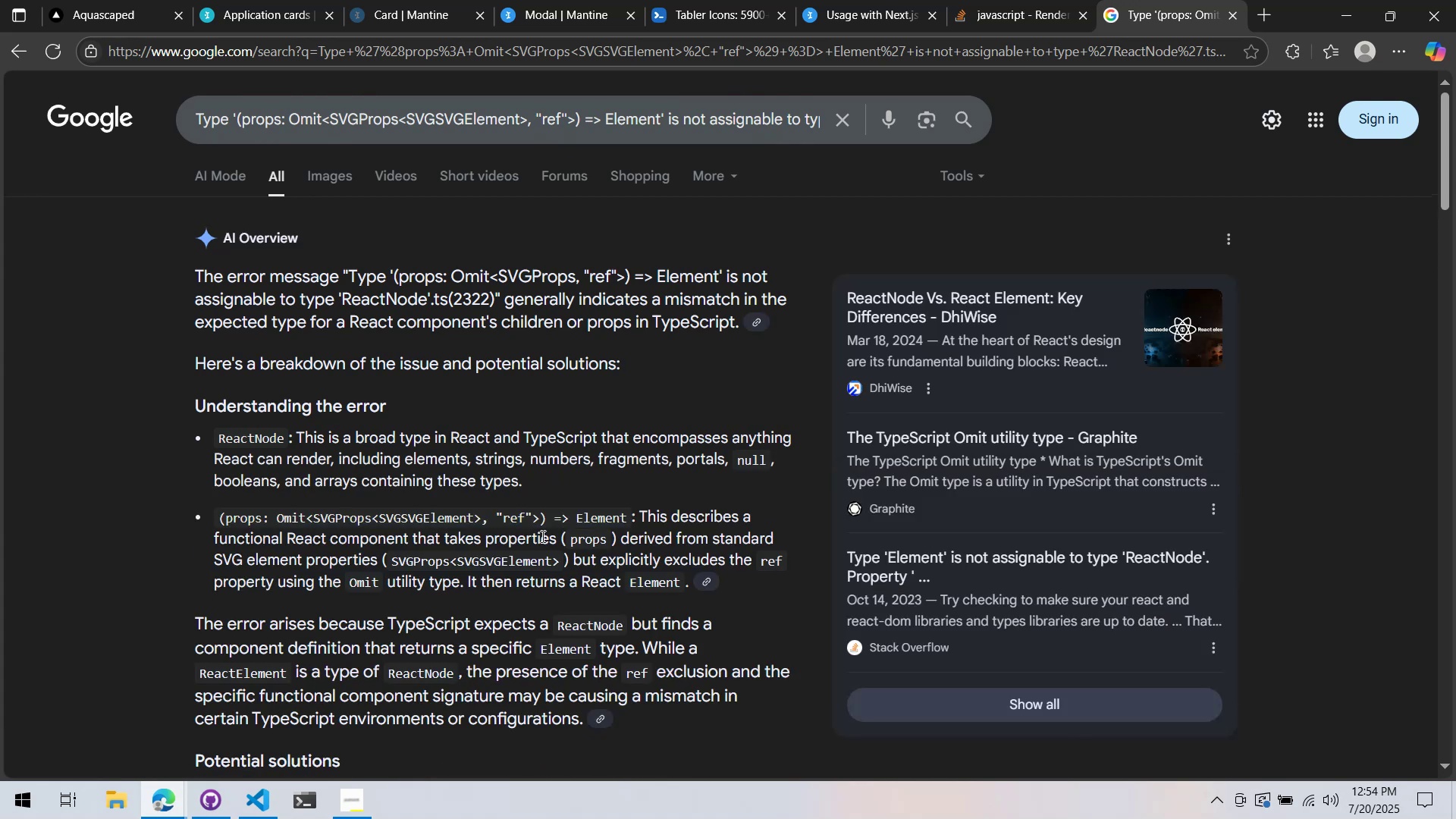 
wait(7.23)
 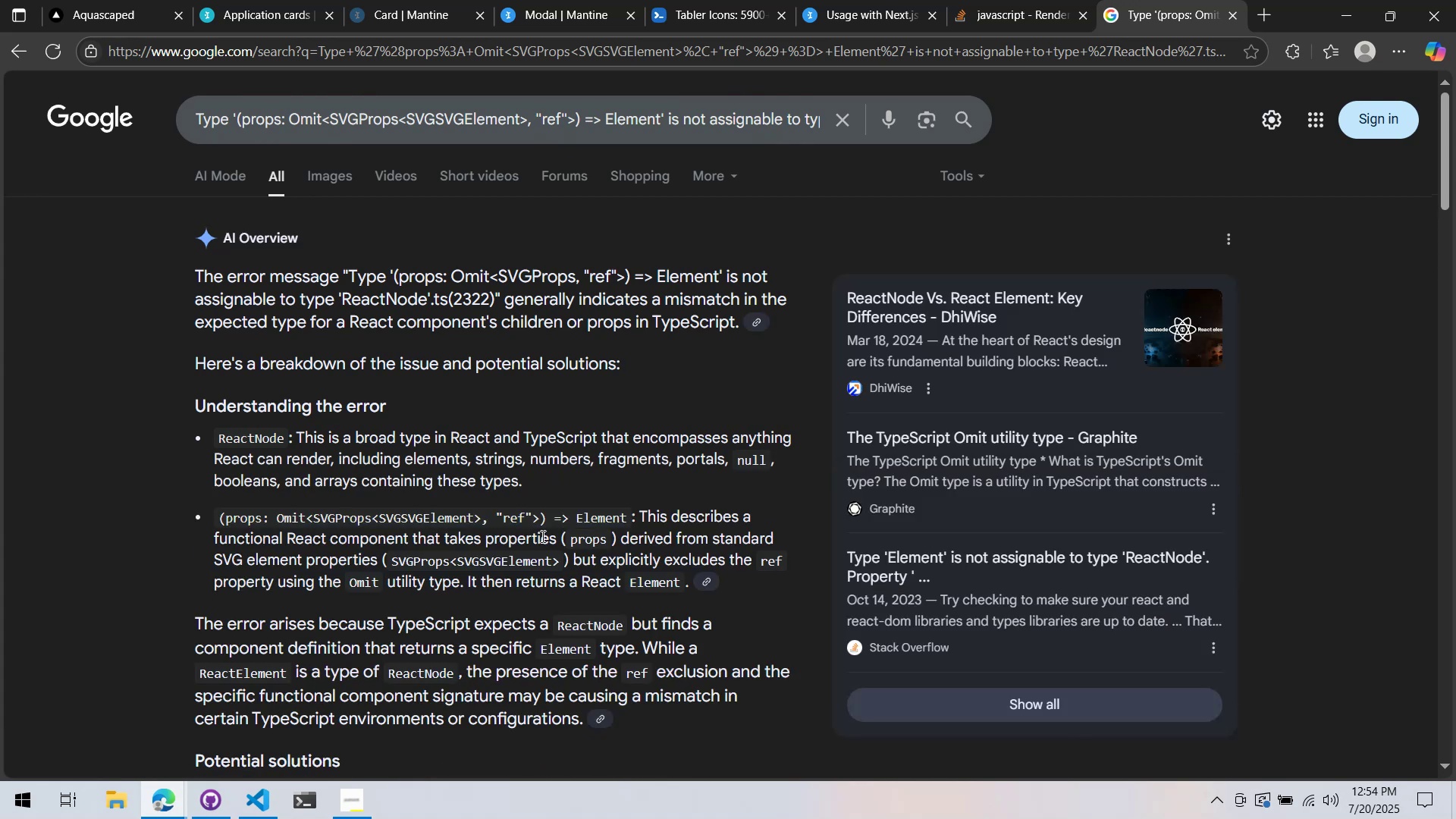 
scroll: coordinate [554, 517], scroll_direction: down, amount: 8.0
 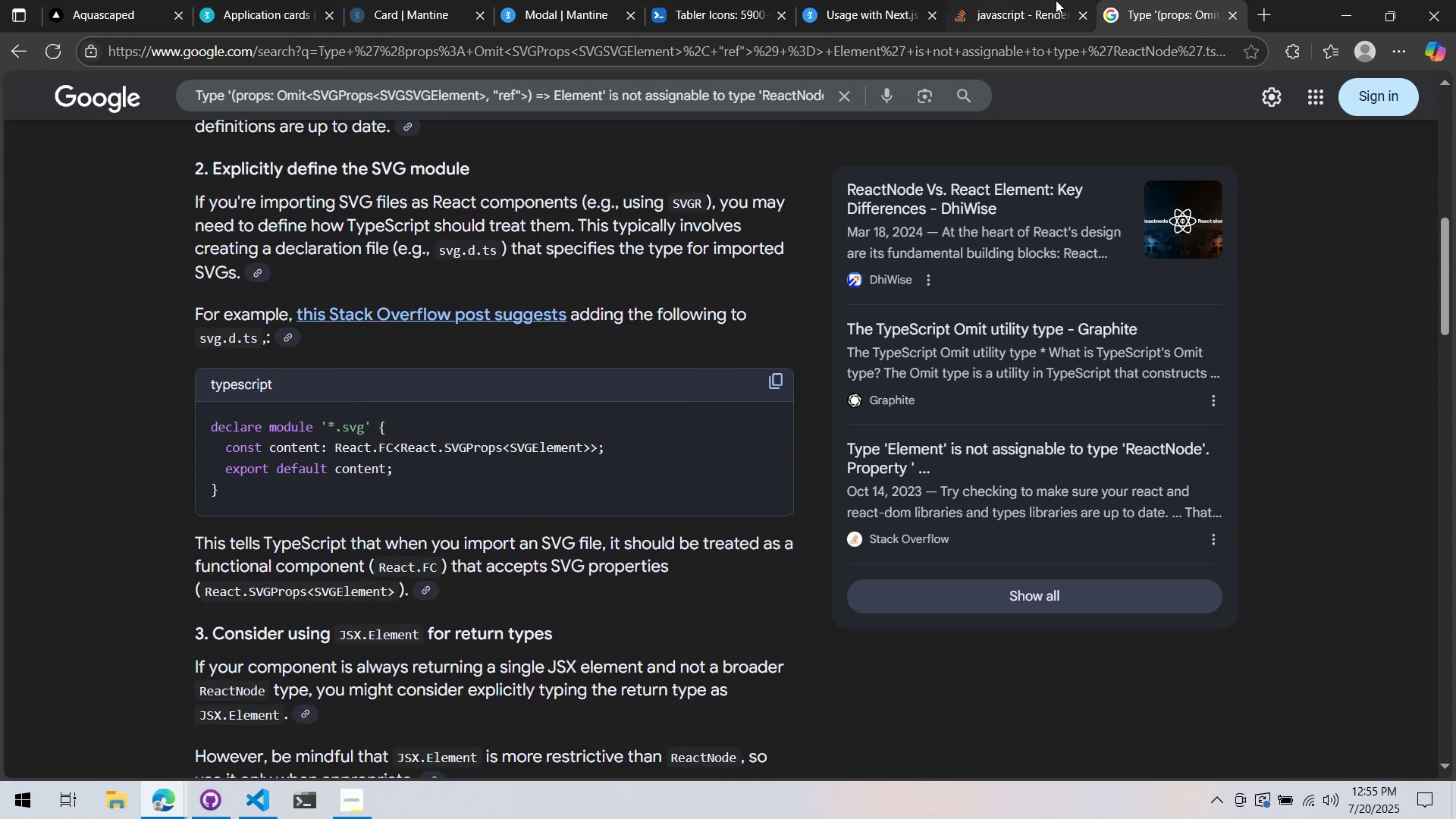 
double_click([1180, 0])
 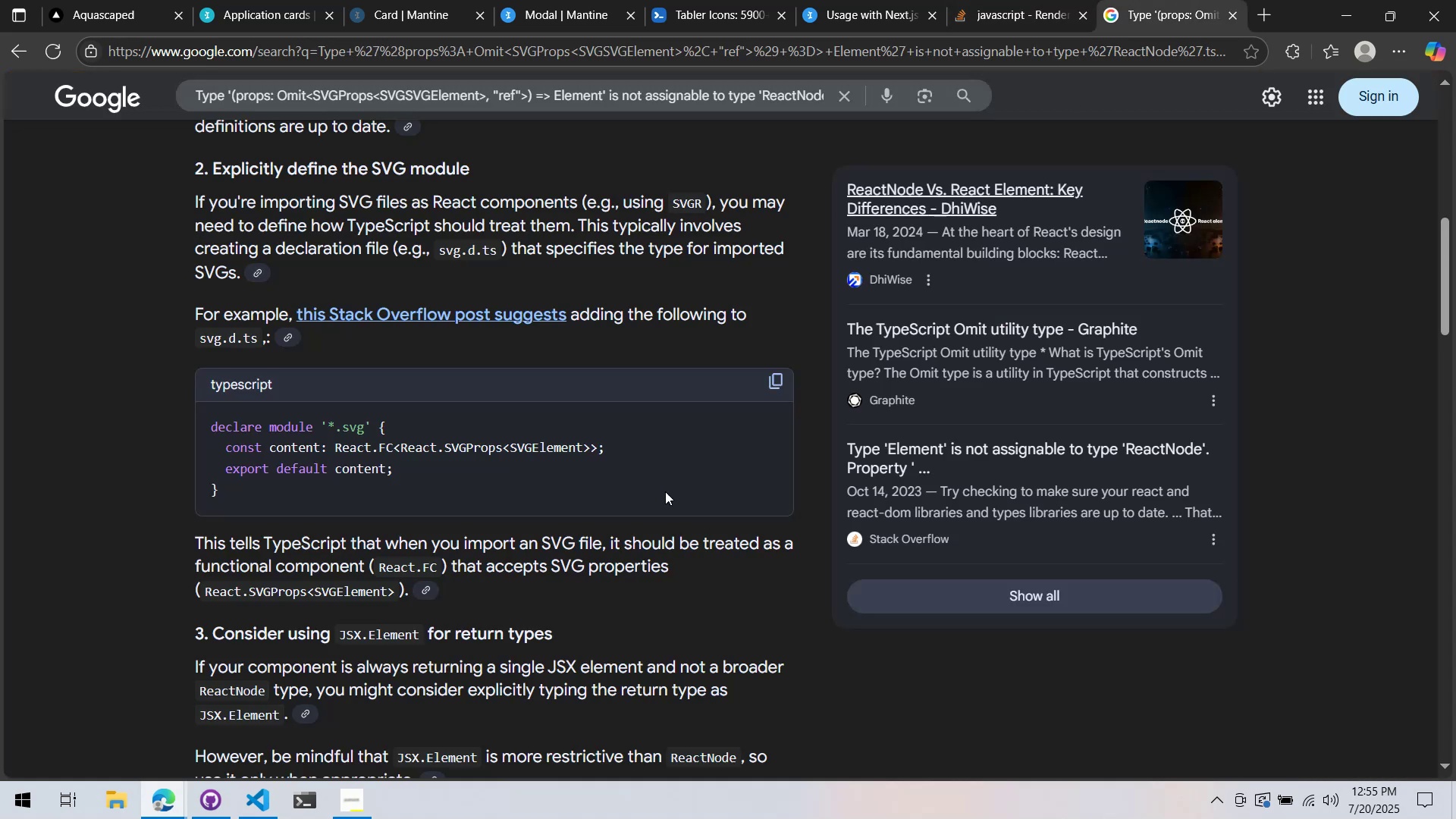 
scroll: coordinate [544, 560], scroll_direction: down, amount: 11.0
 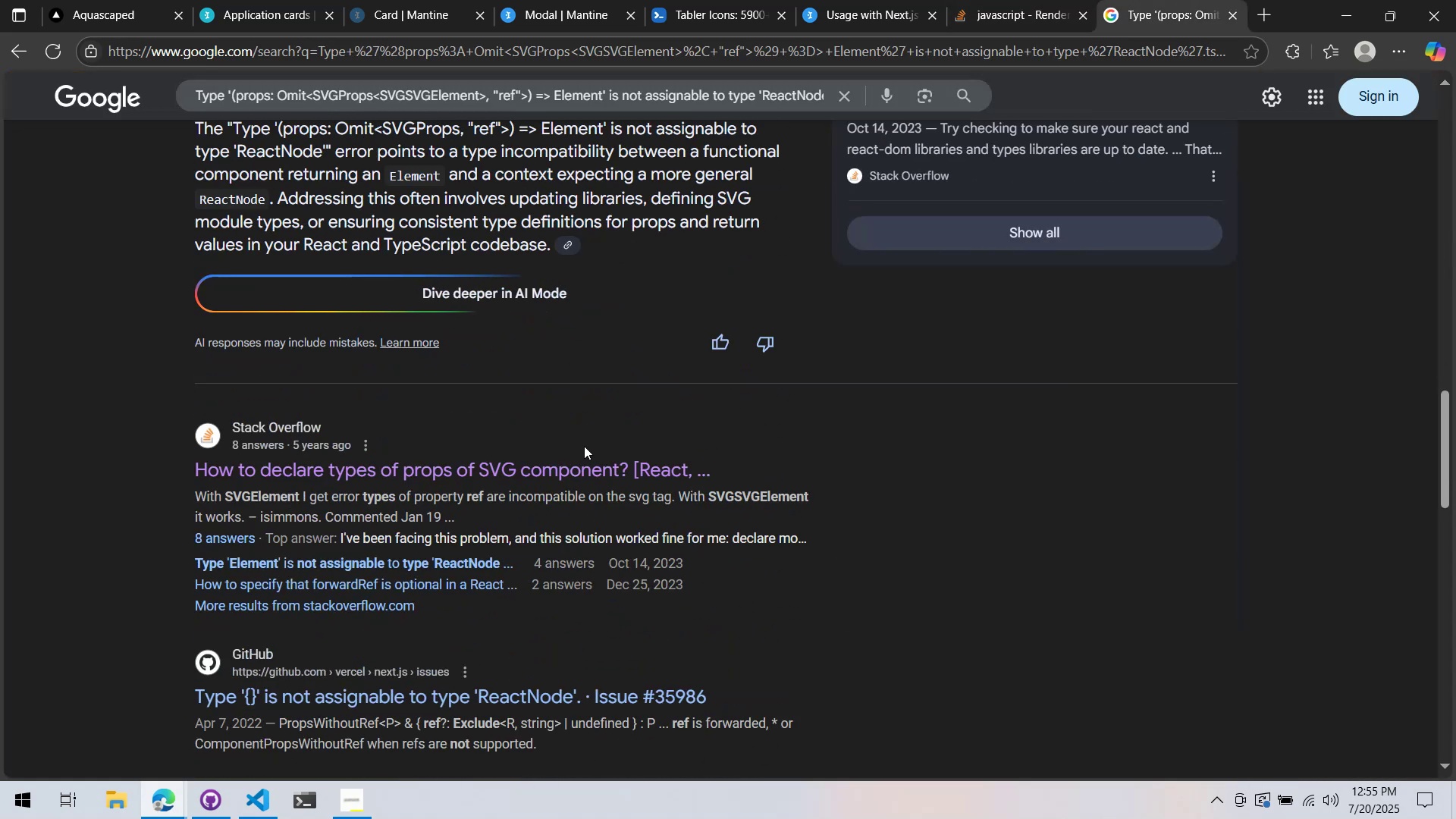 
double_click([577, 461])
 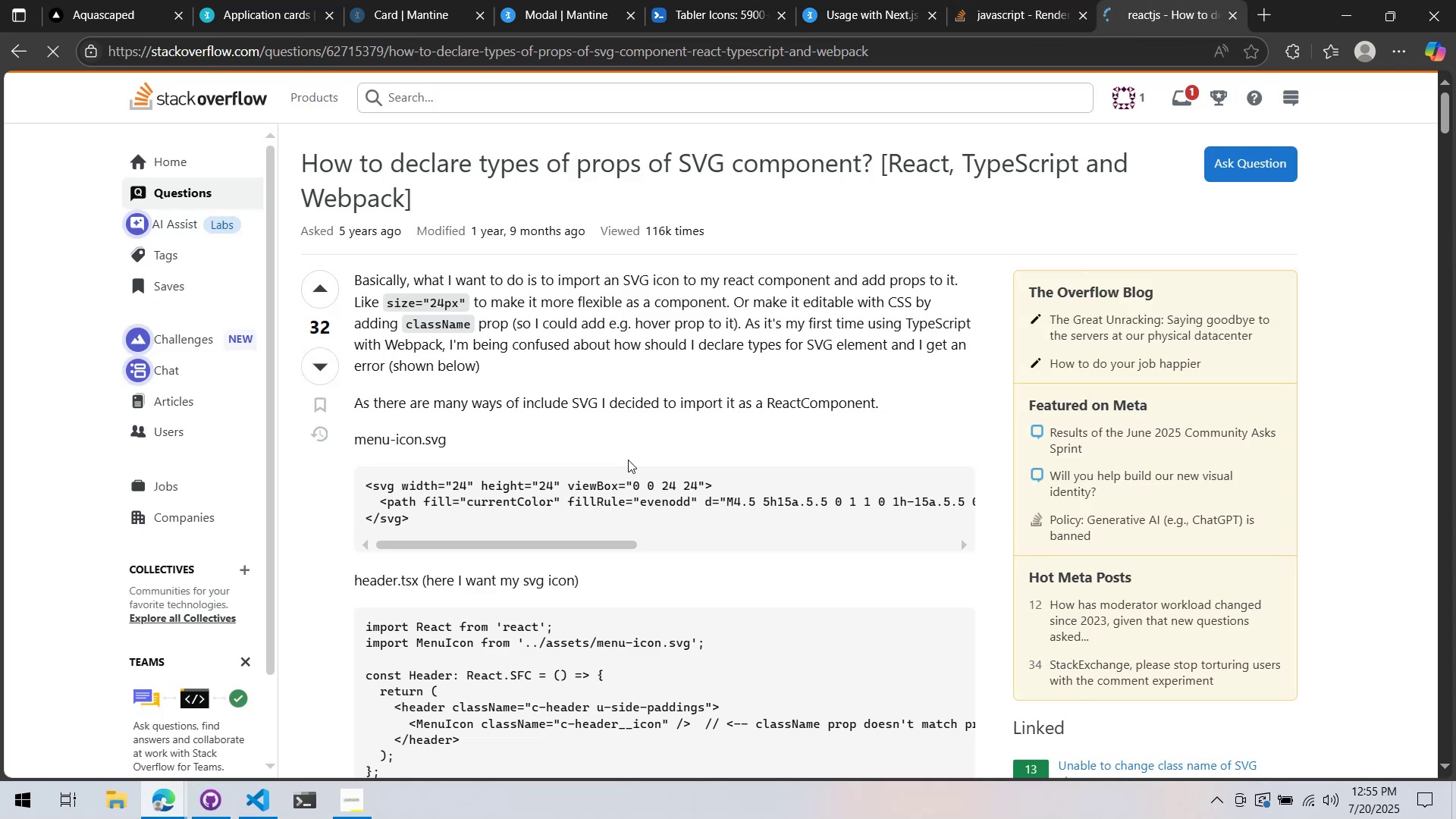 
scroll: coordinate [694, 478], scroll_direction: down, amount: 21.0
 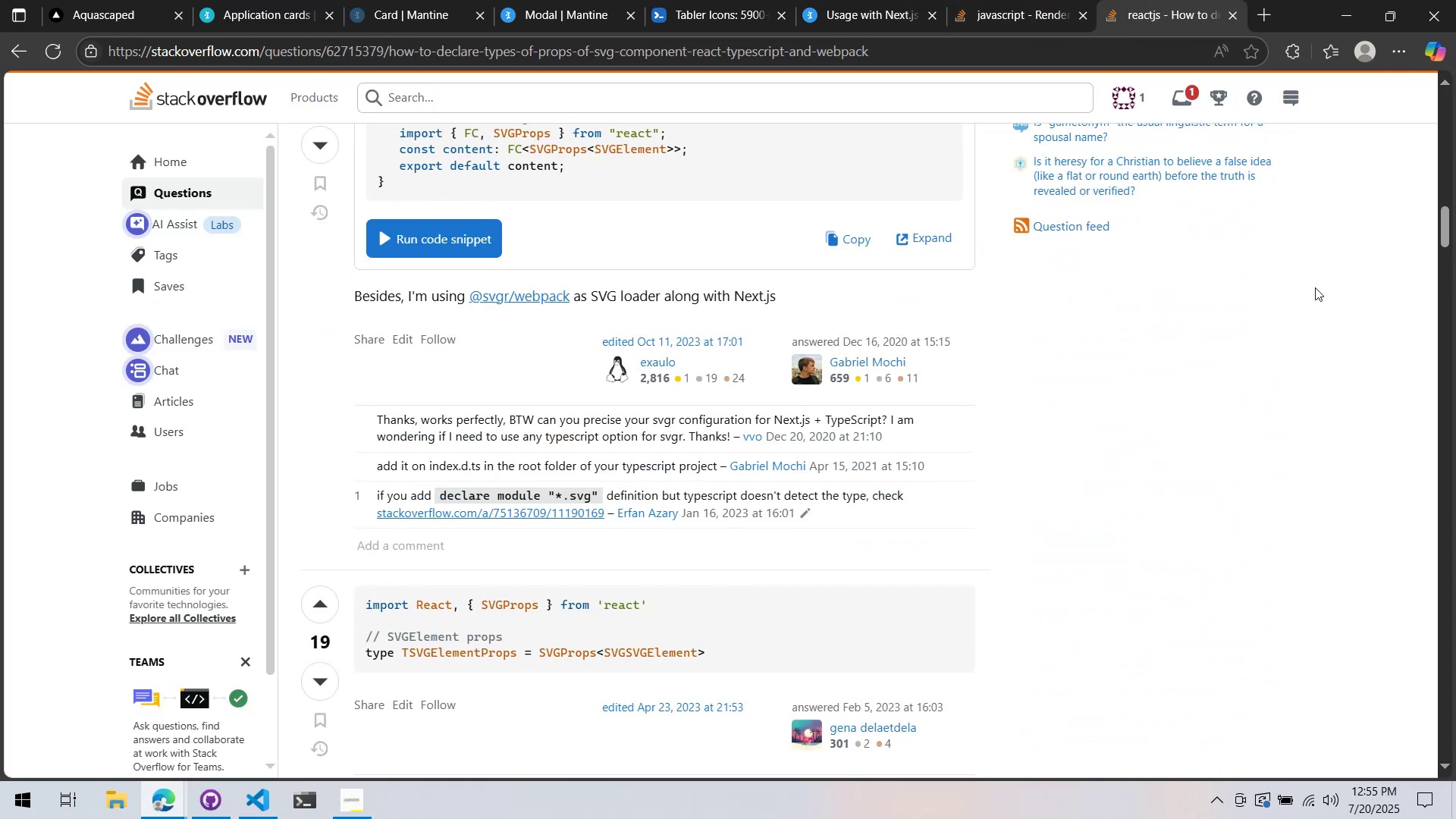 
scroll: coordinate [1140, 624], scroll_direction: up, amount: 7.0
 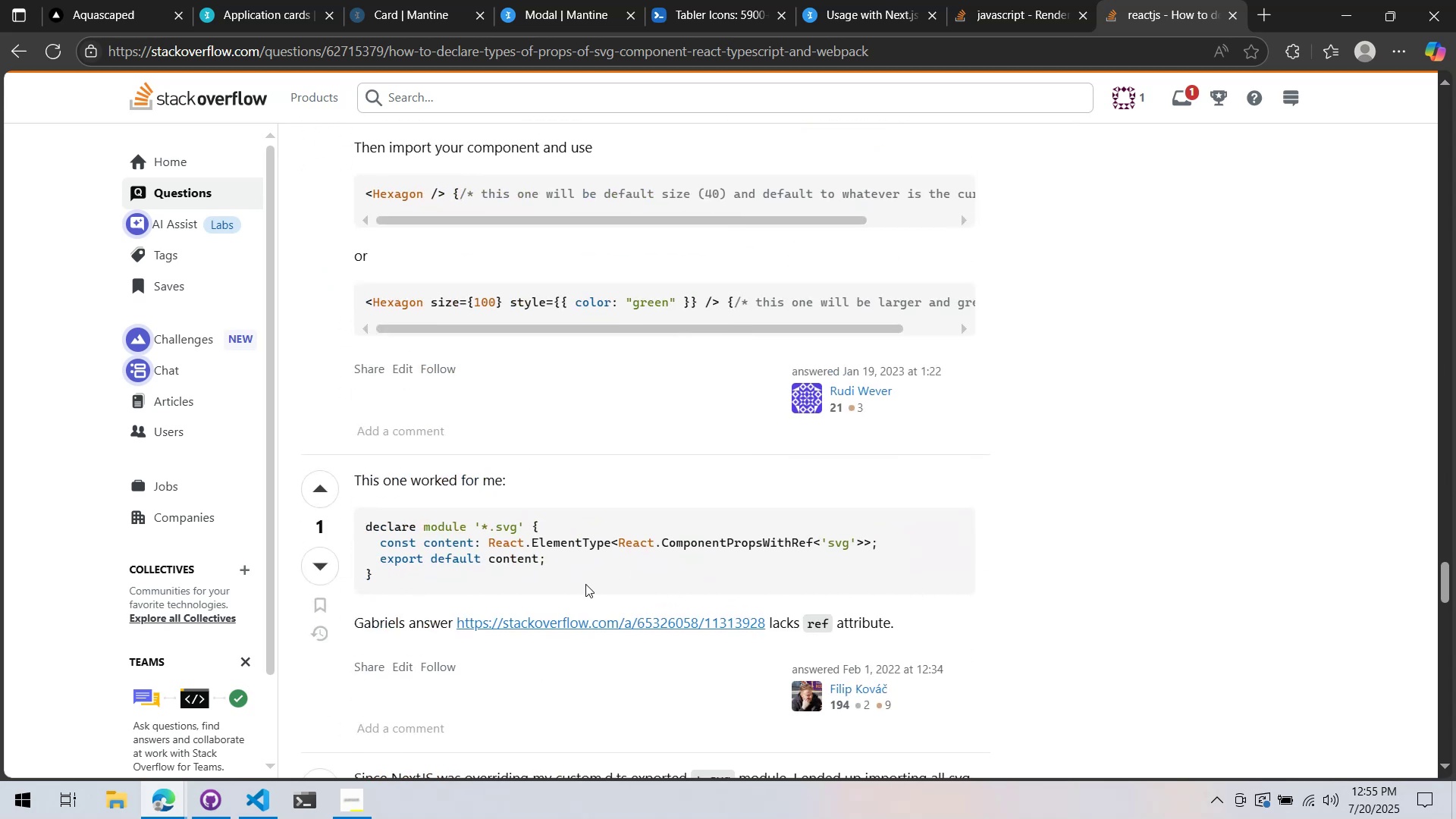 
key(Alt+AltLeft)
 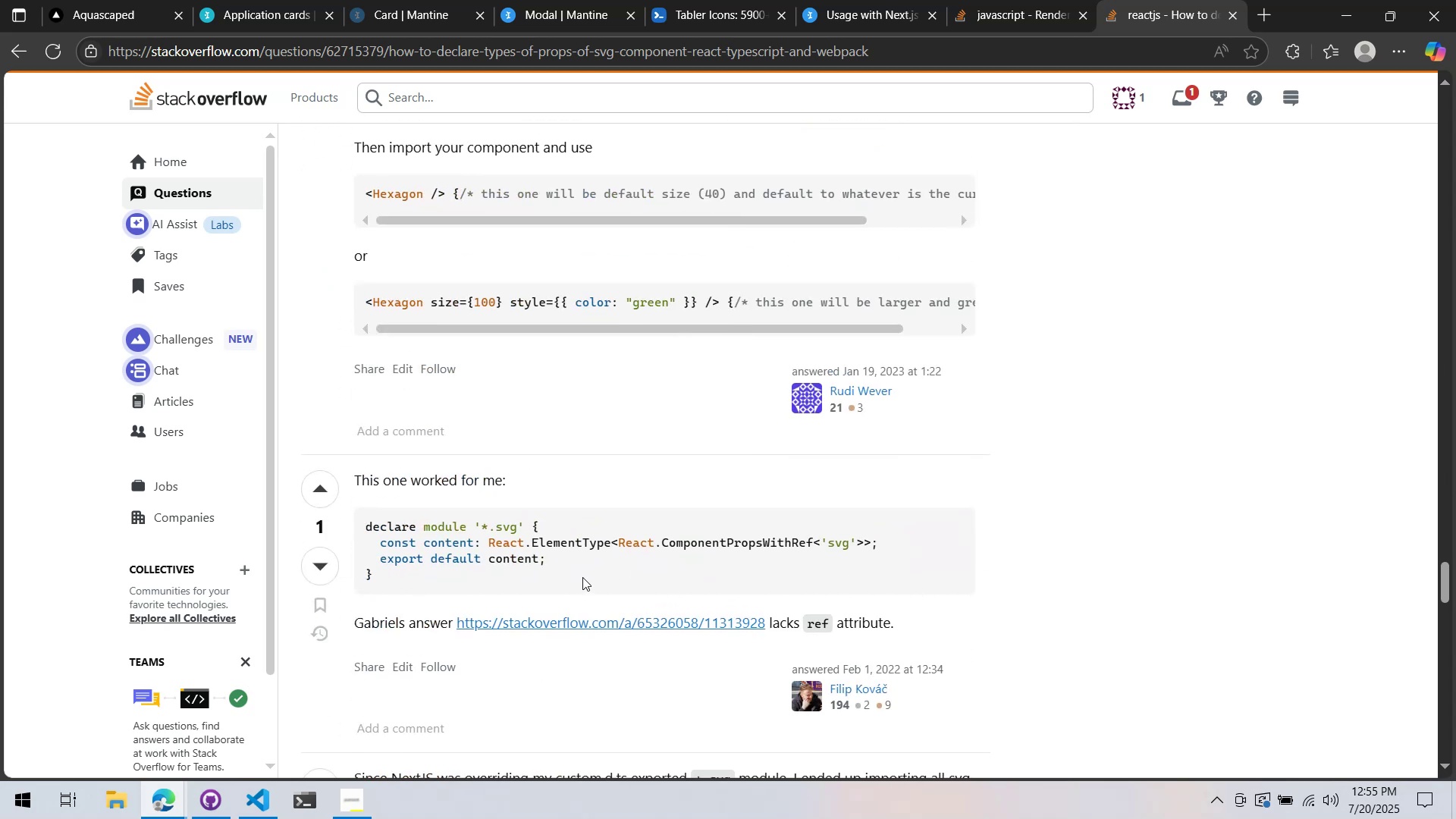 
key(Alt+Tab)
 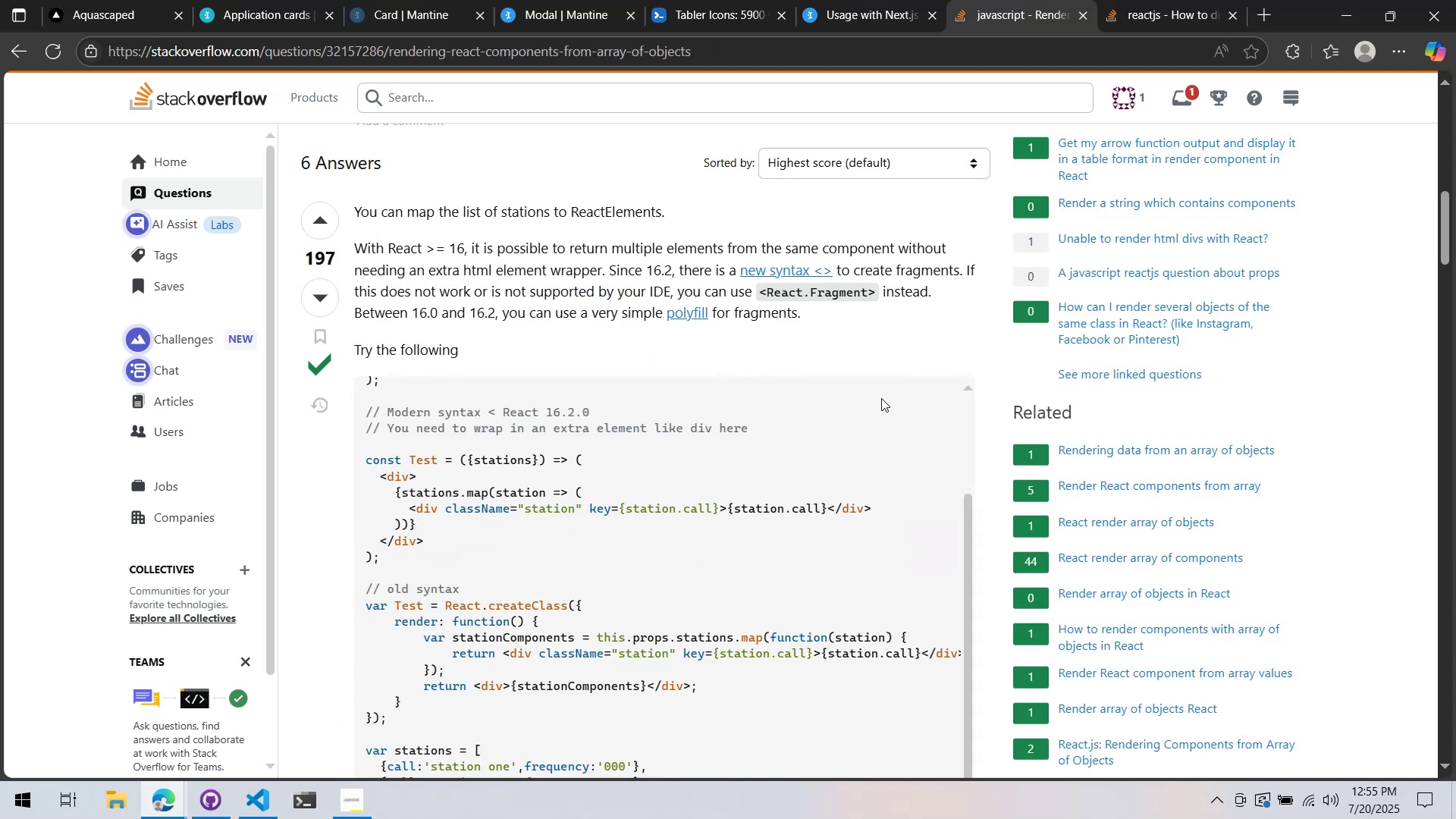 
key(Alt+AltLeft)
 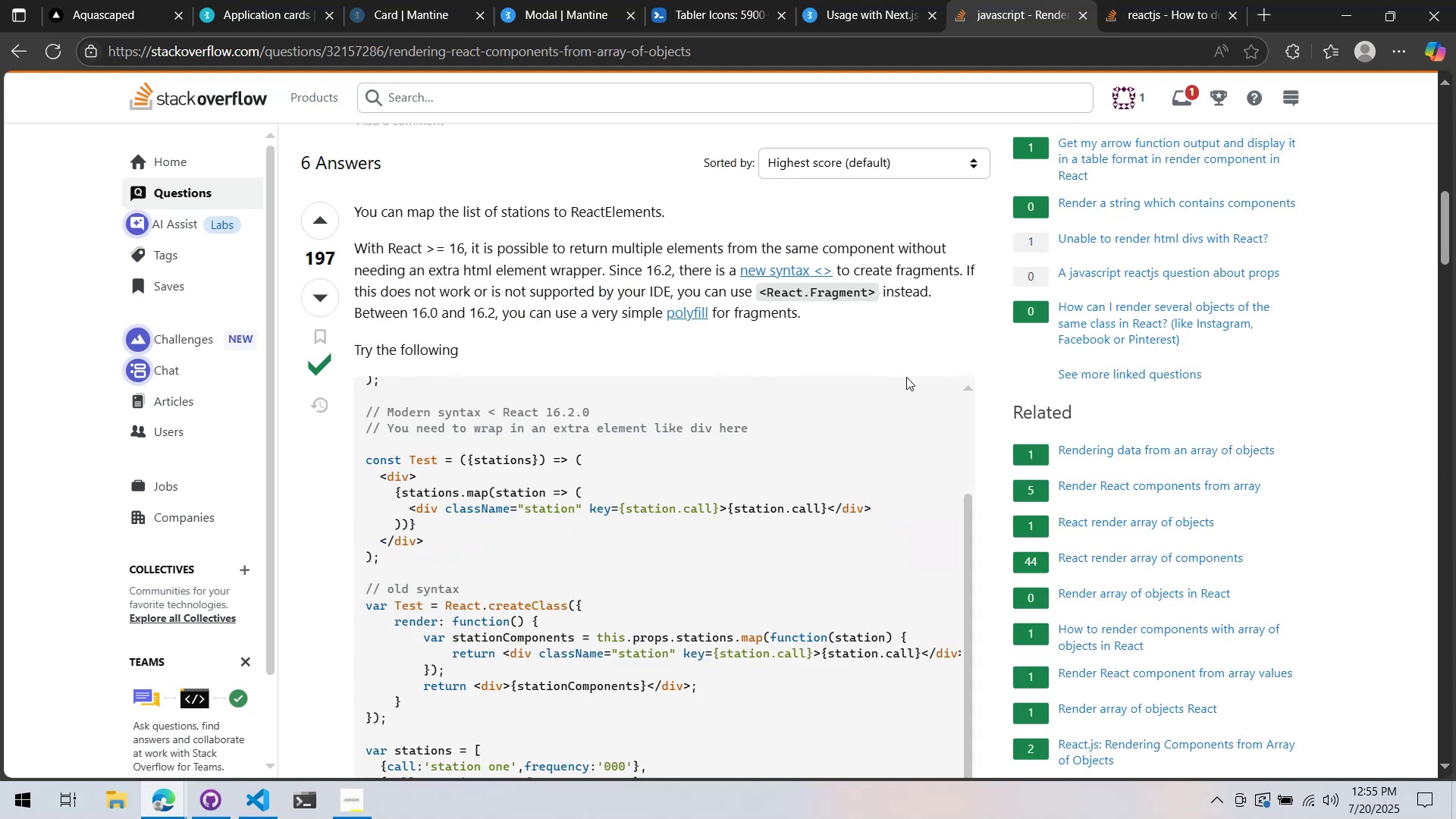 
key(Alt+Tab)
 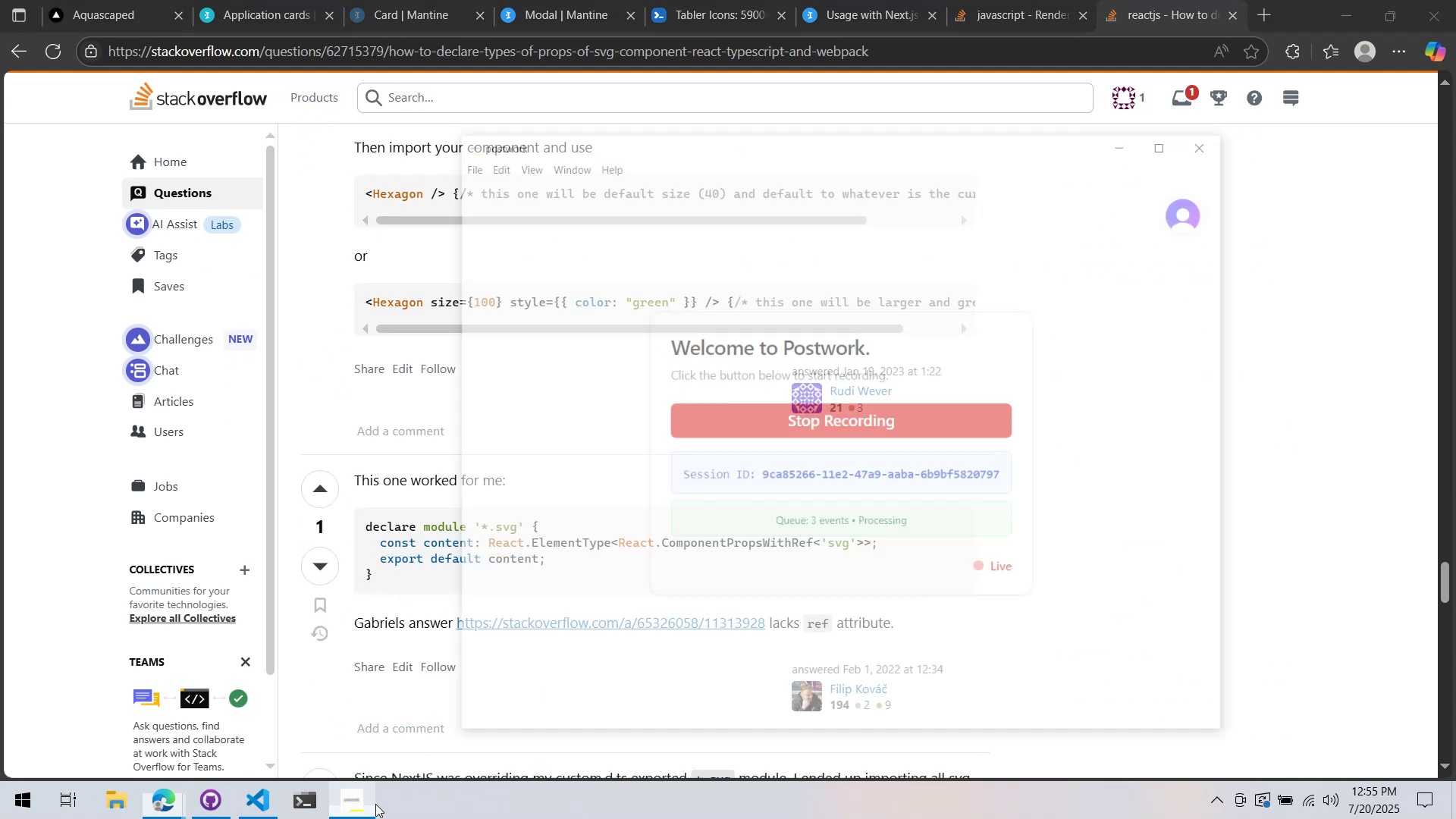 
double_click([372, 800])
 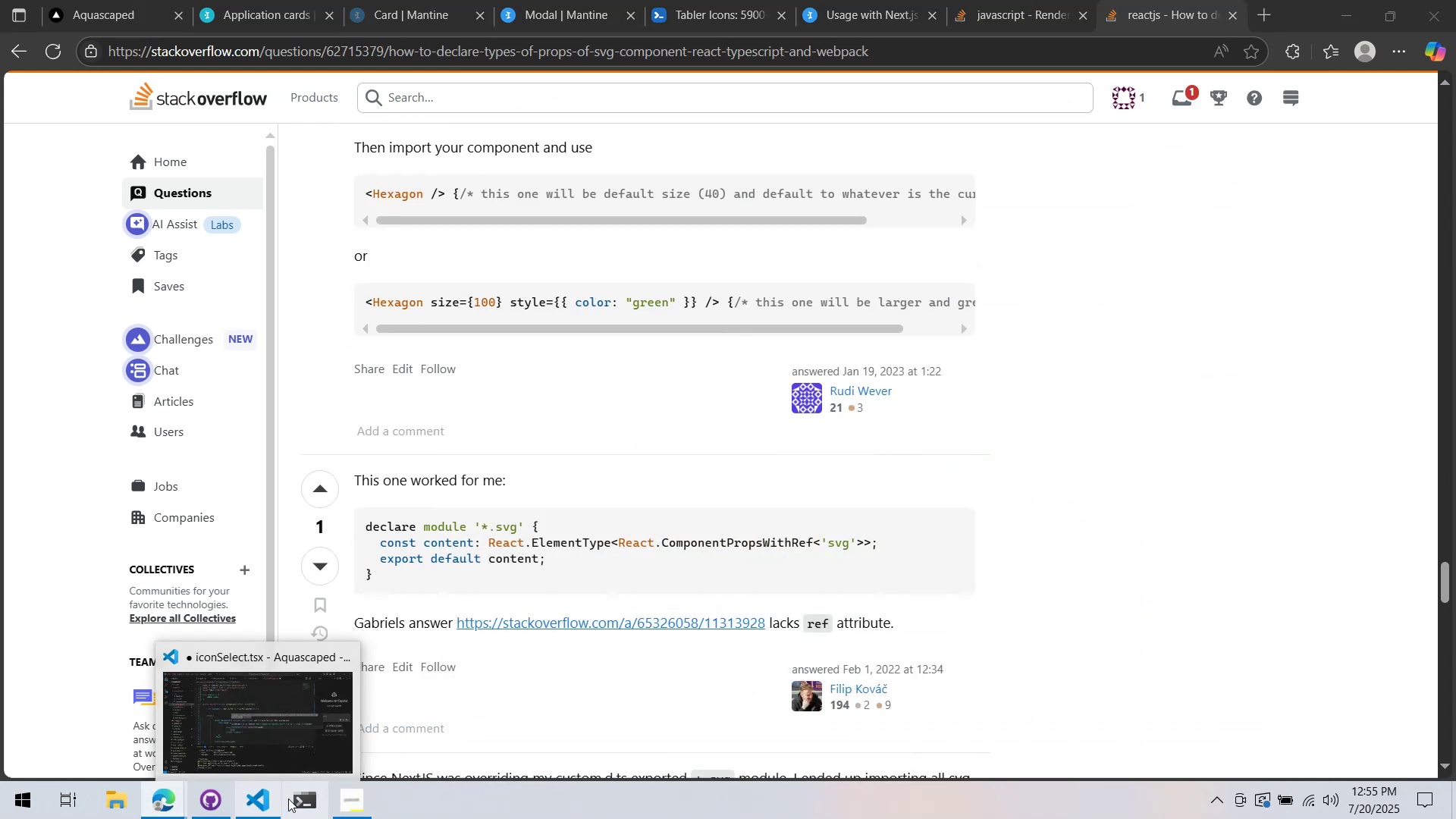 
left_click([290, 799])
 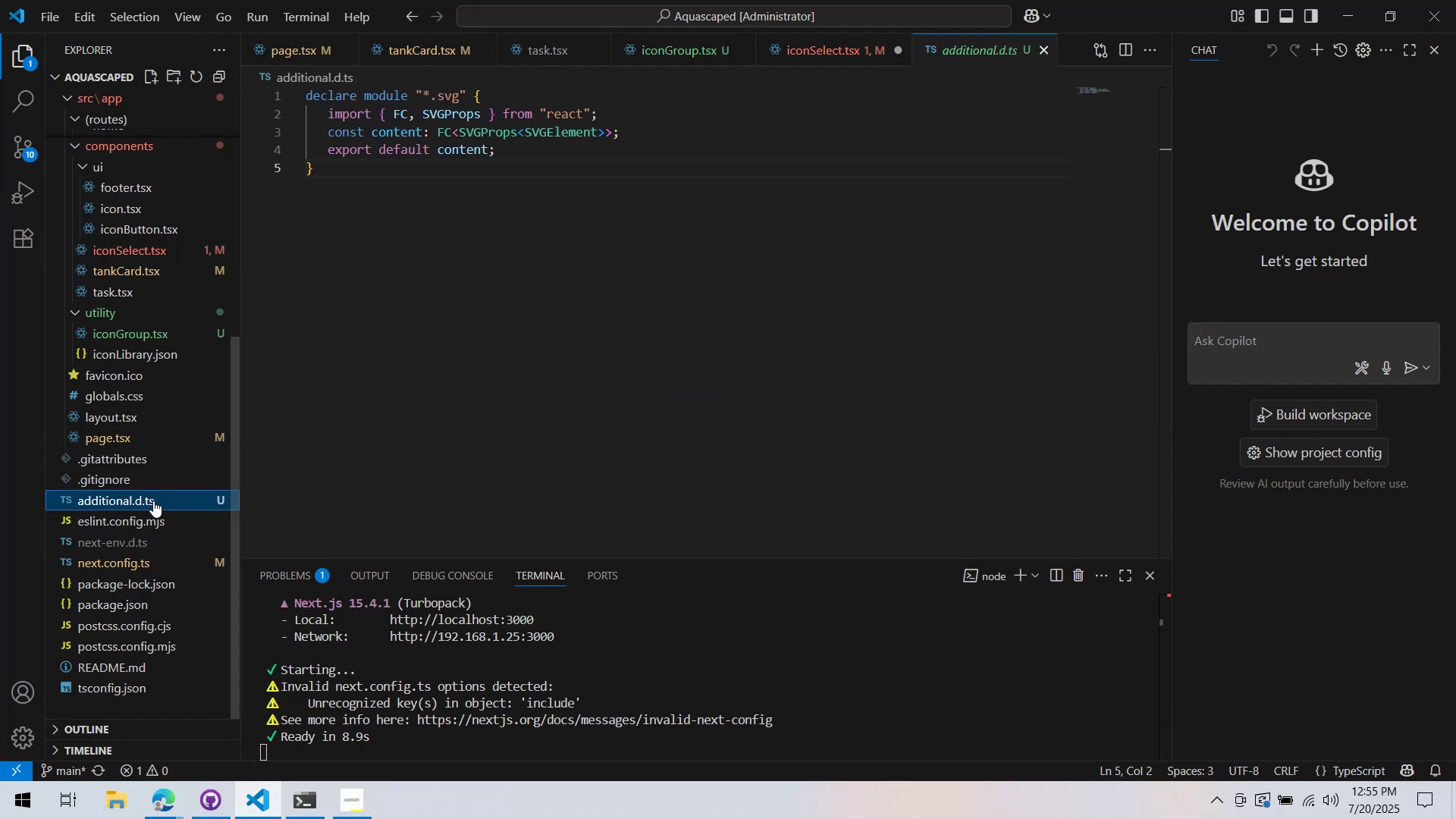 
left_click([275, 795])
 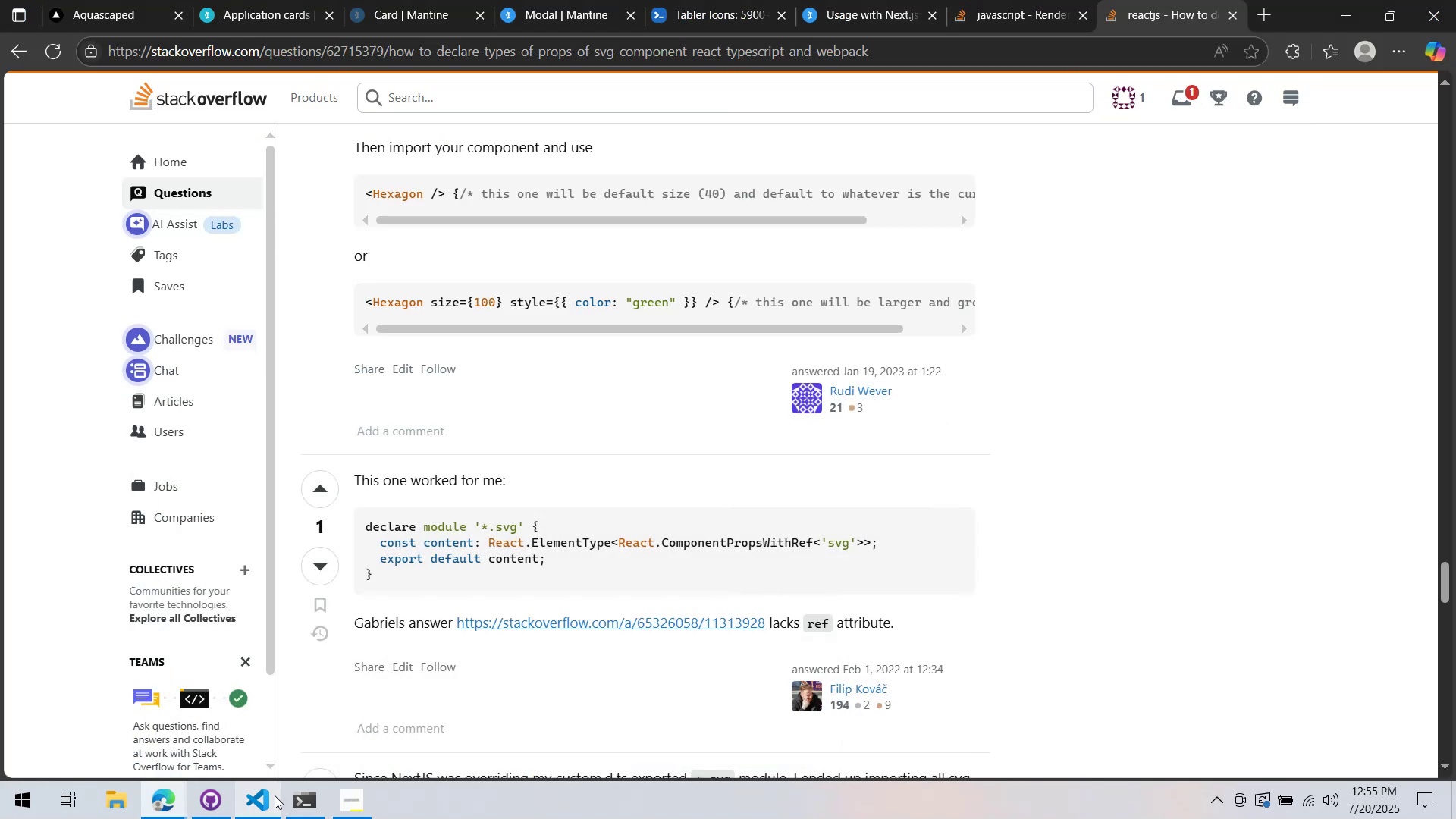 
left_click([274, 795])
 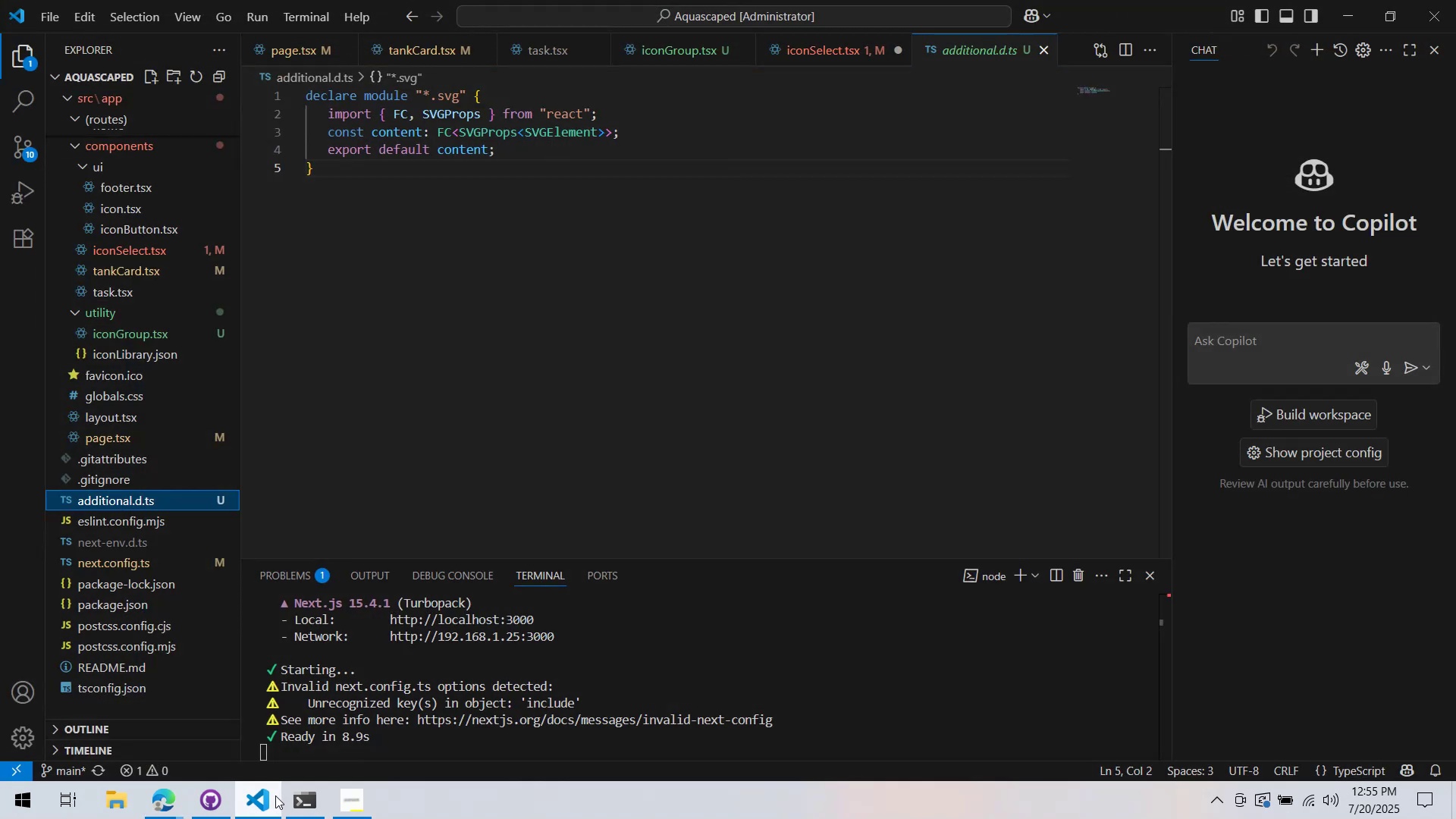 
left_click([275, 795])
 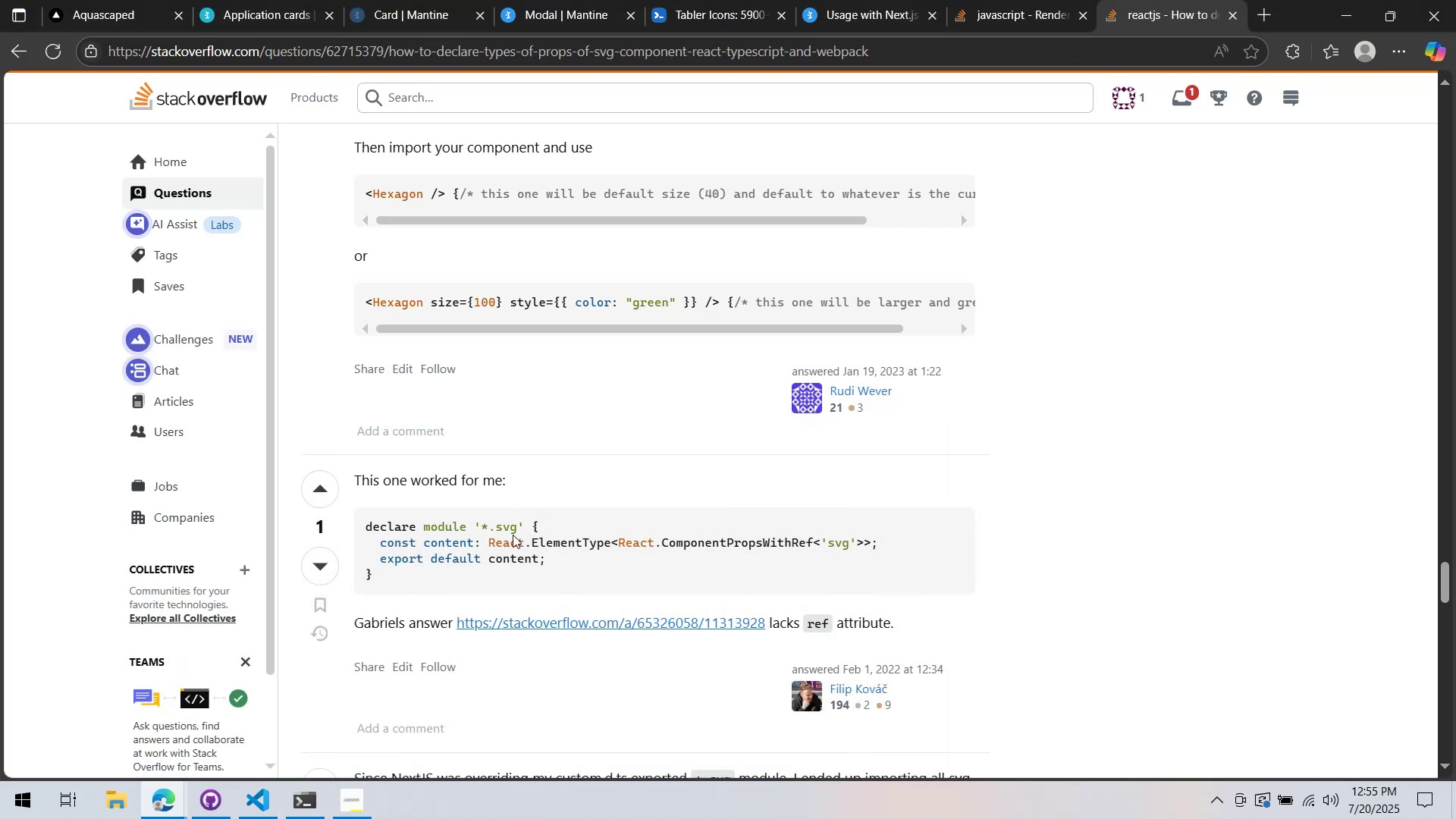 
double_click([513, 540])
 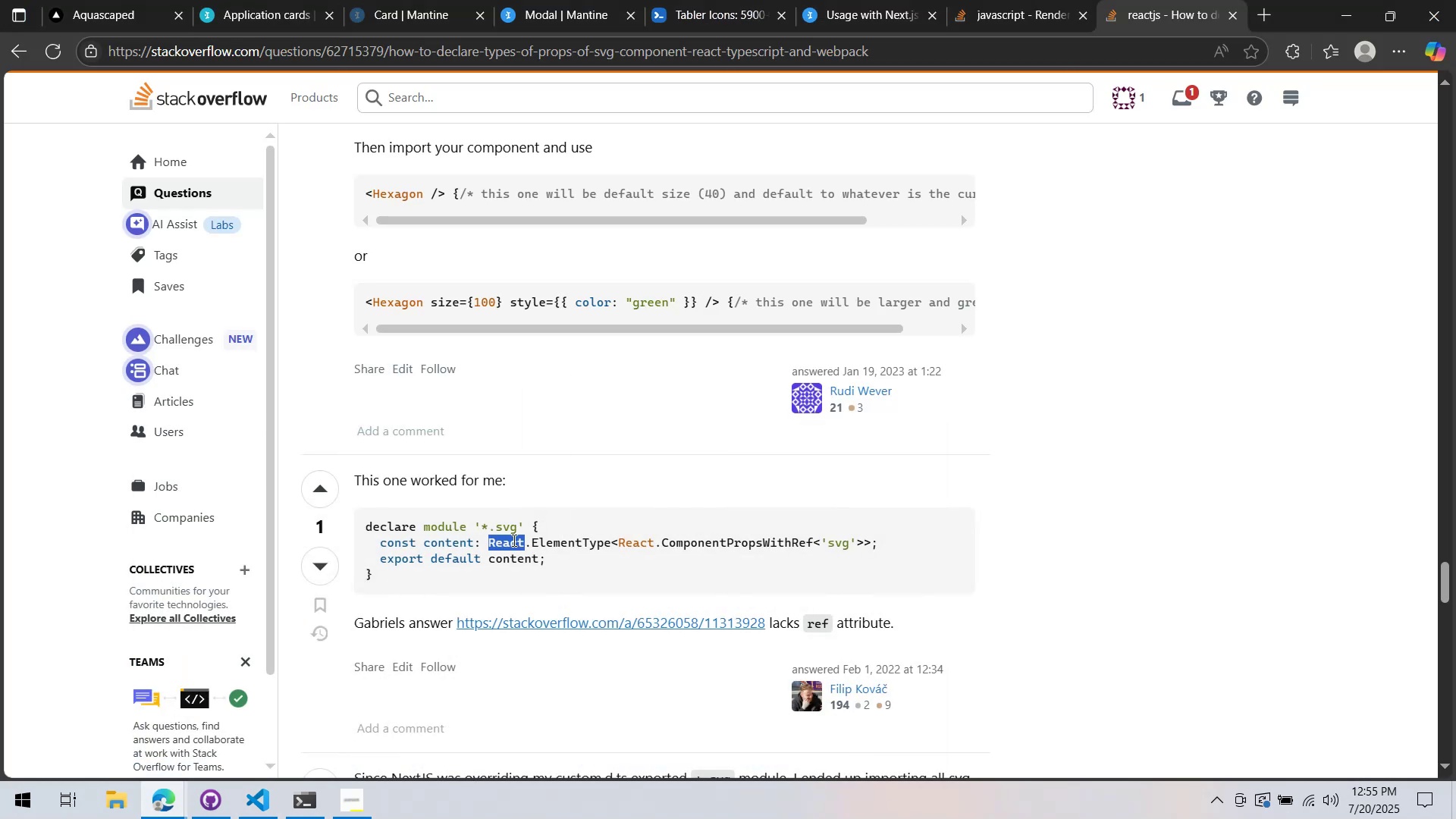 
triple_click([513, 540])
 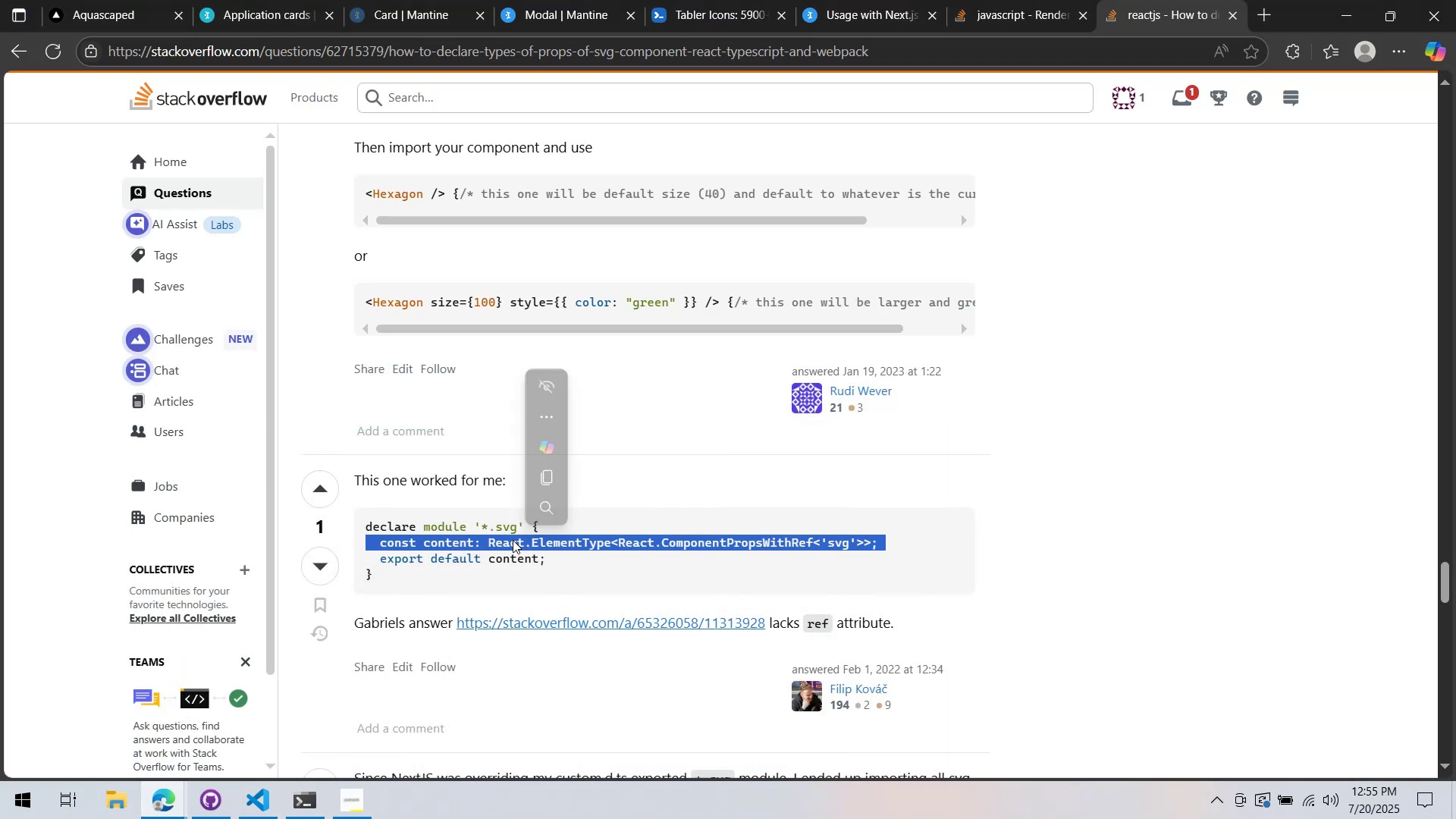 
key(Control+ControlLeft)
 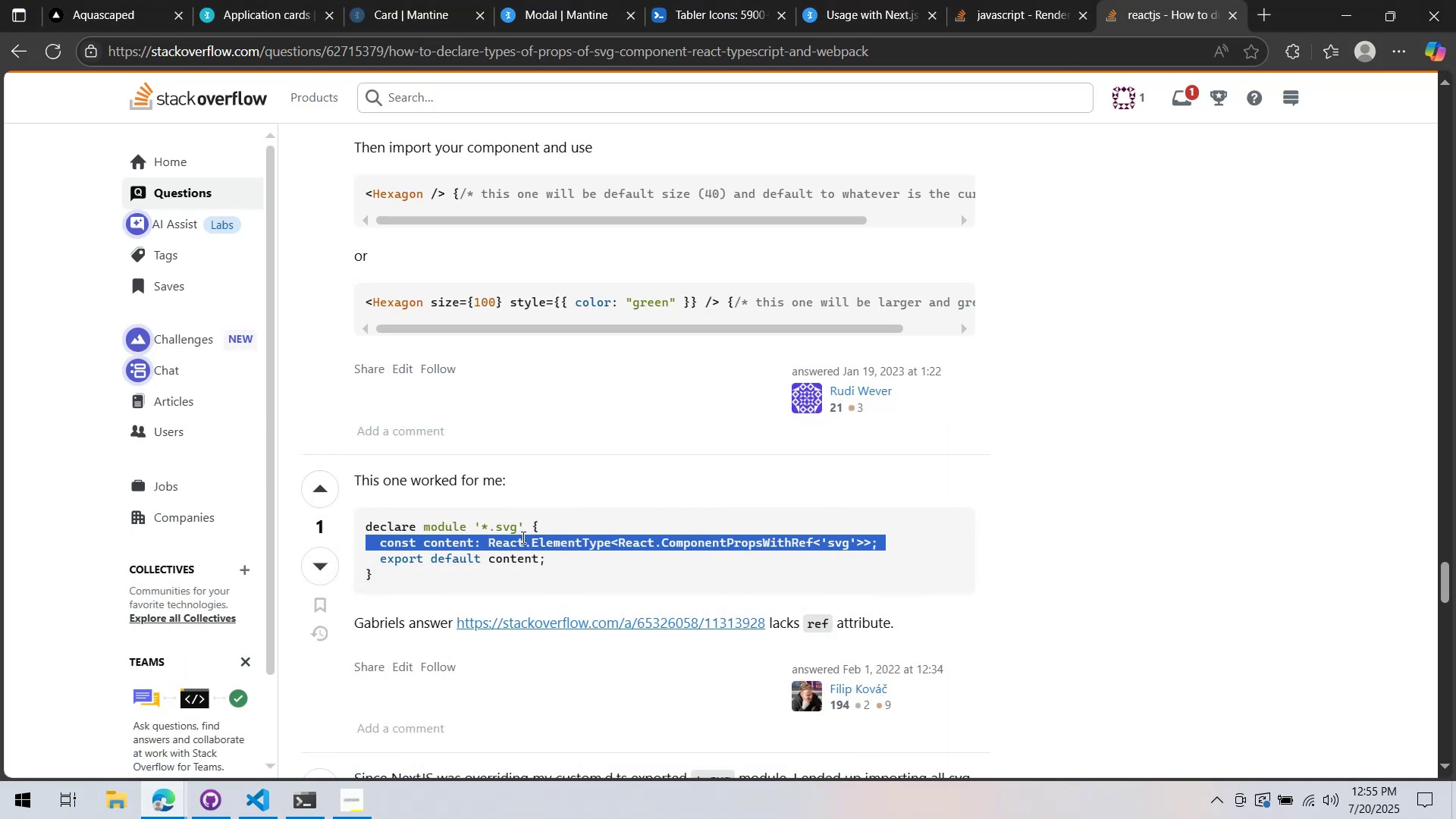 
key(Control+C)
 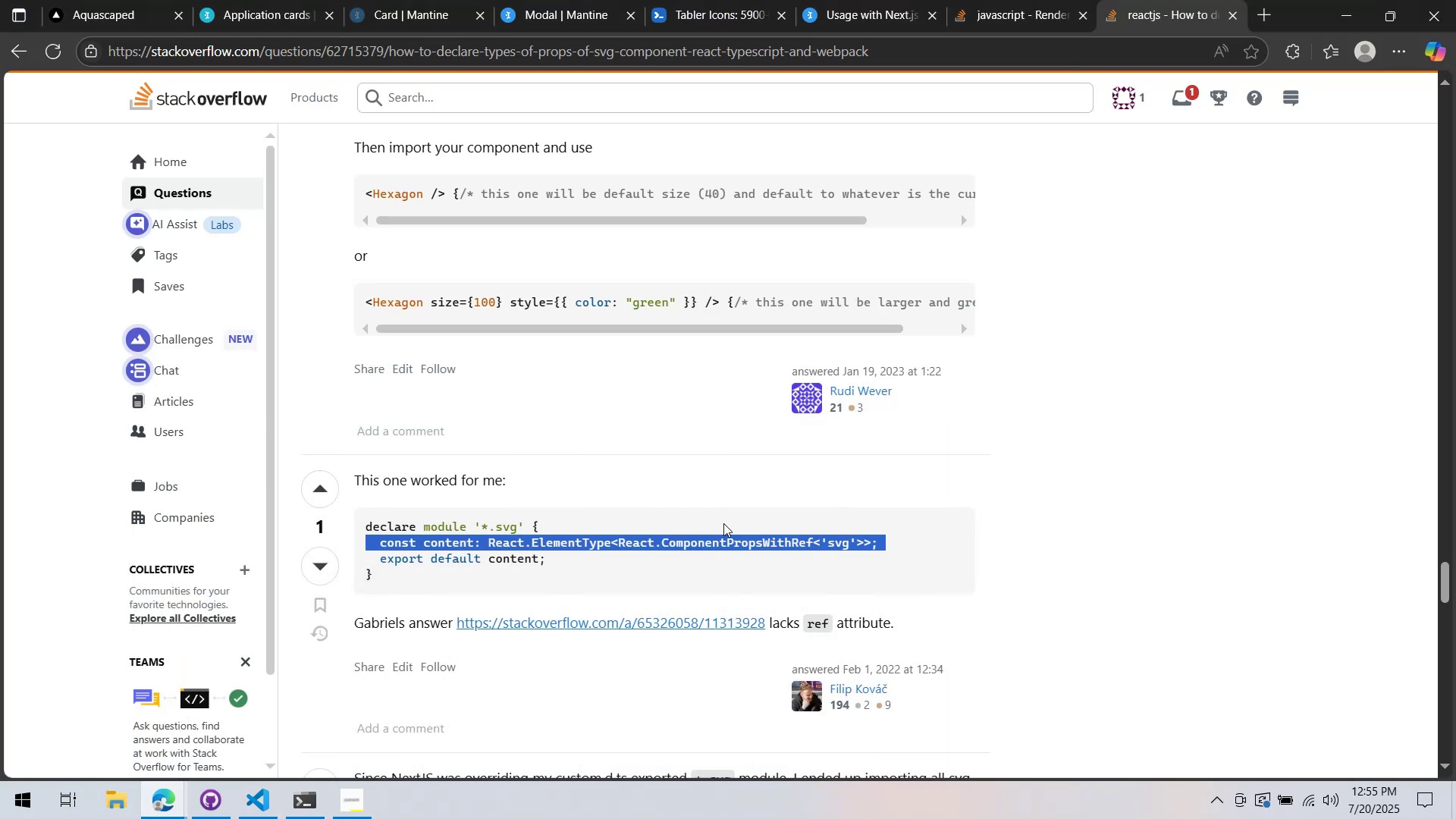 
key(Alt+AltLeft)
 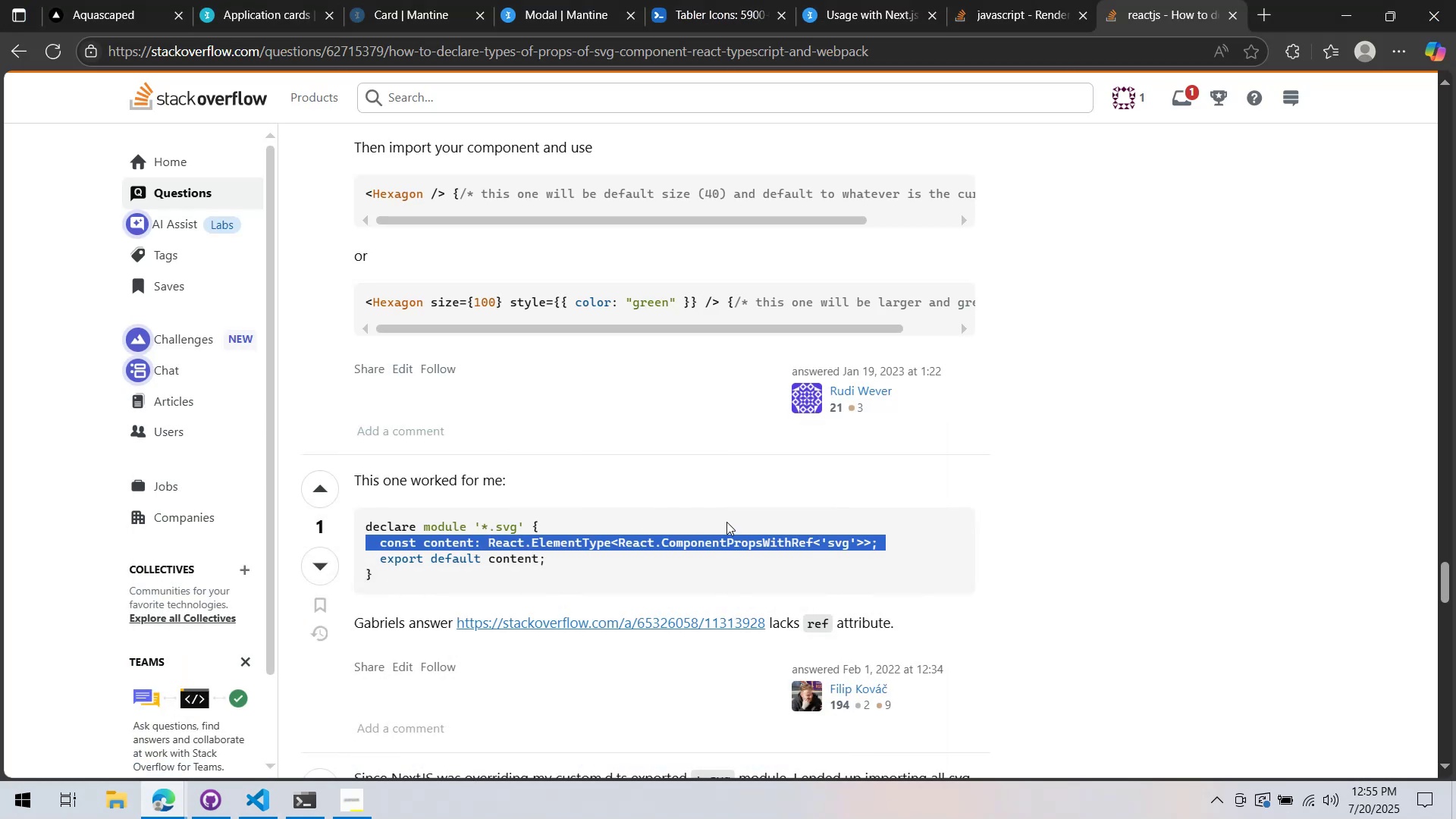 
hold_key(key=Tab, duration=8.26)
 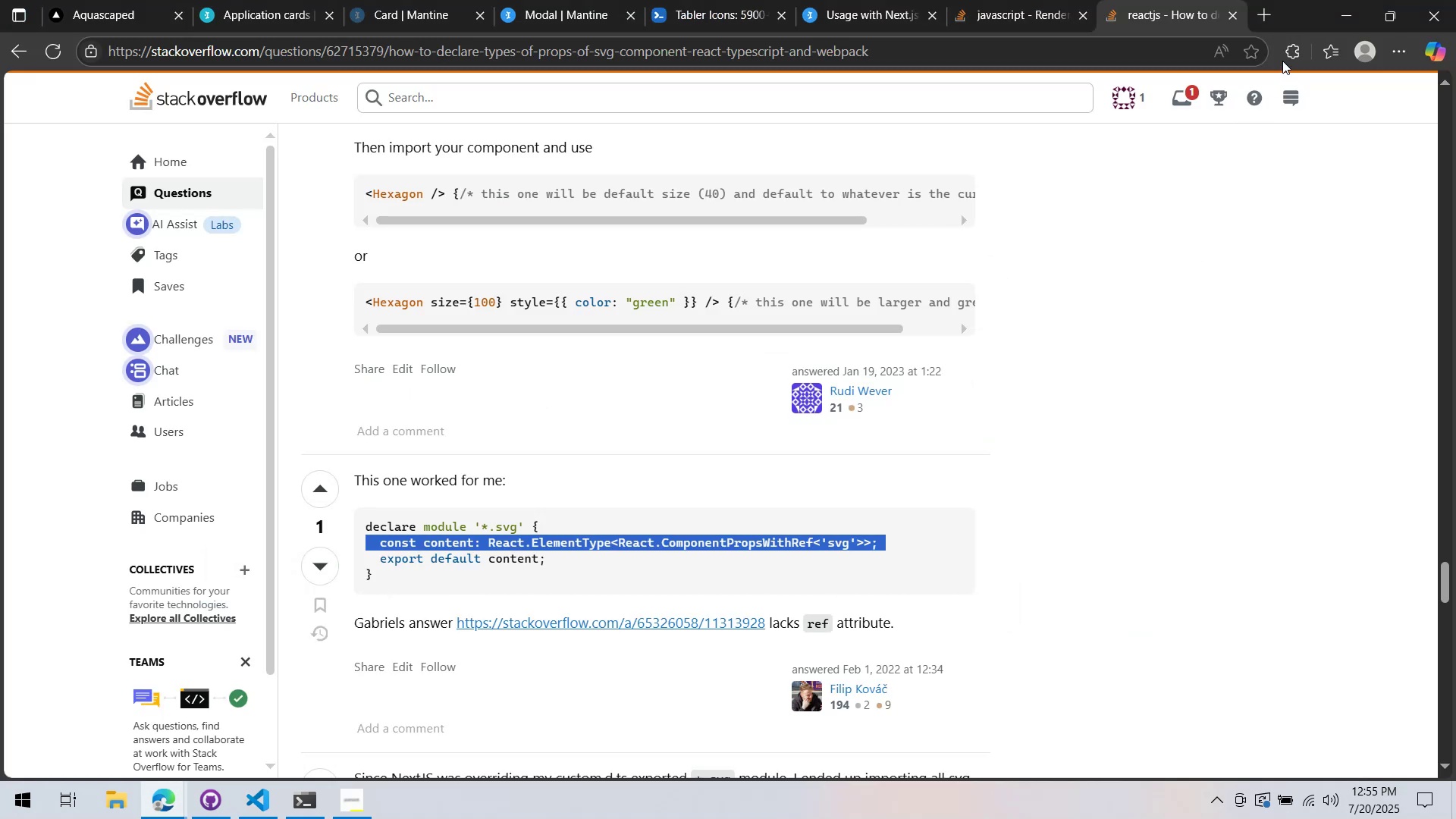 
key(Alt+AltLeft)
 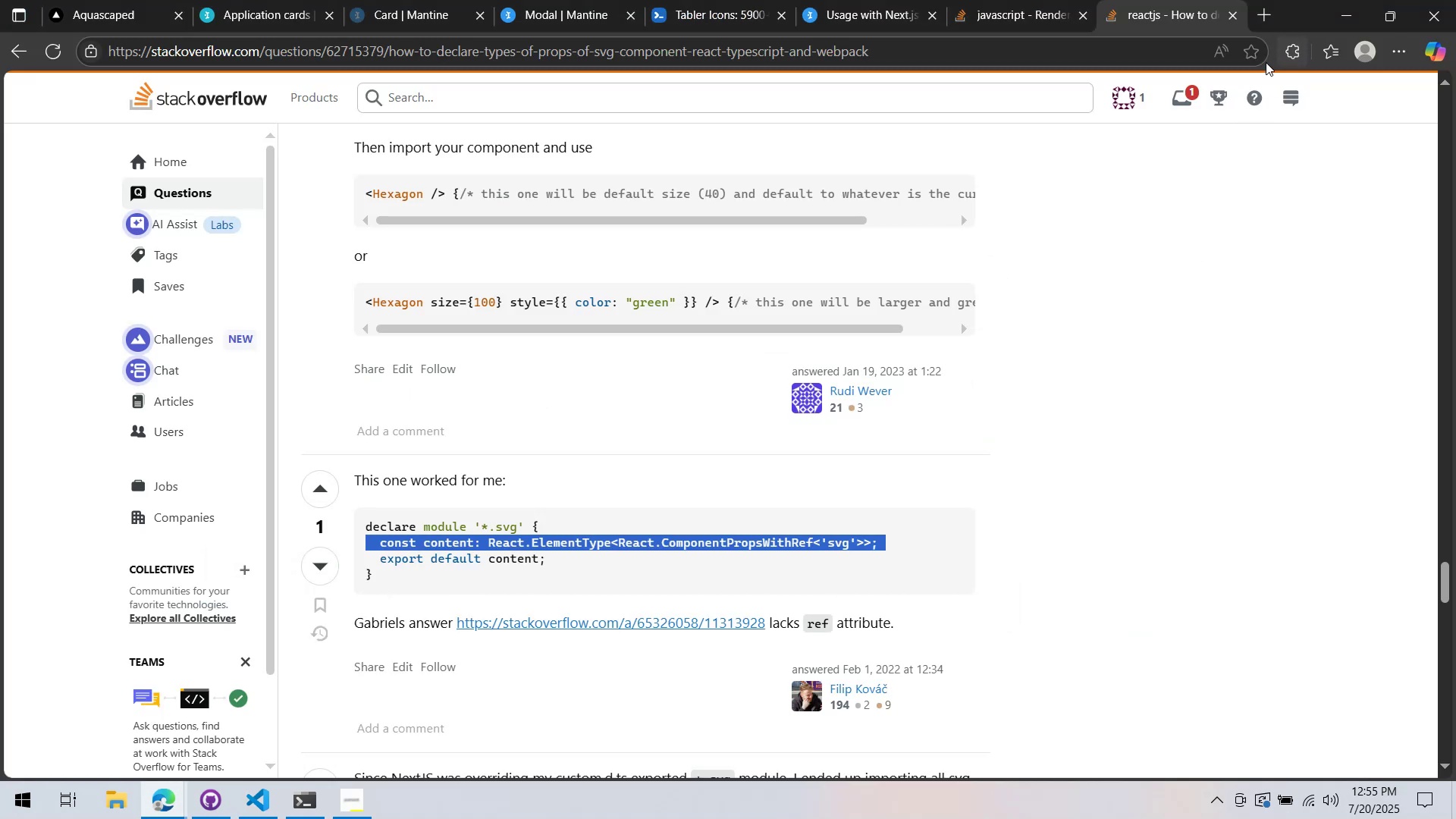 
hold_key(key=Tab, duration=7.26)
 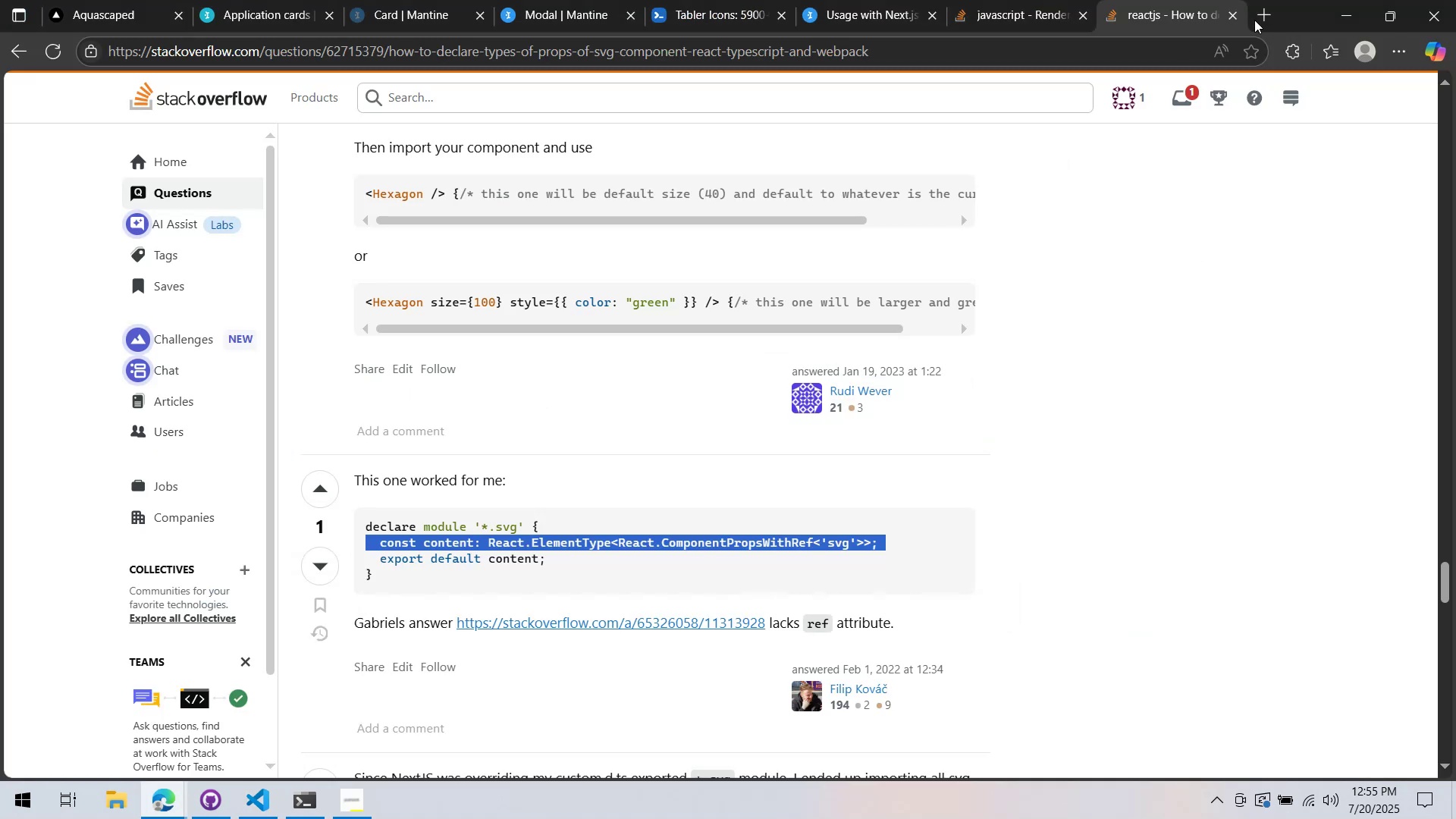 
left_click([1259, 20])
 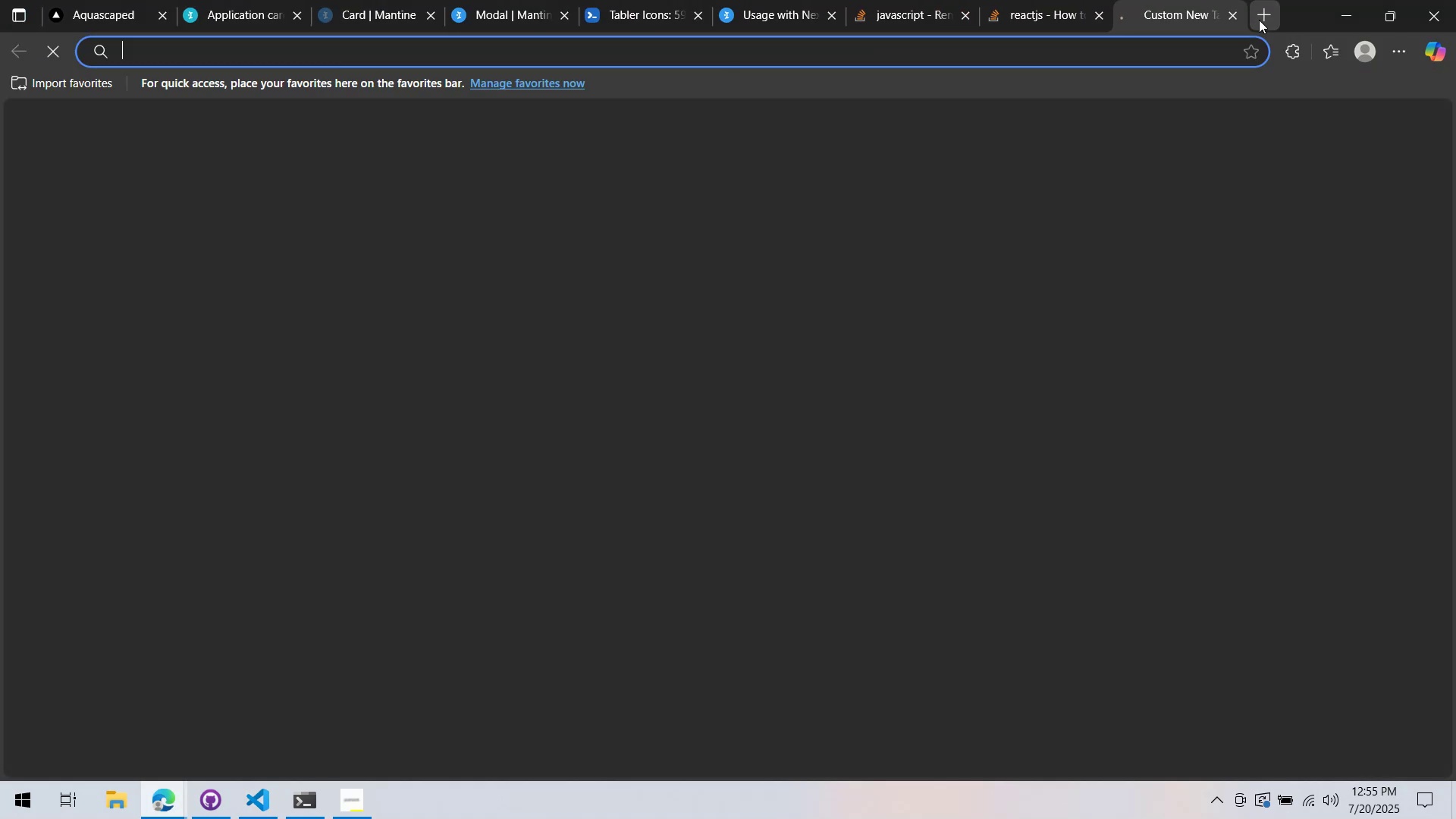 
type(restart)
 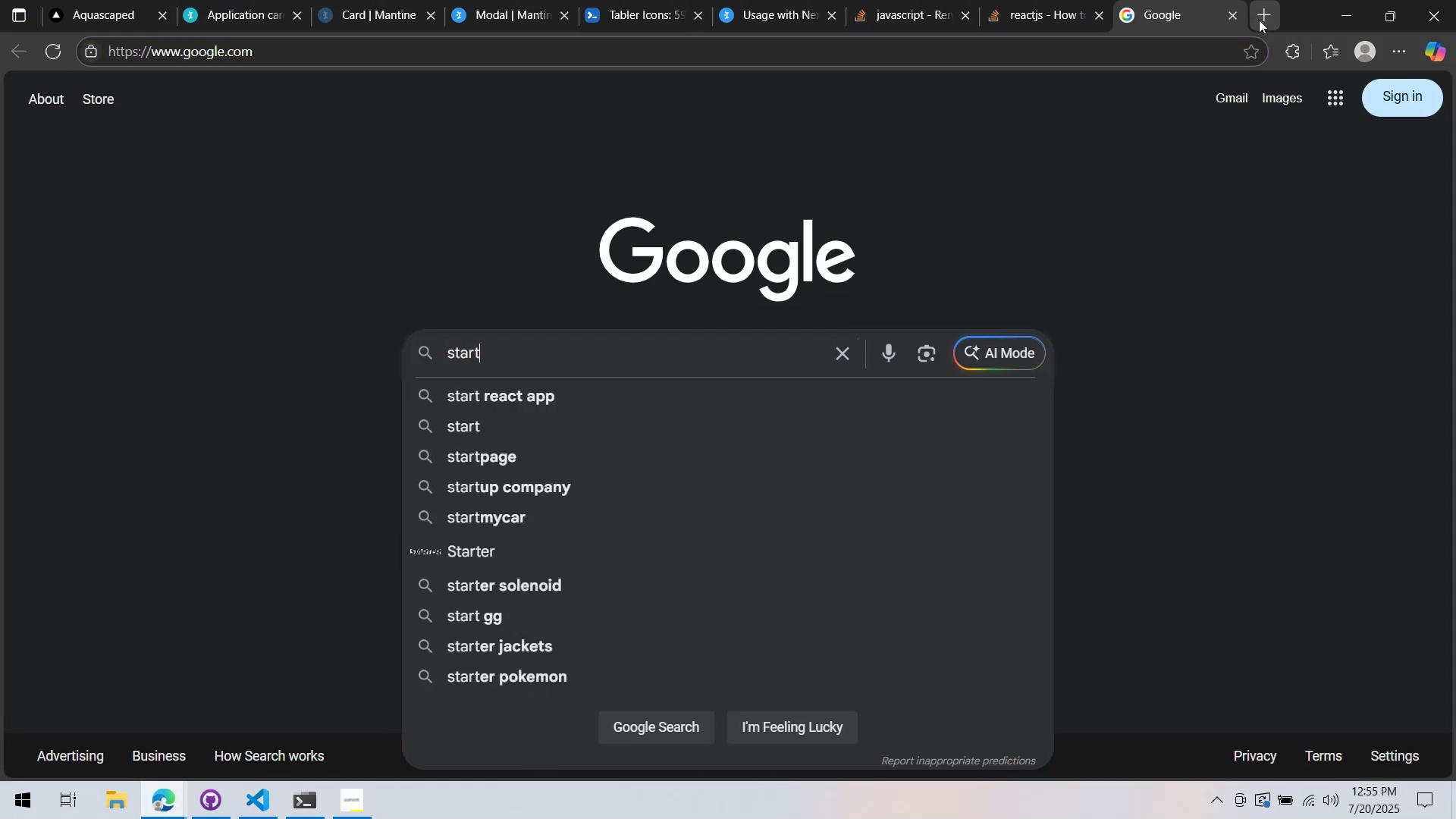 
key(Control+ControlLeft)
 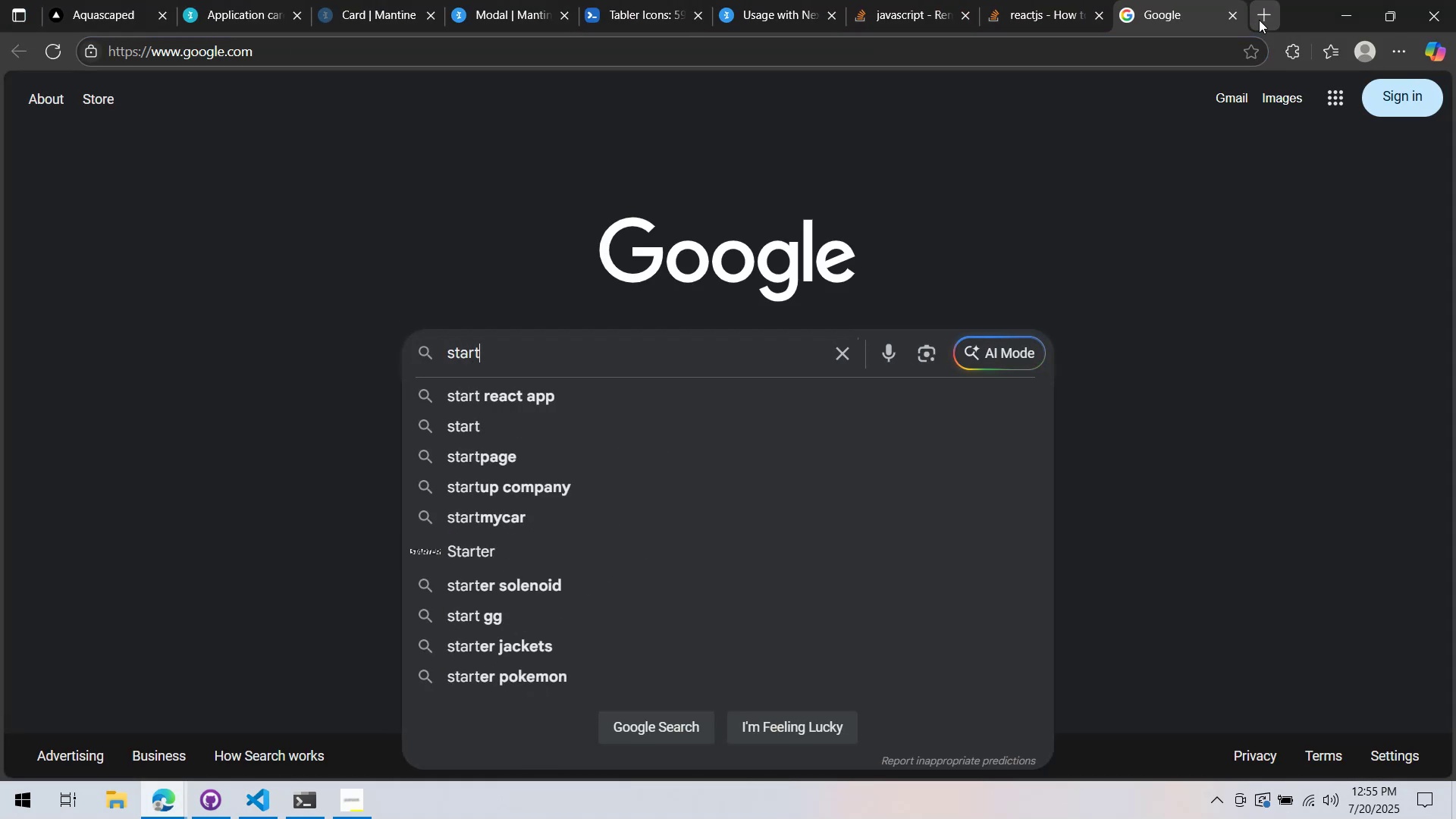 
key(Control+A)
 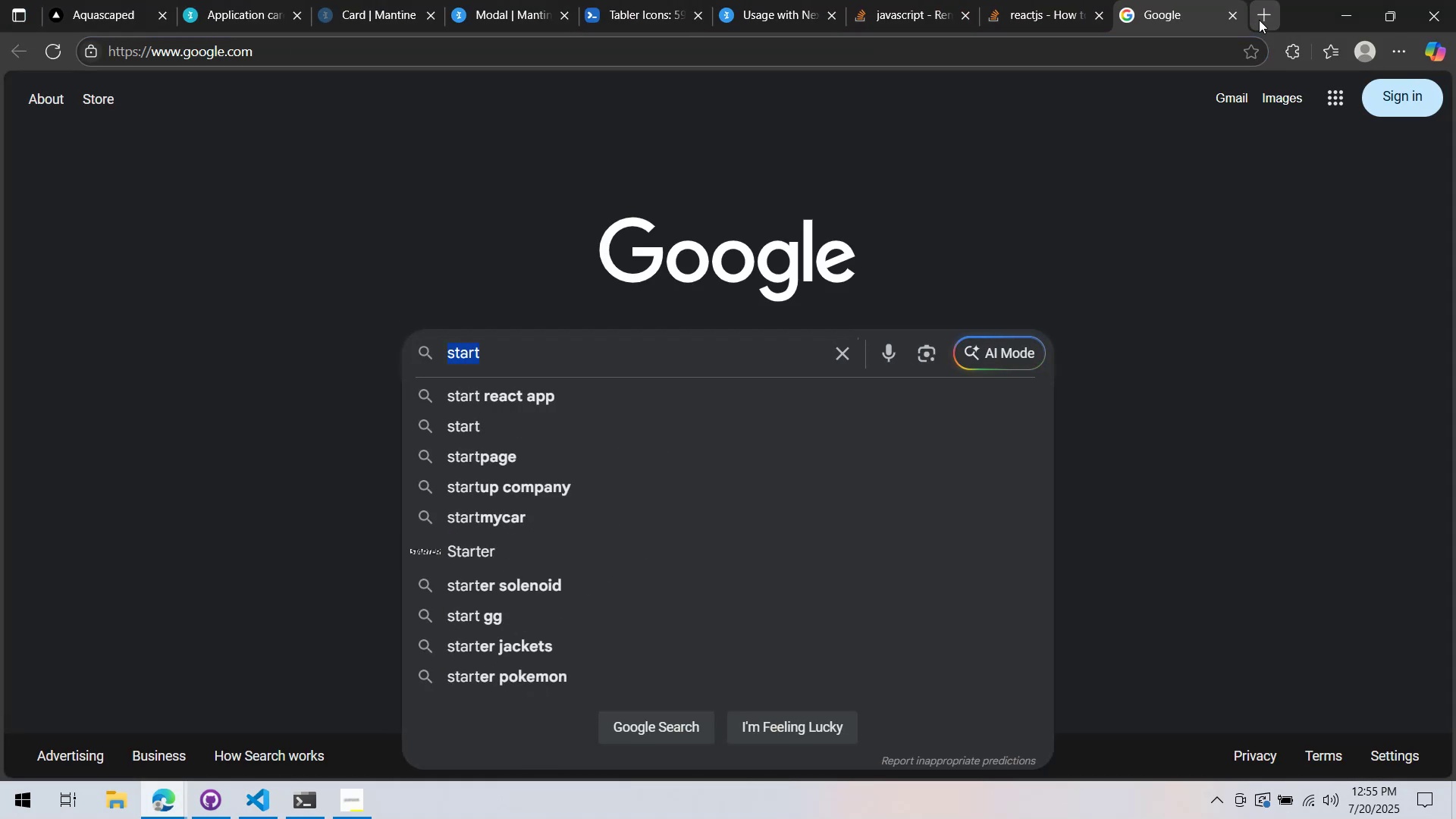 
key(Backspace)
type(ret)
key(Backspace)
type(start typesc)
 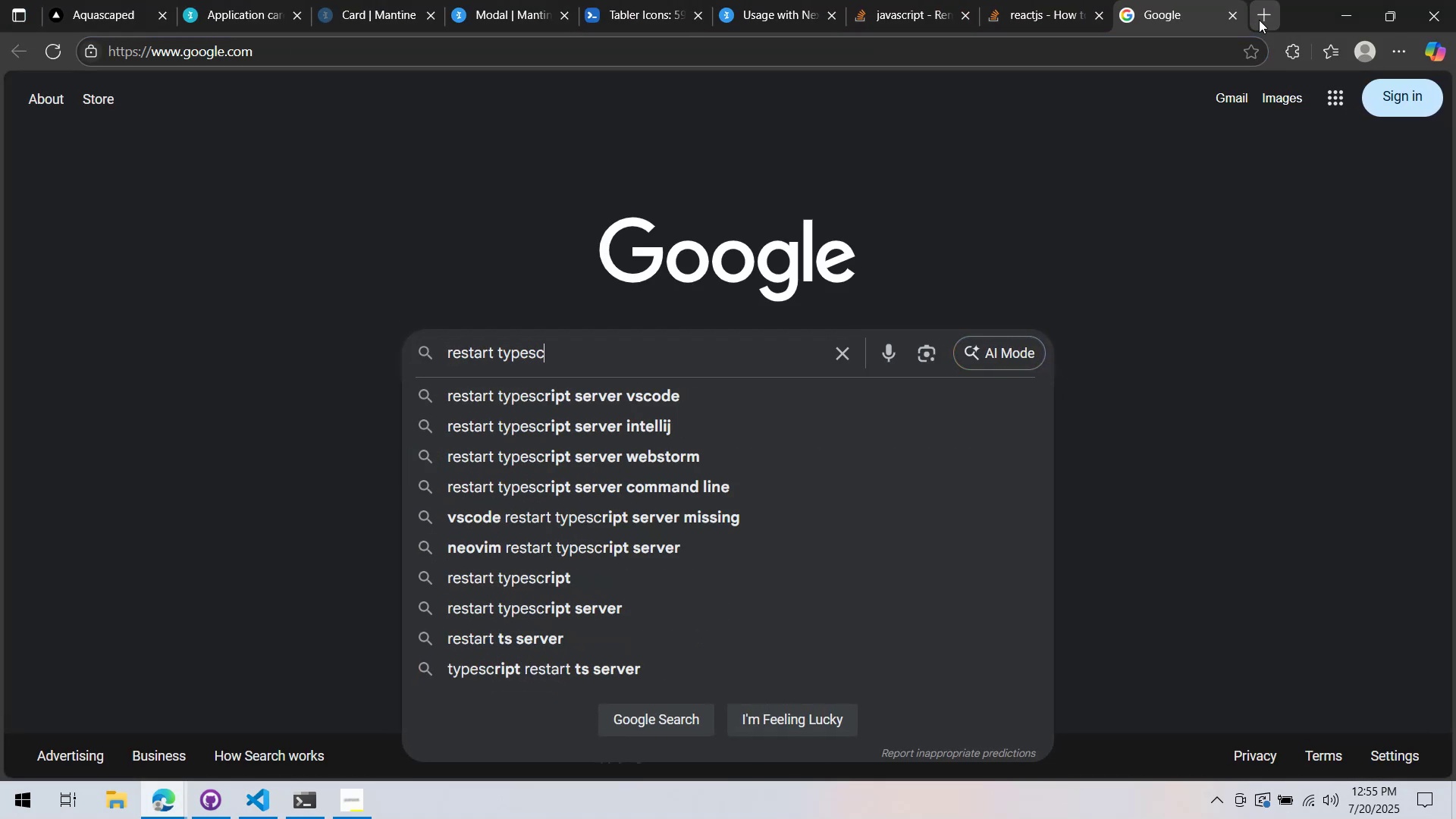 
key(ArrowDown)
 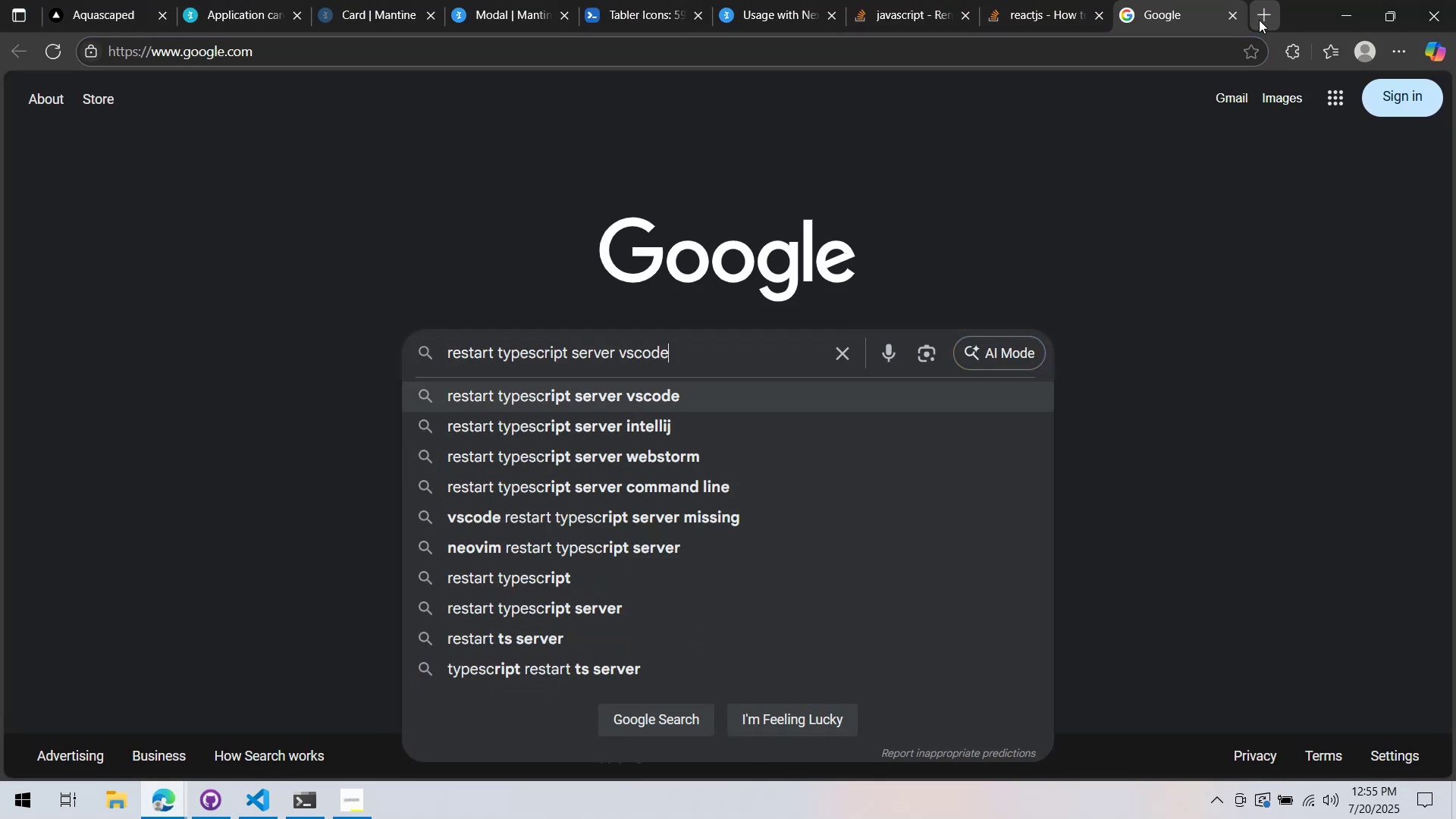 
key(Enter)
 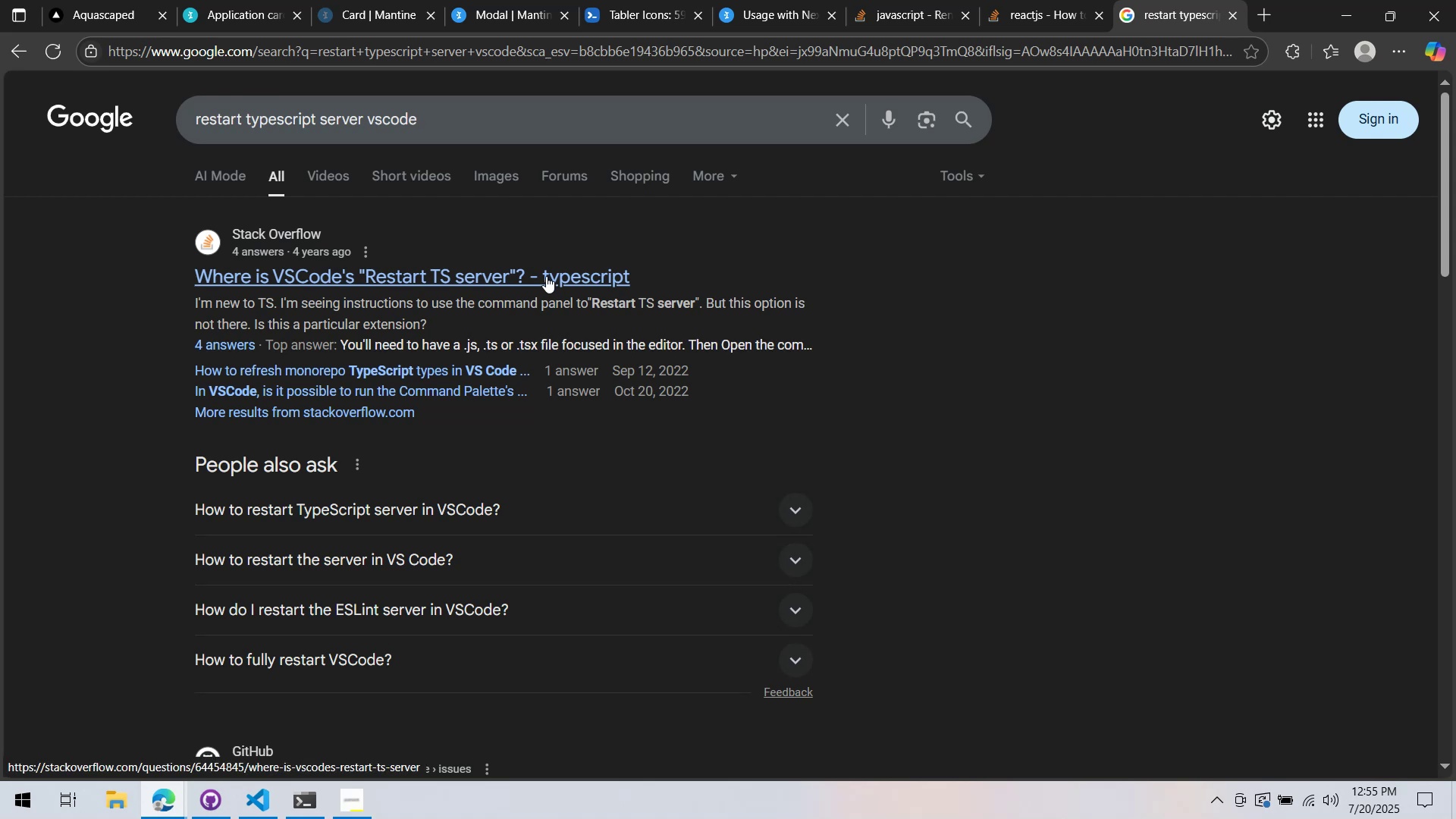 
key(Alt+AltLeft)
 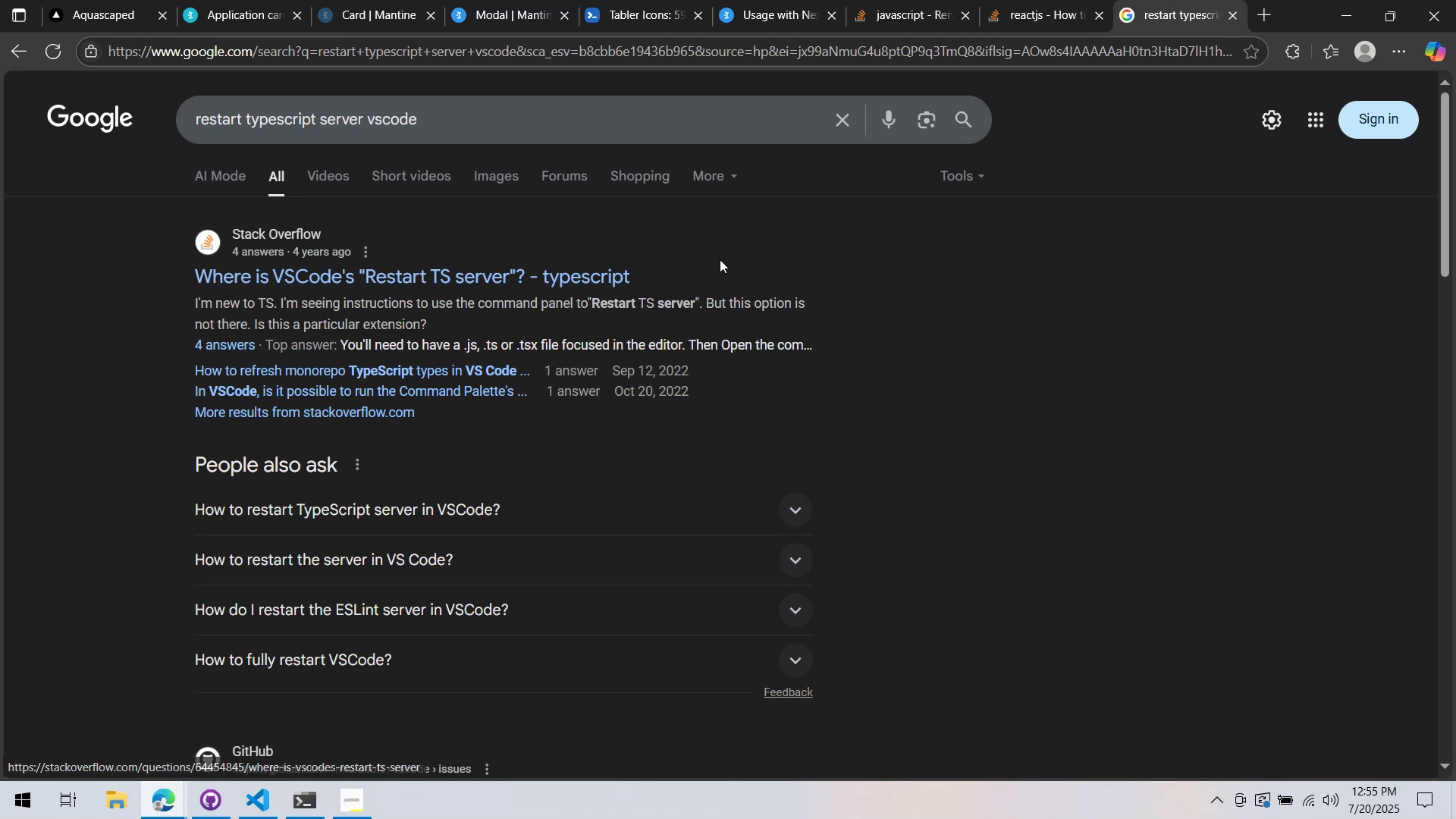 
key(Alt+Tab)
 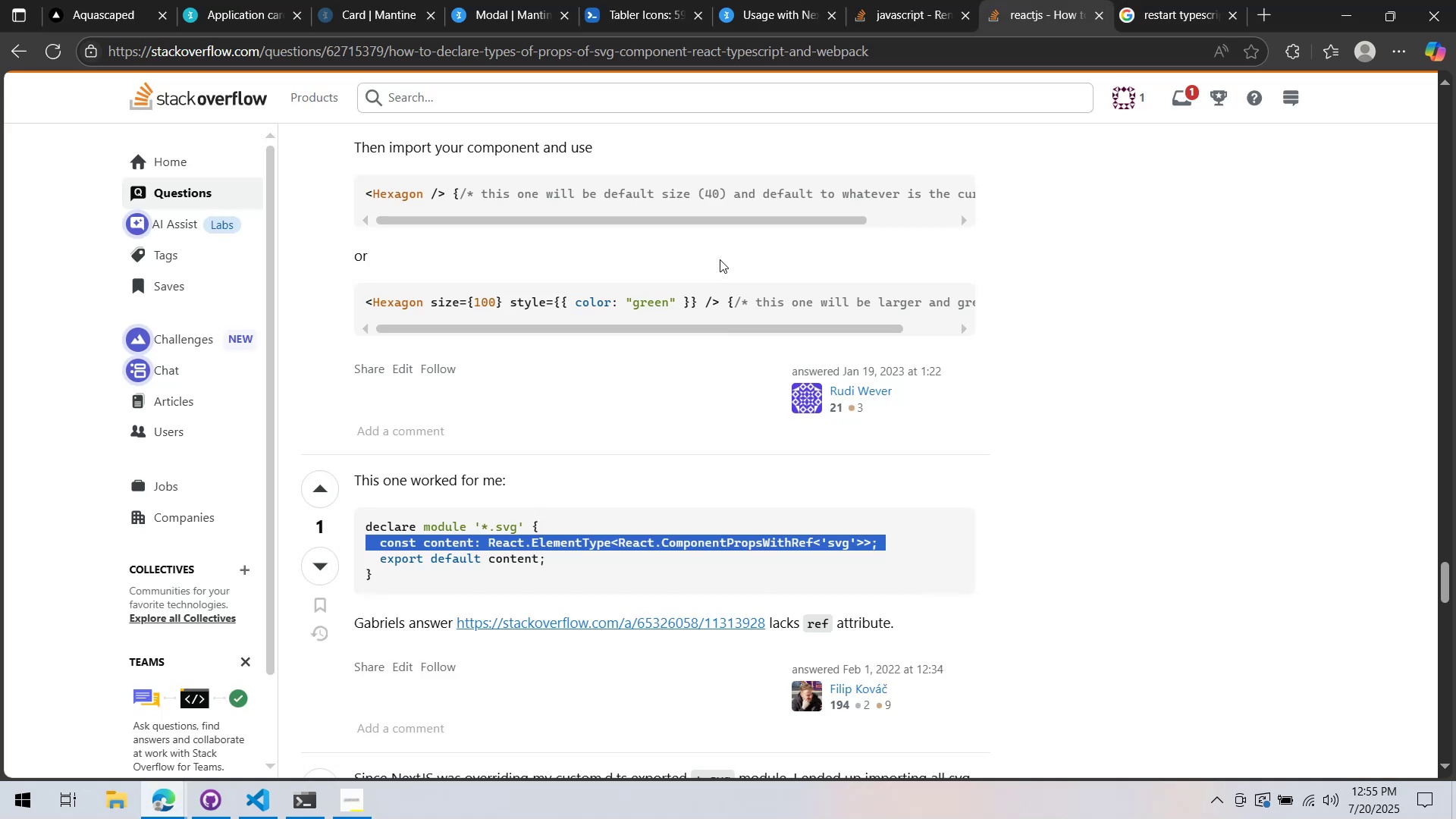 
key(Alt+AltLeft)
 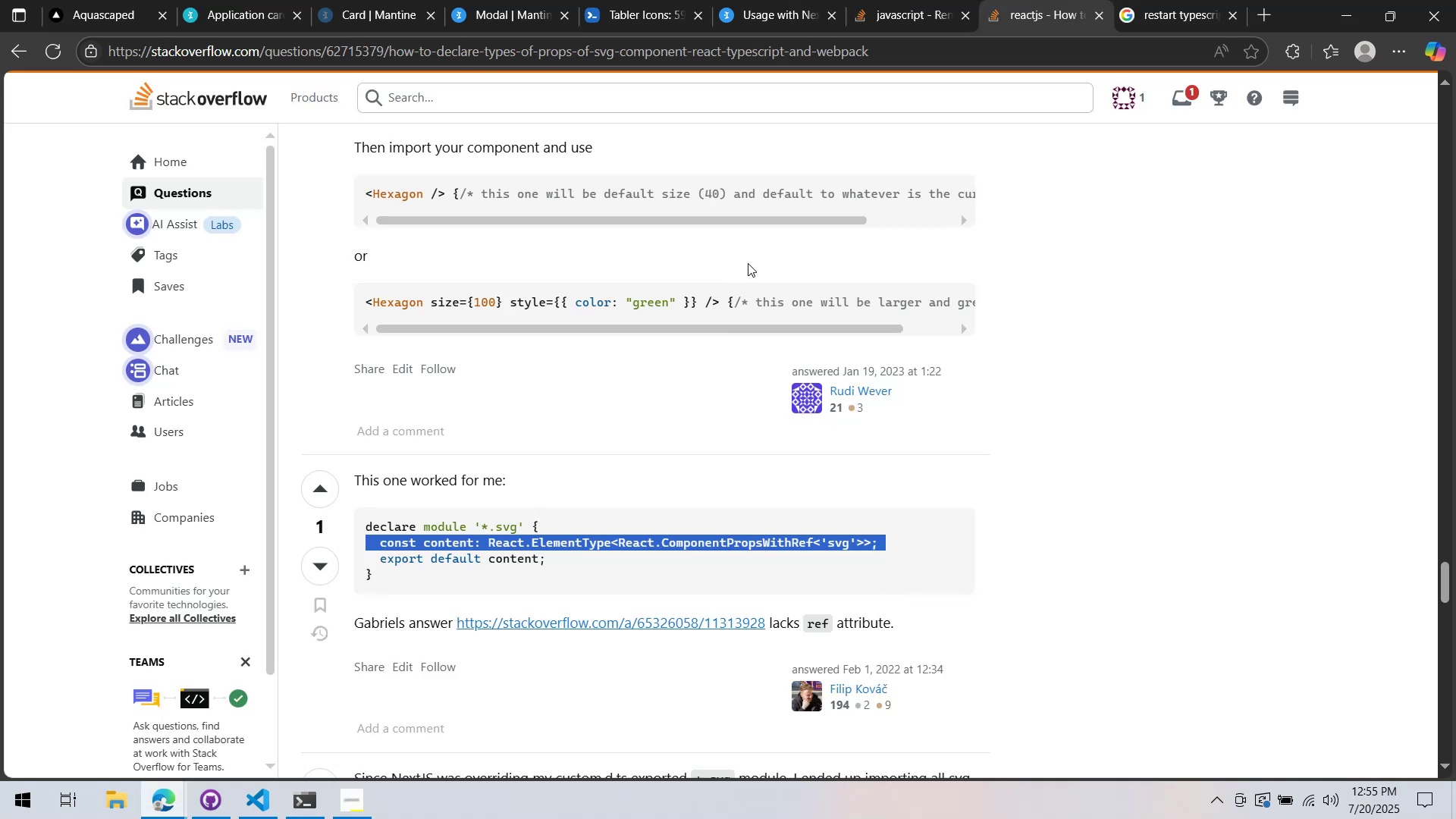 
key(Alt+Tab)
 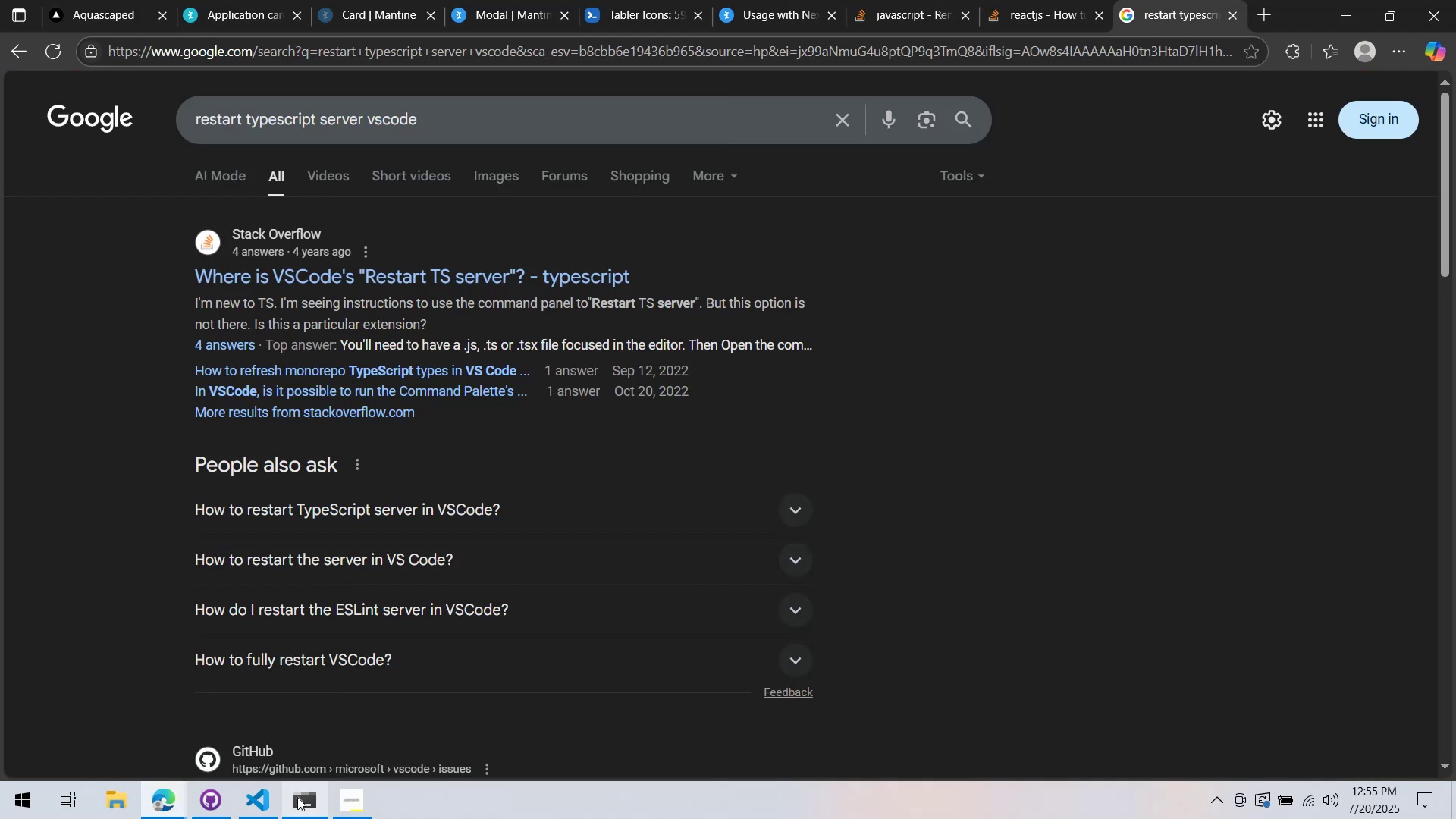 
left_click([265, 801])
 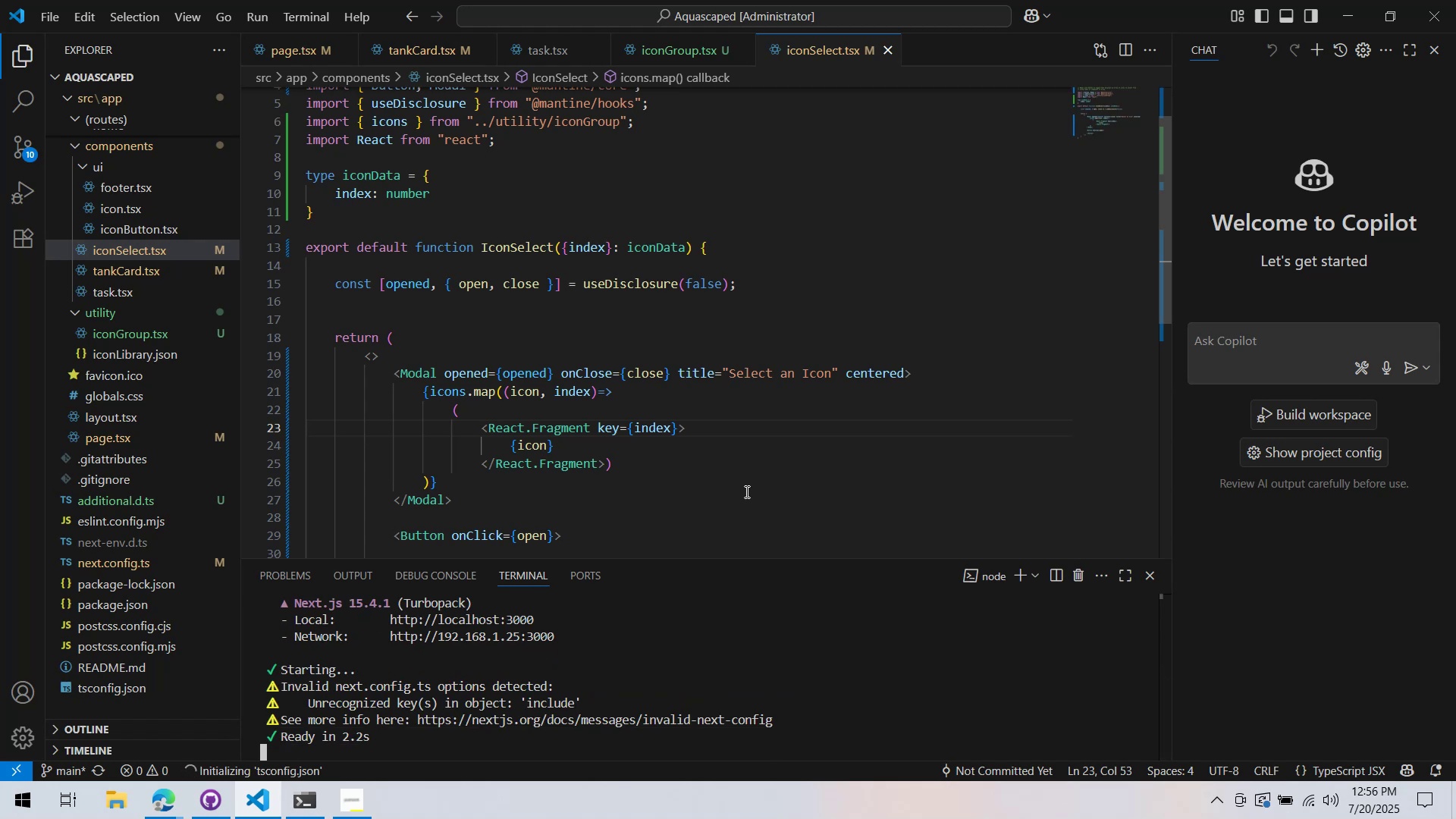 
wait(24.65)
 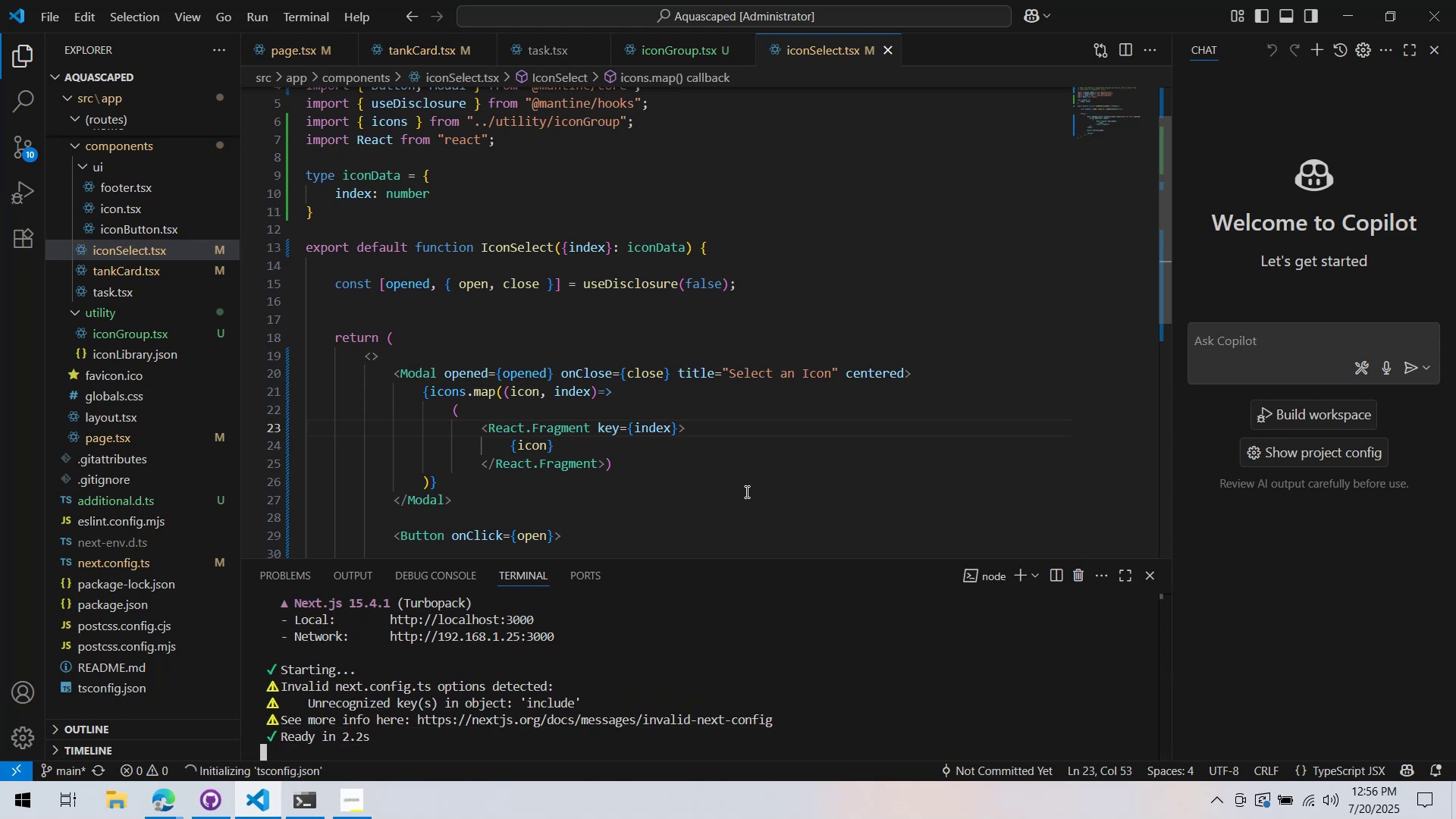 
left_click([175, 768])
 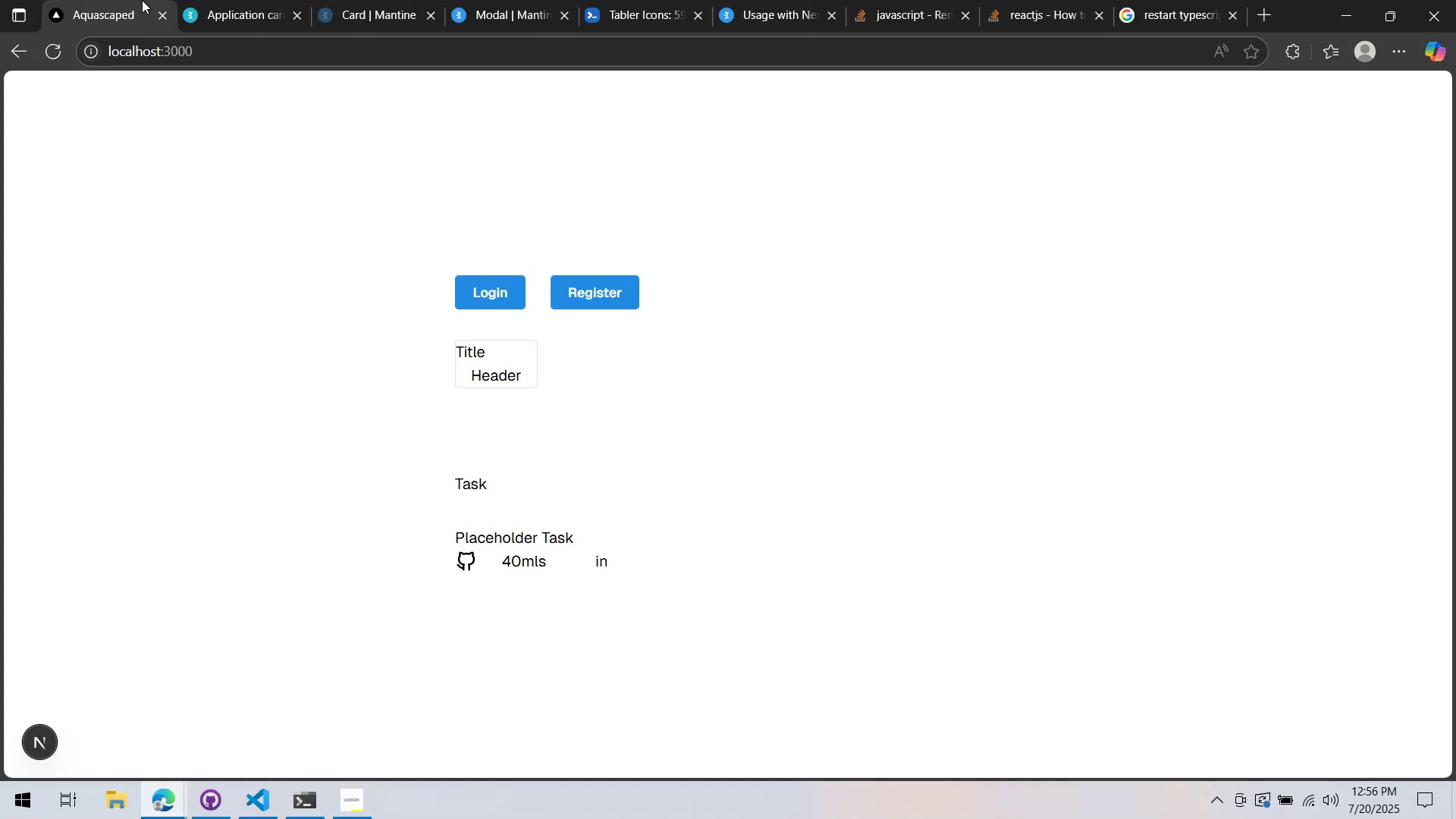 
double_click([58, 55])
 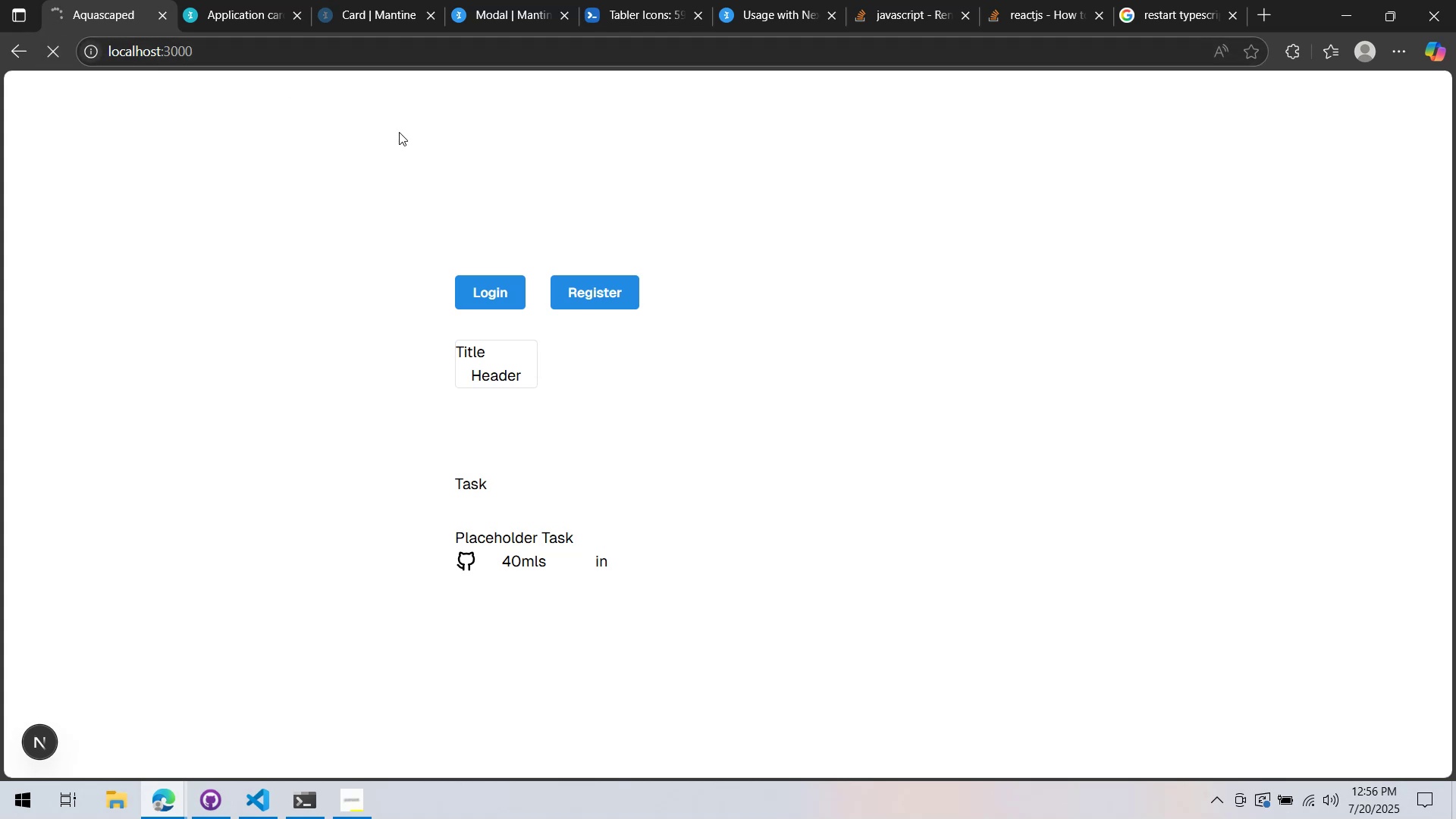 
left_click([262, 801])
 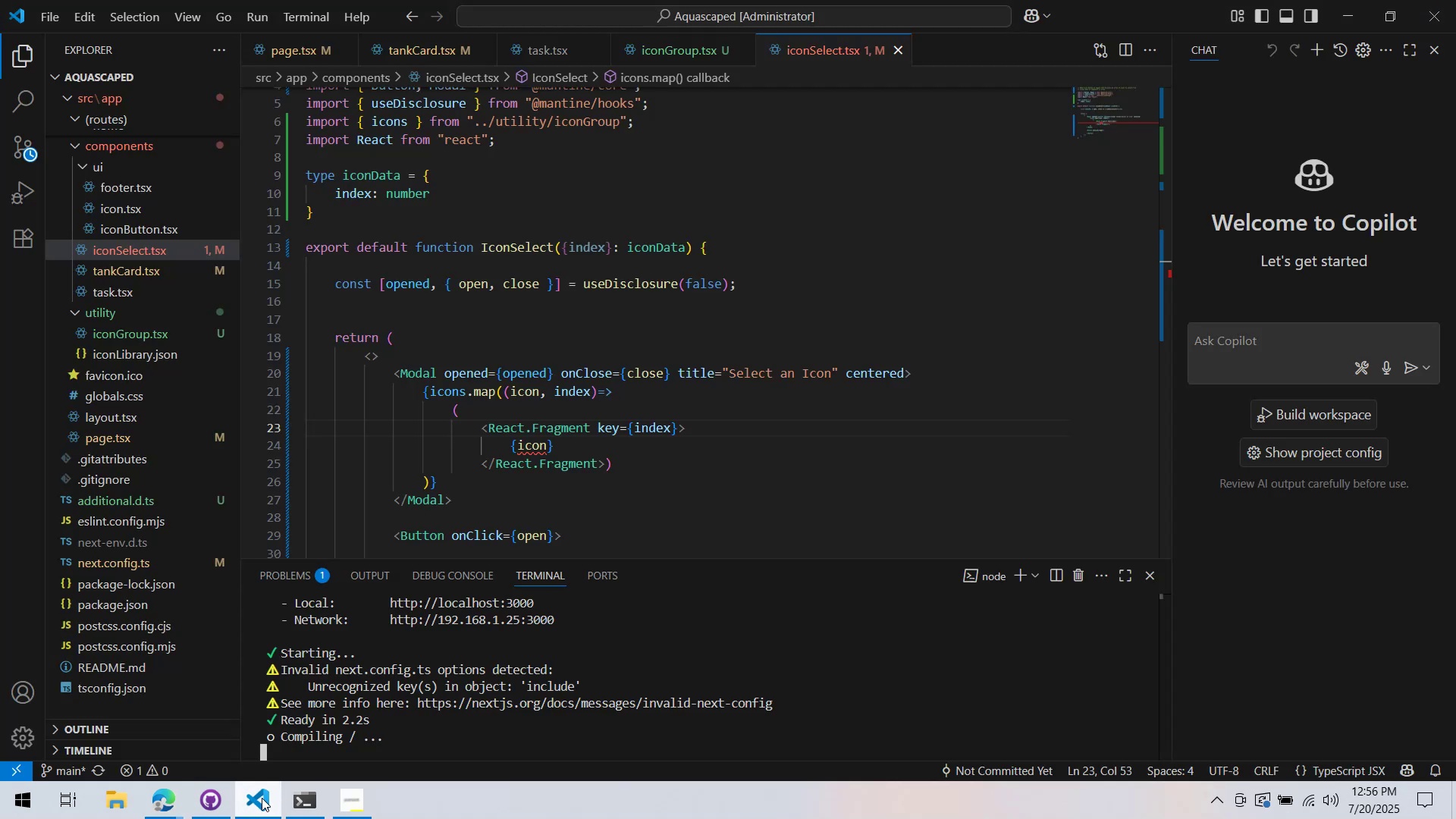 
left_click([262, 798])
 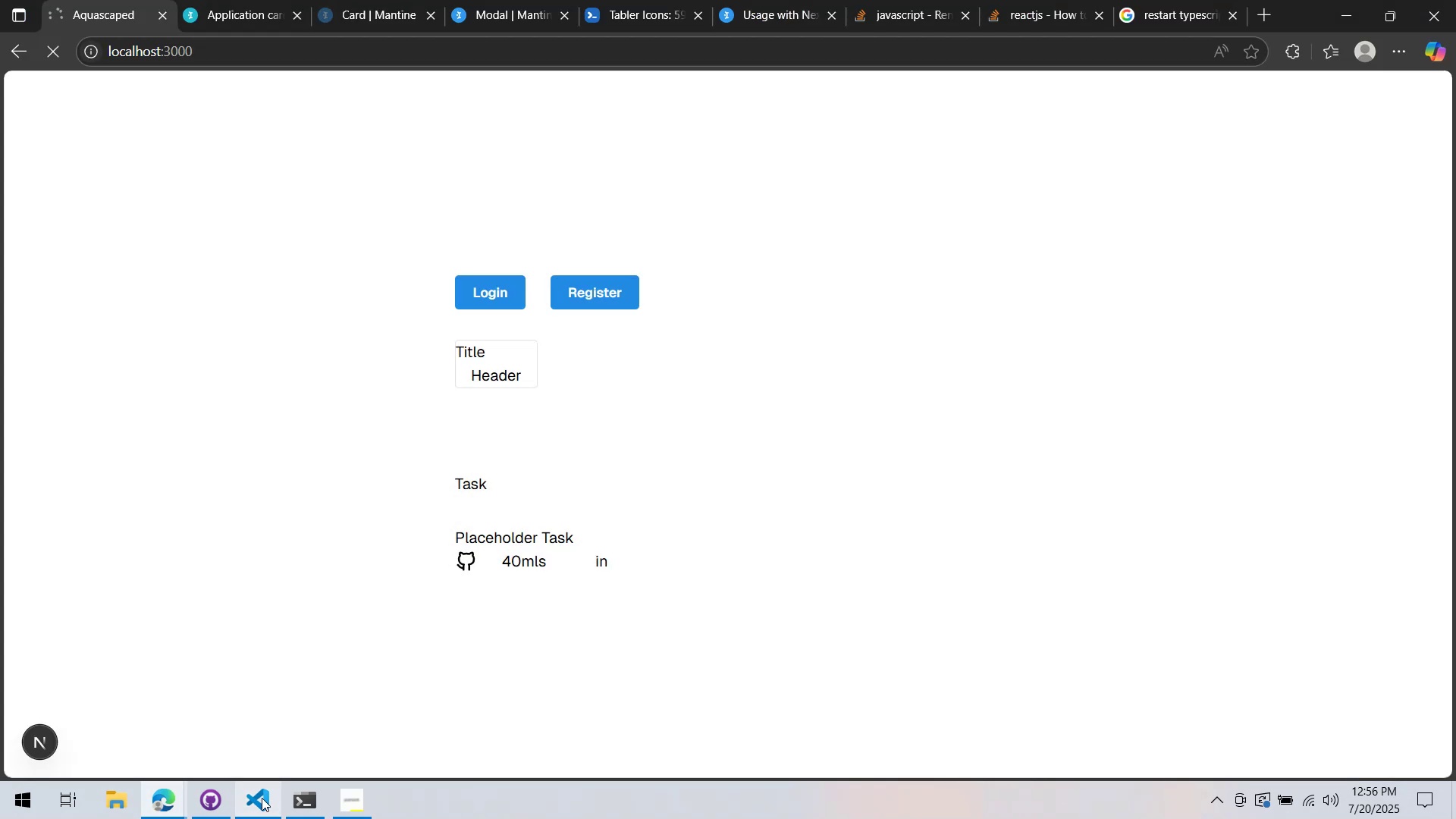 
left_click([262, 798])
 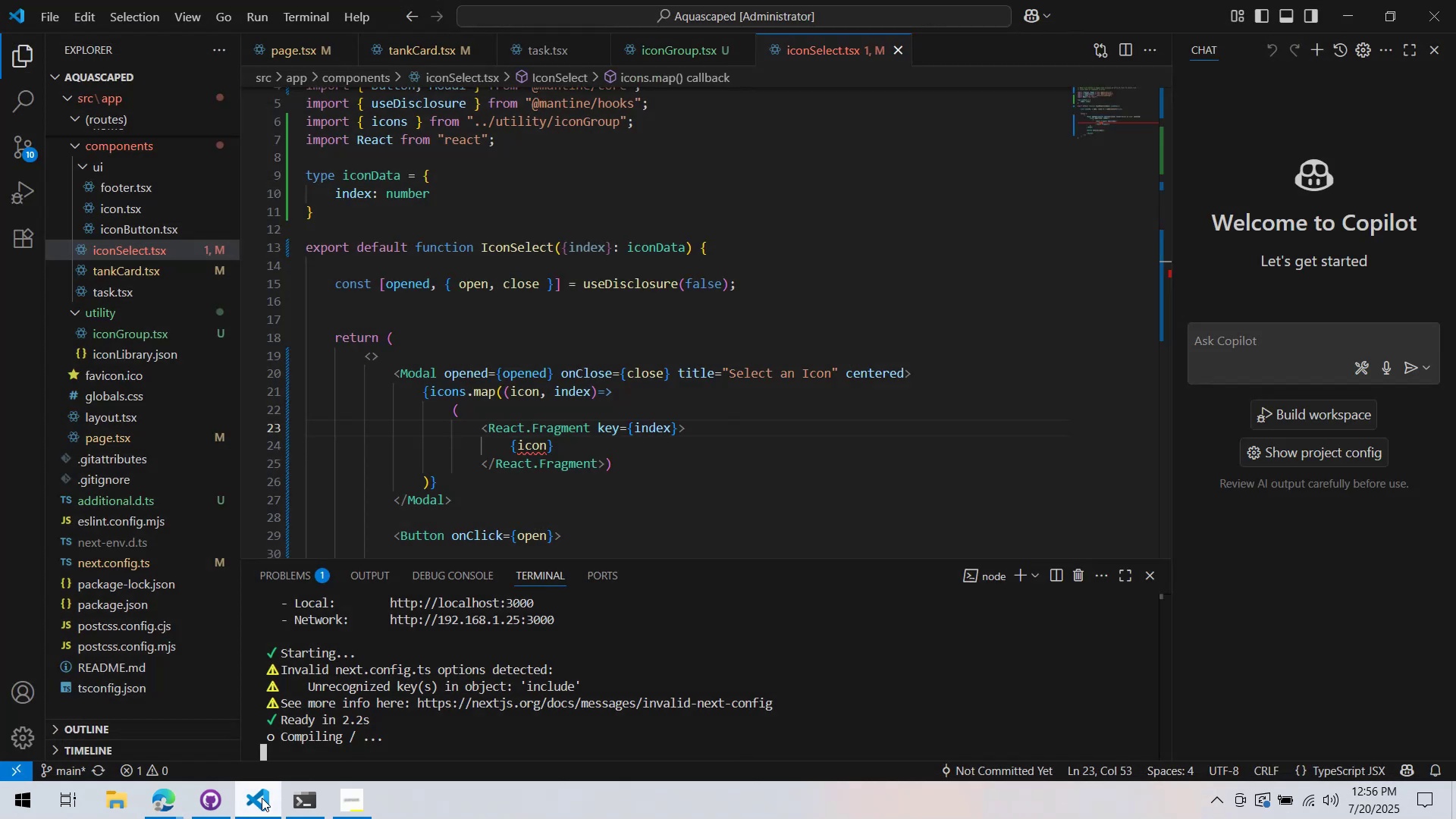 
left_click([262, 798])
 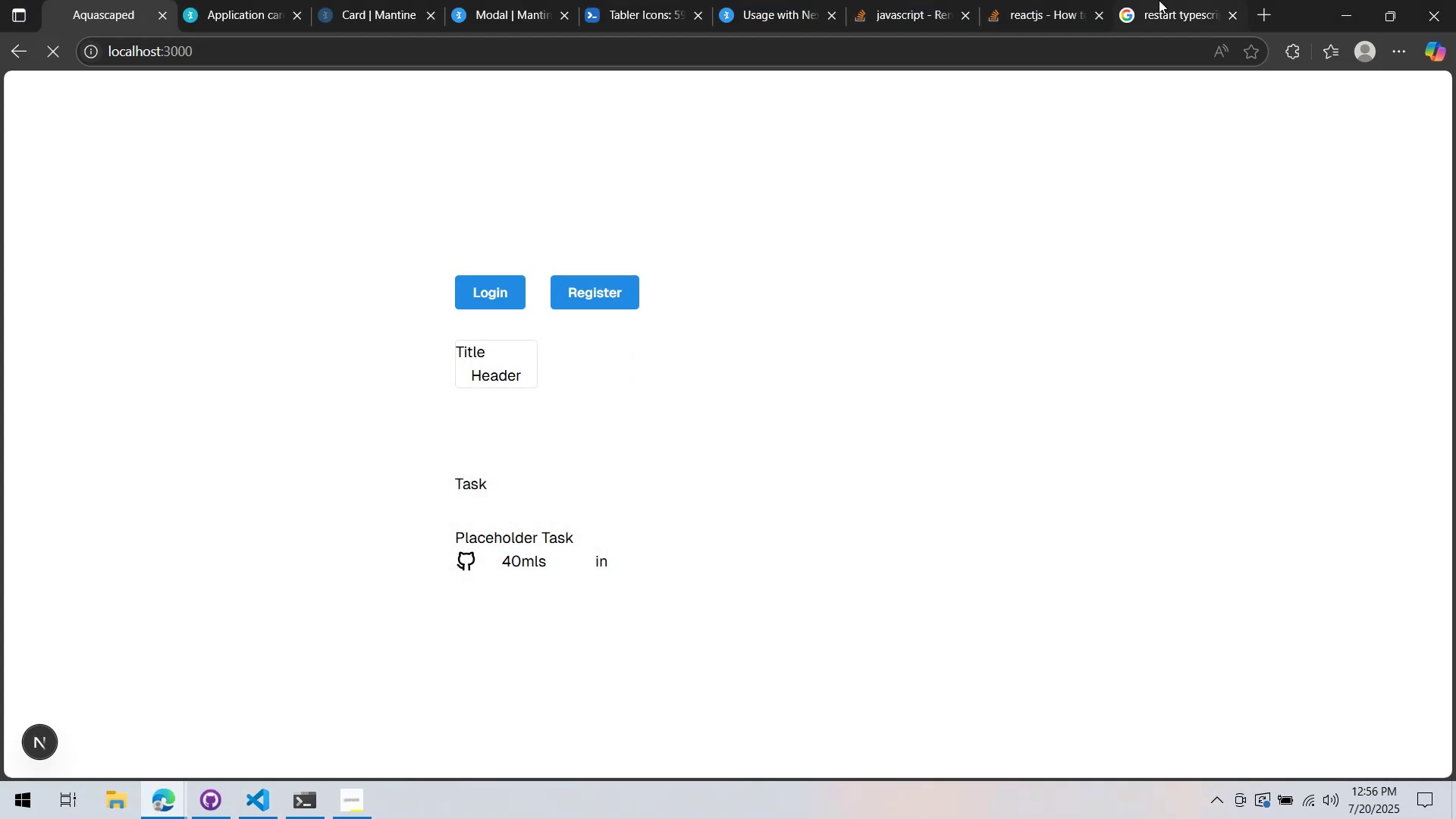 
left_click([1156, 0])
 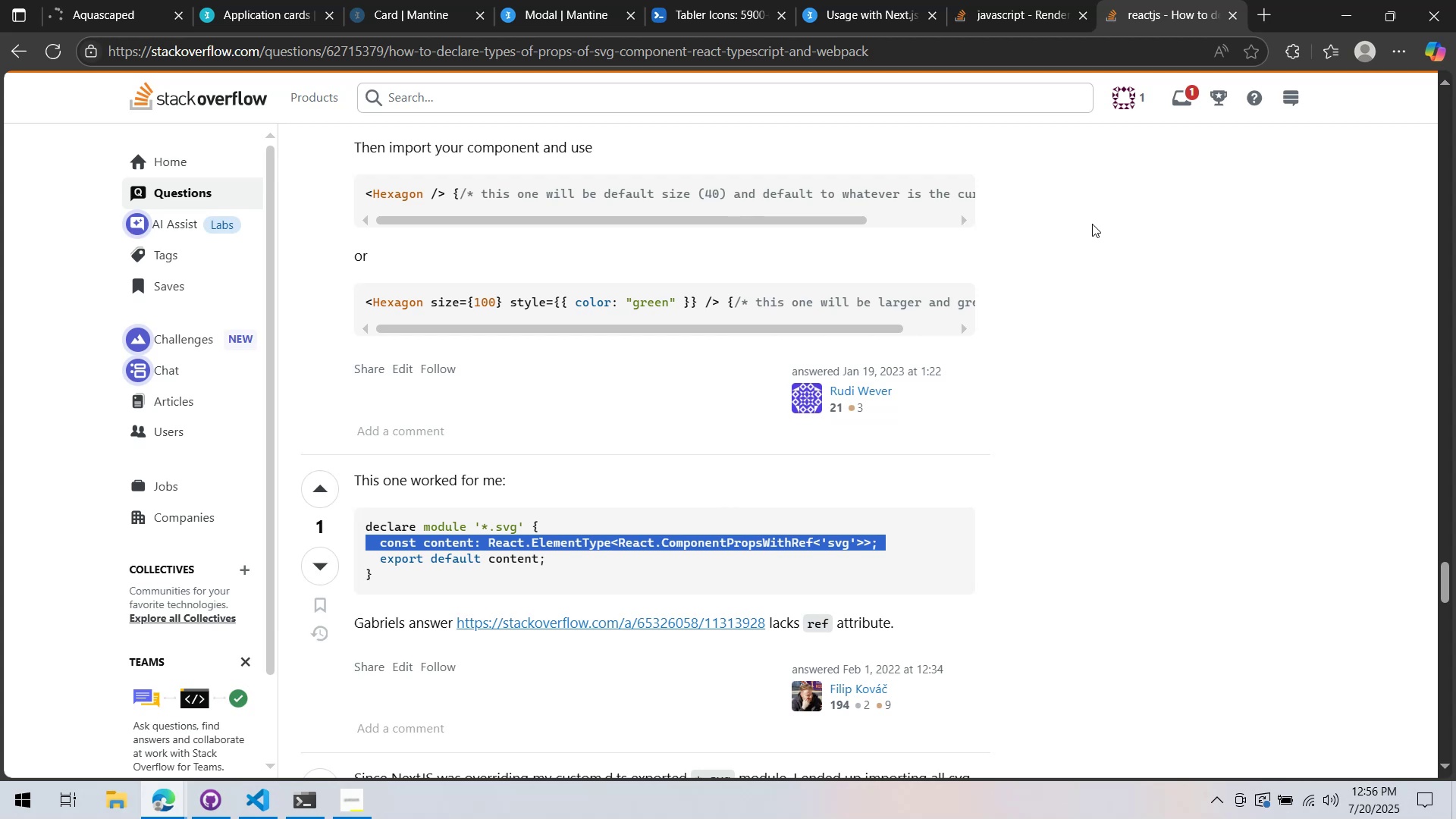 
scroll: coordinate [999, 242], scroll_direction: down, amount: 8.0
 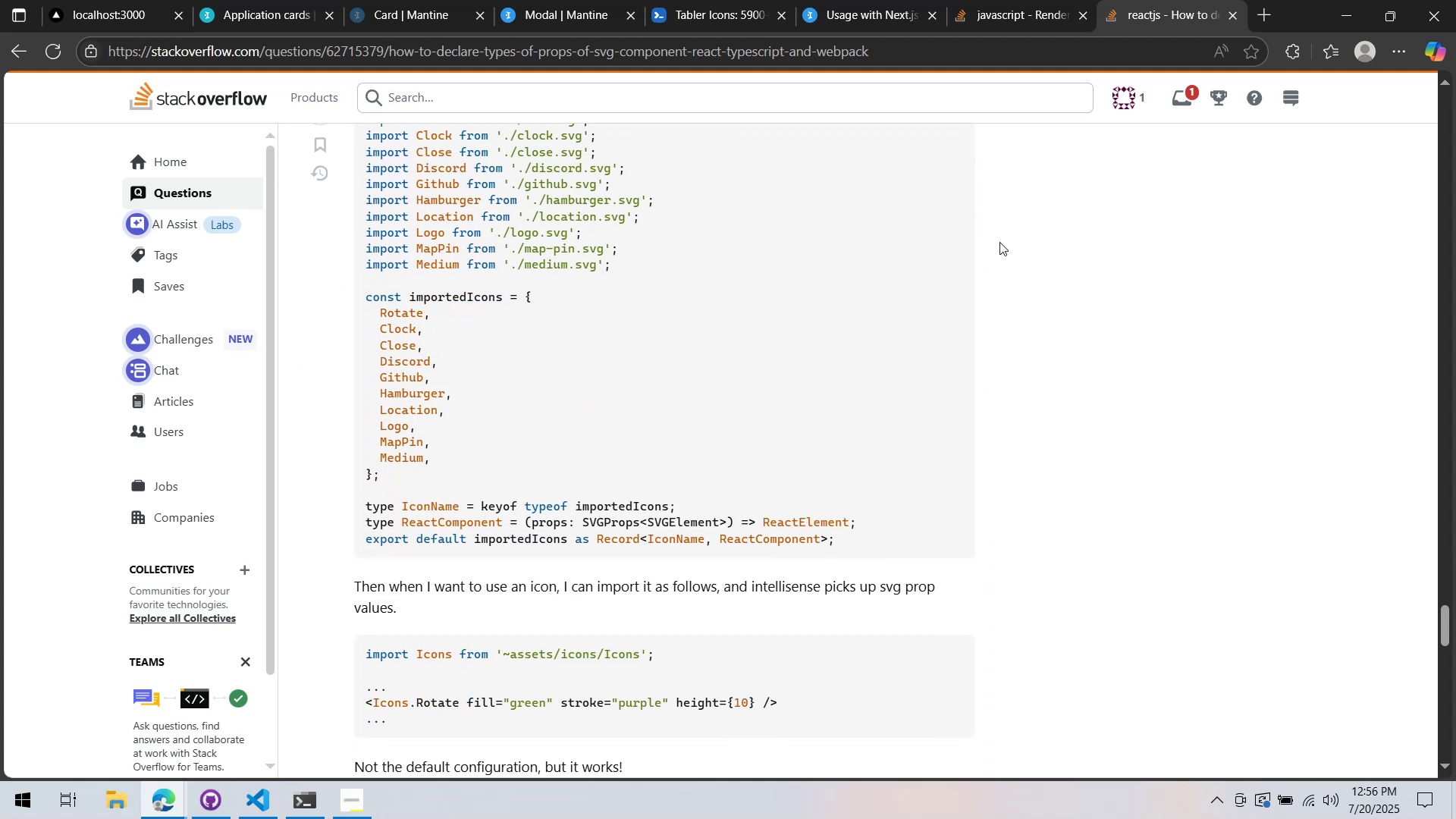 
right_click([999, 242])
 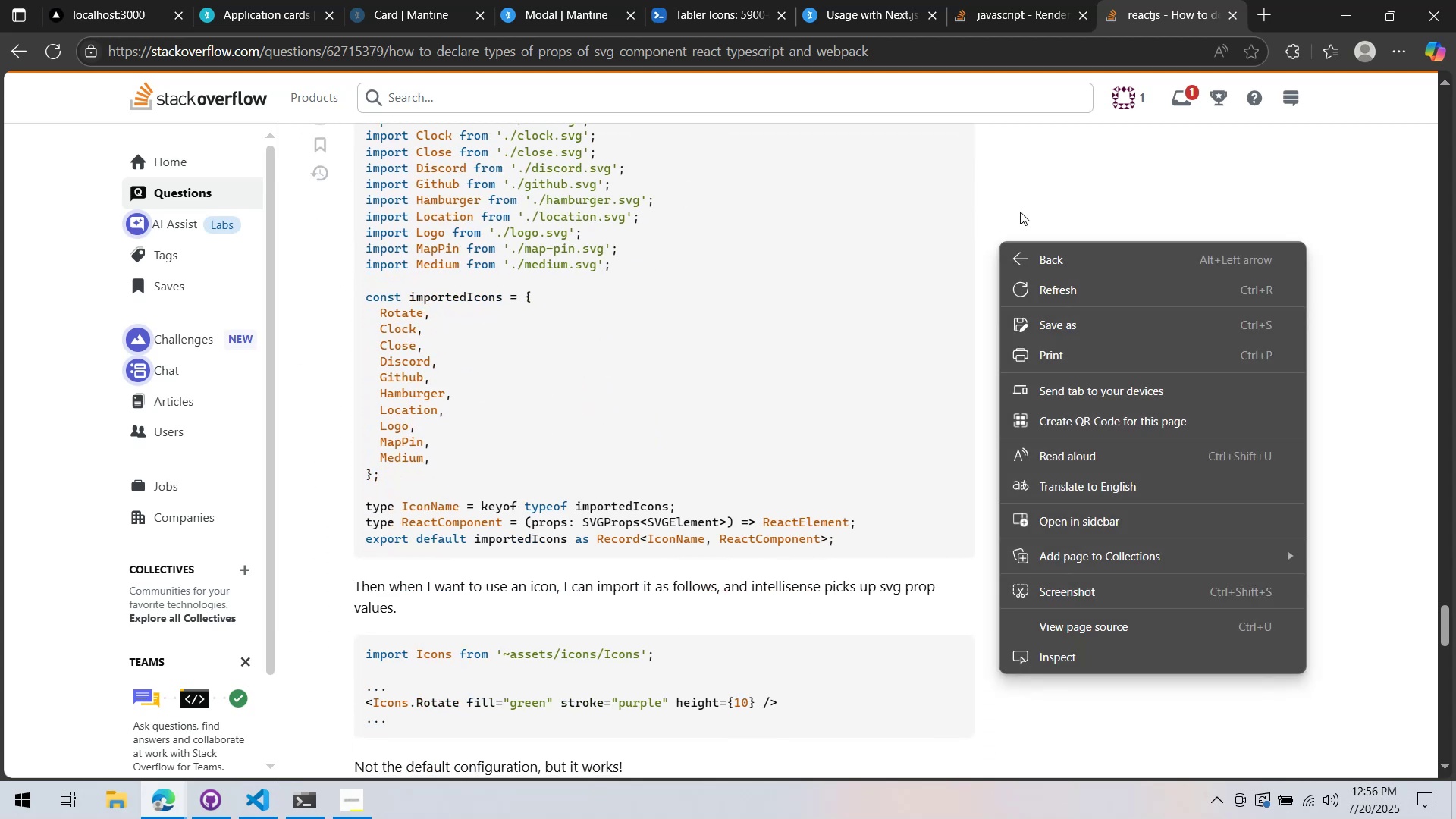 
left_click([1046, 193])
 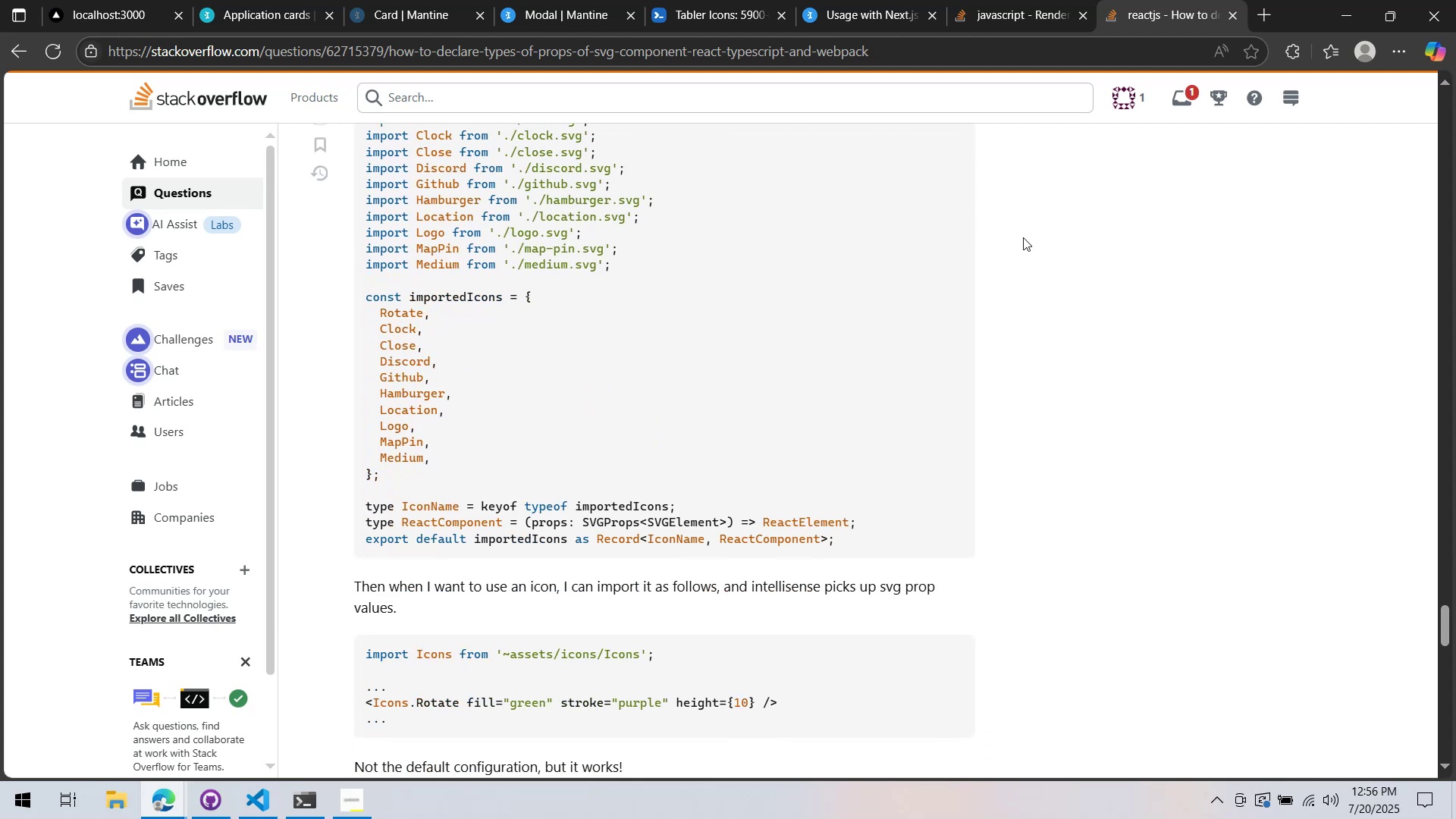 
scroll: coordinate [984, 264], scroll_direction: down, amount: 4.0
 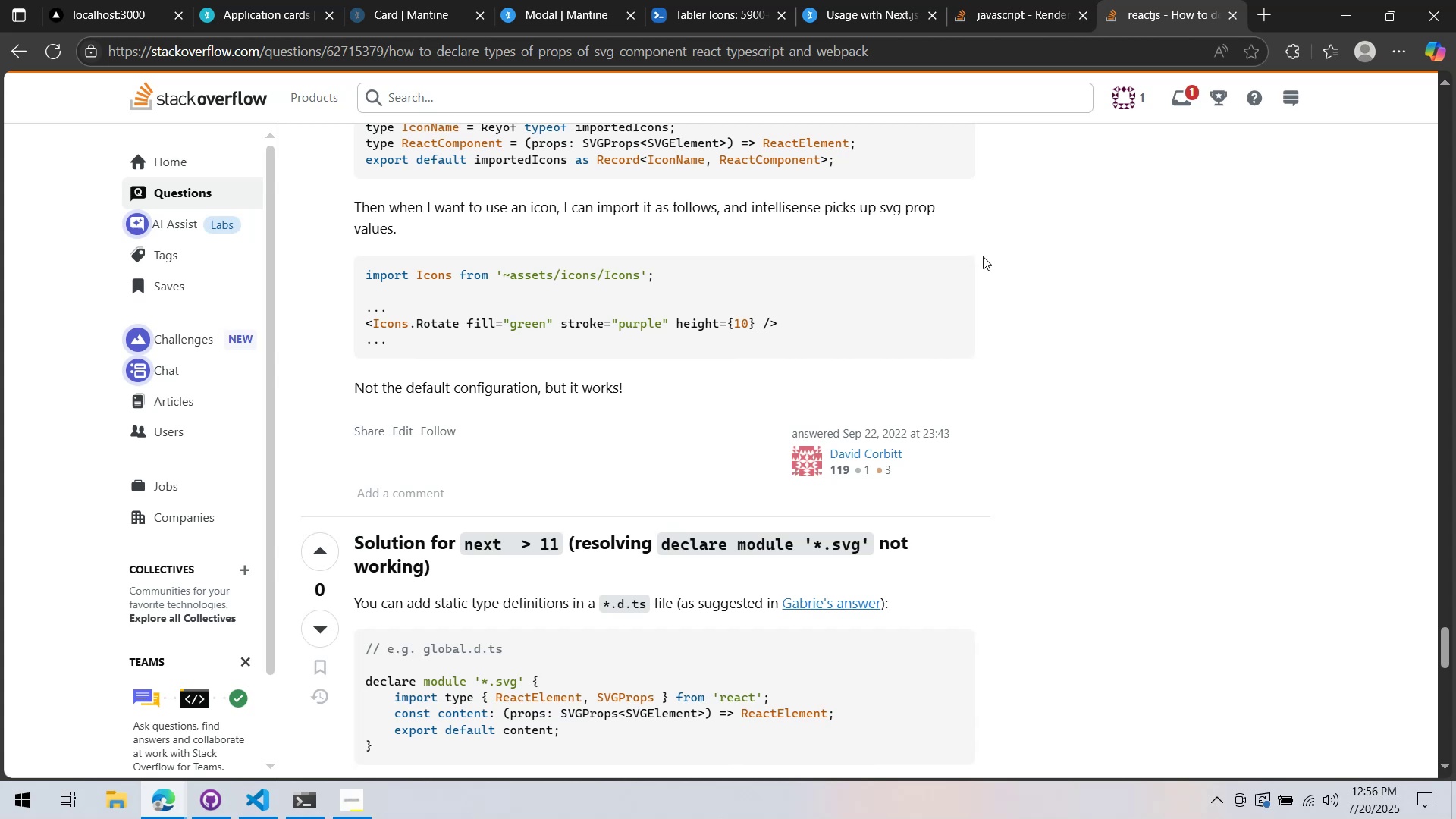 
scroll: coordinate [983, 256], scroll_direction: up, amount: 4.0
 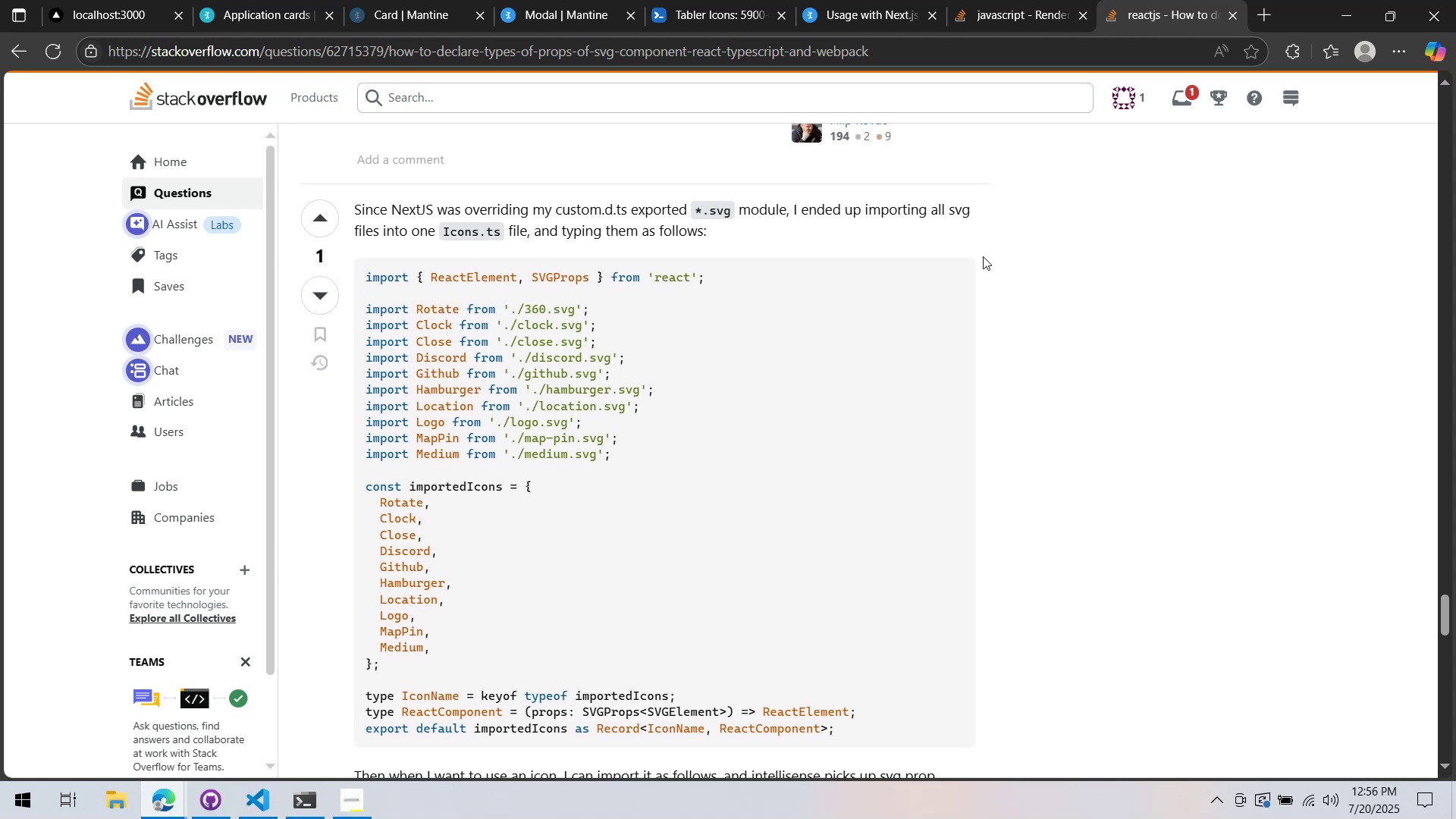 
scroll: coordinate [983, 256], scroll_direction: down, amount: 10.0
 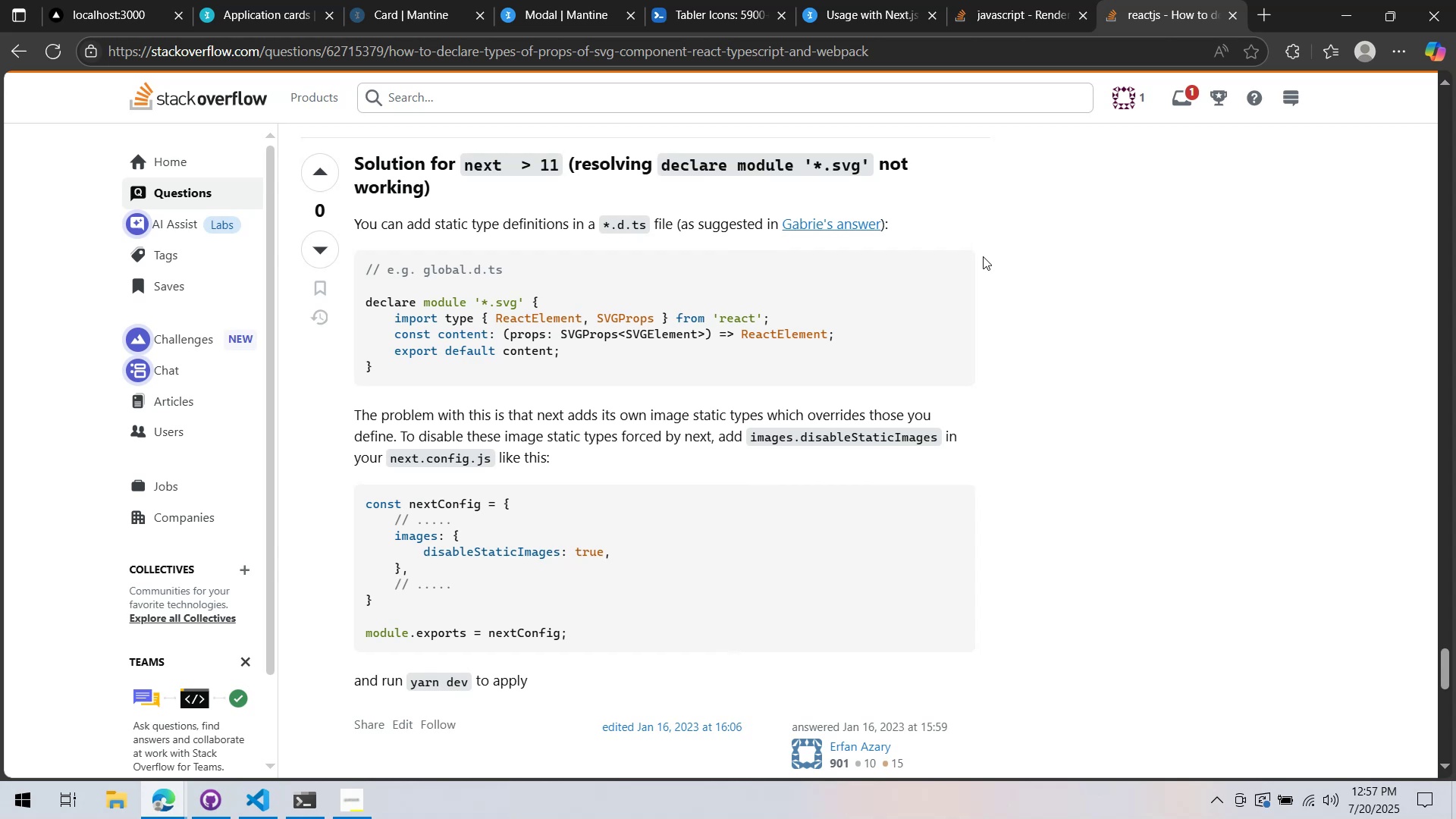 
wait(26.06)
 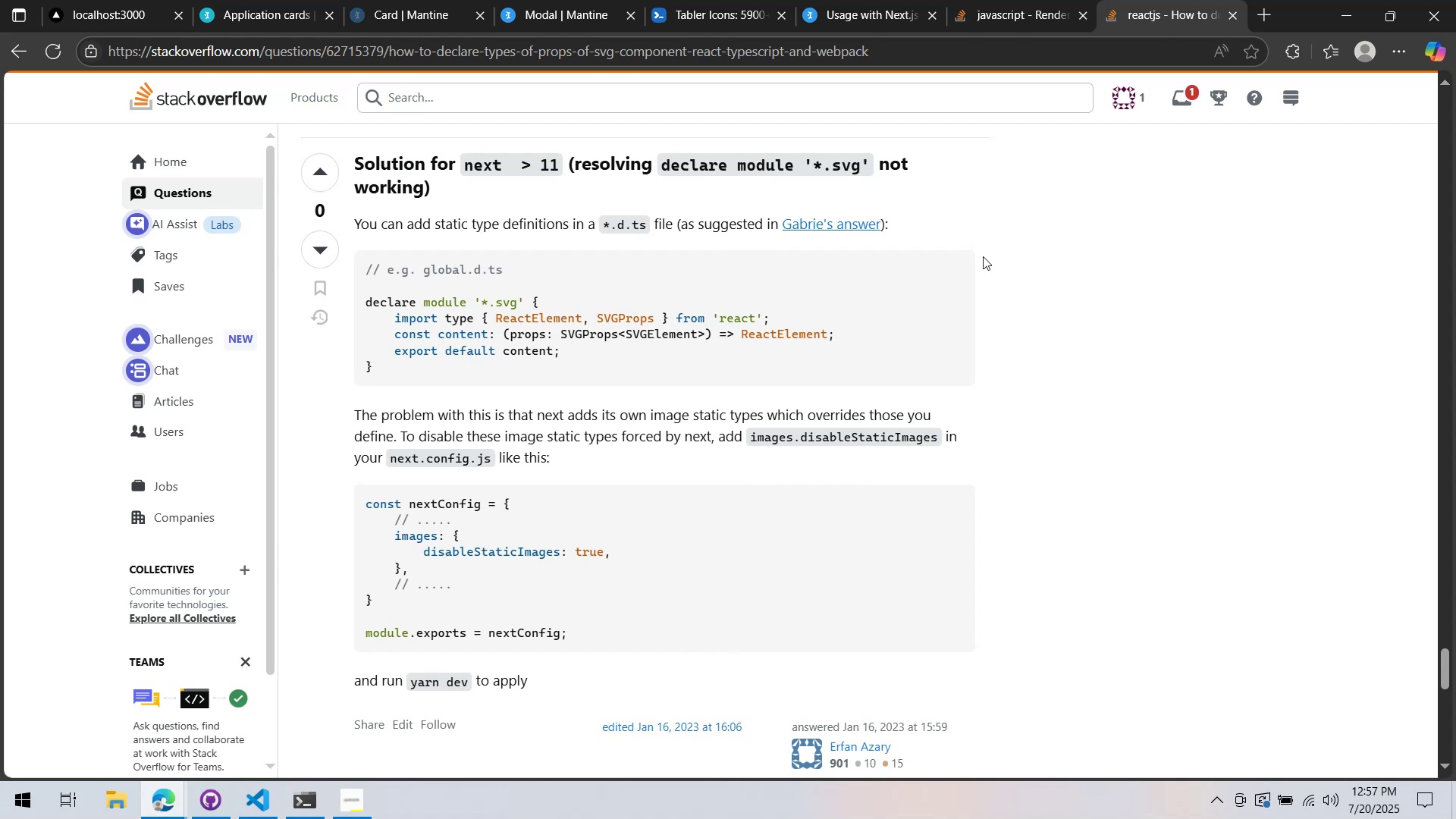 
scroll: coordinate [983, 256], scroll_direction: down, amount: 6.0
 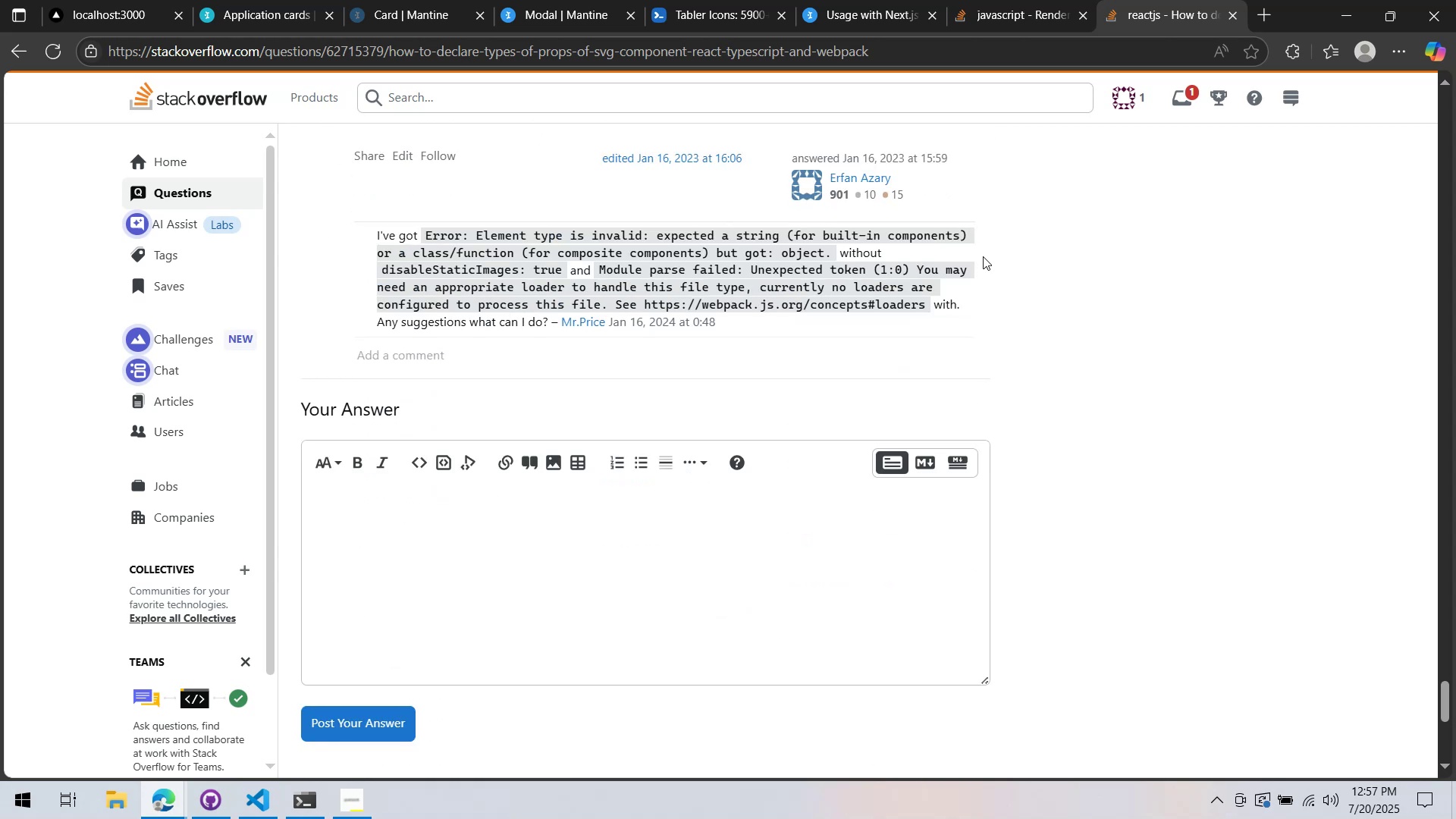 
scroll: coordinate [983, 256], scroll_direction: up, amount: 10.0
 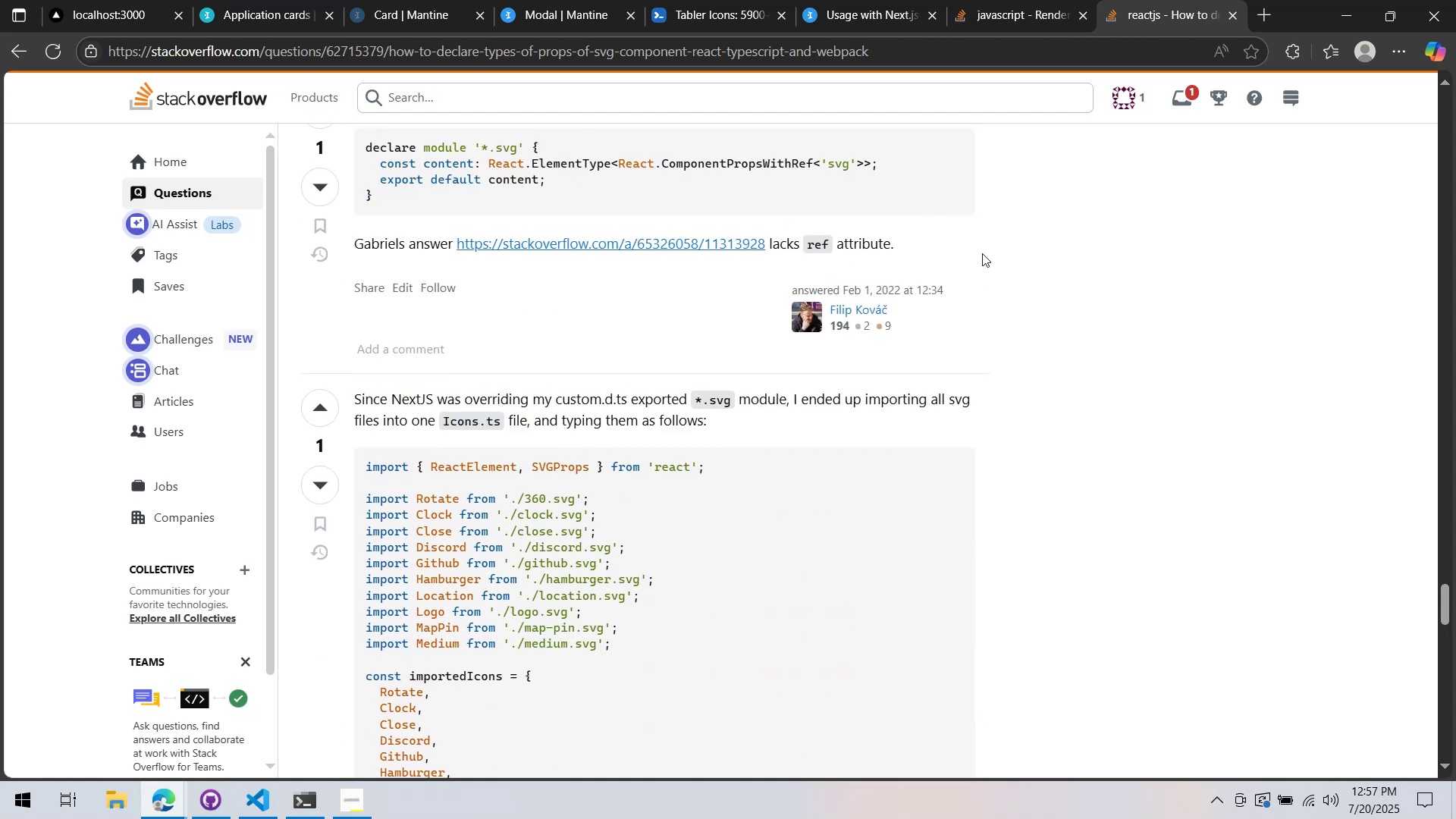 
scroll: coordinate [817, 515], scroll_direction: down, amount: 5.0
 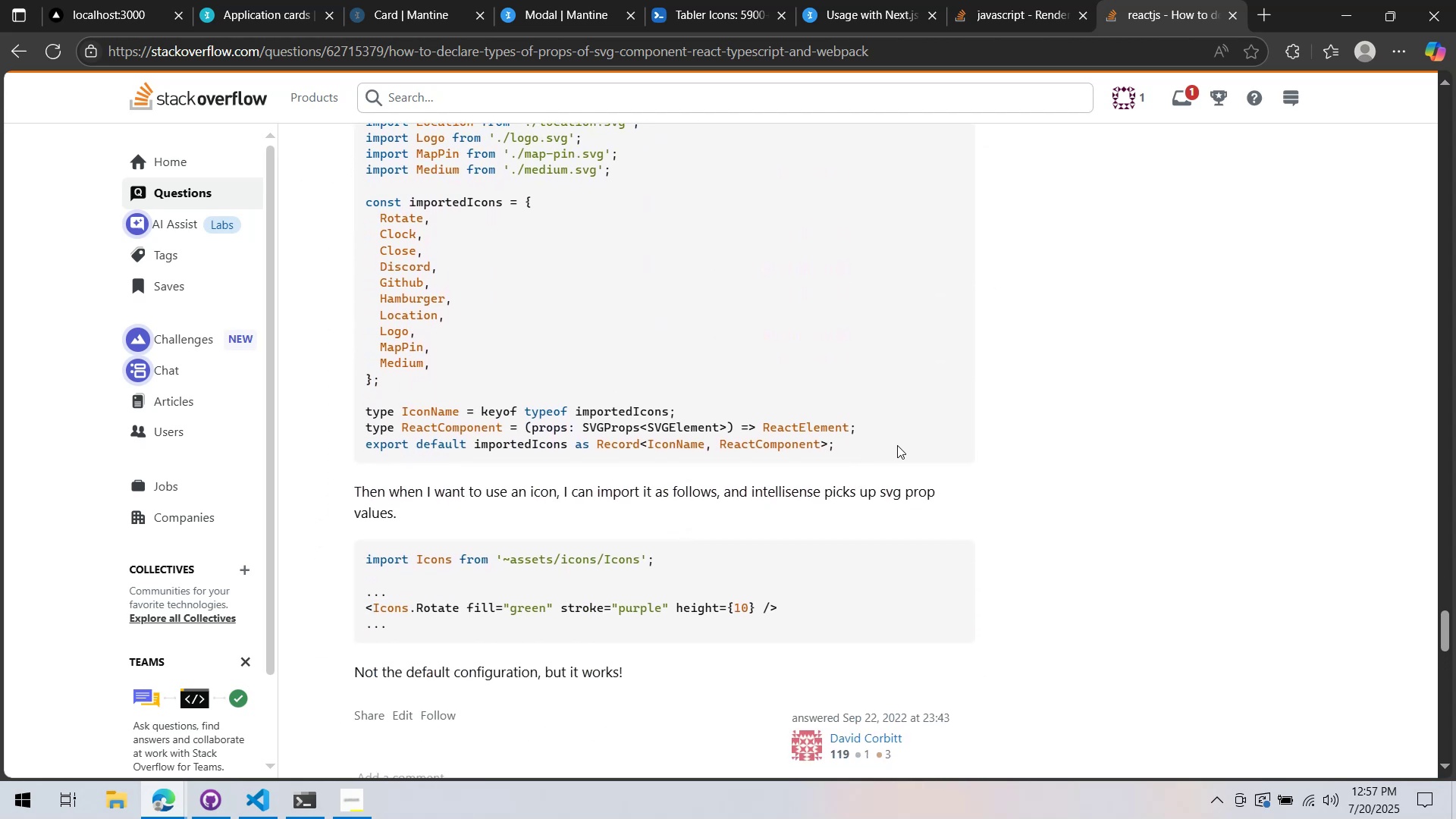 
left_click_drag(start_coordinate=[906, 444], to_coordinate=[359, 419])
 